 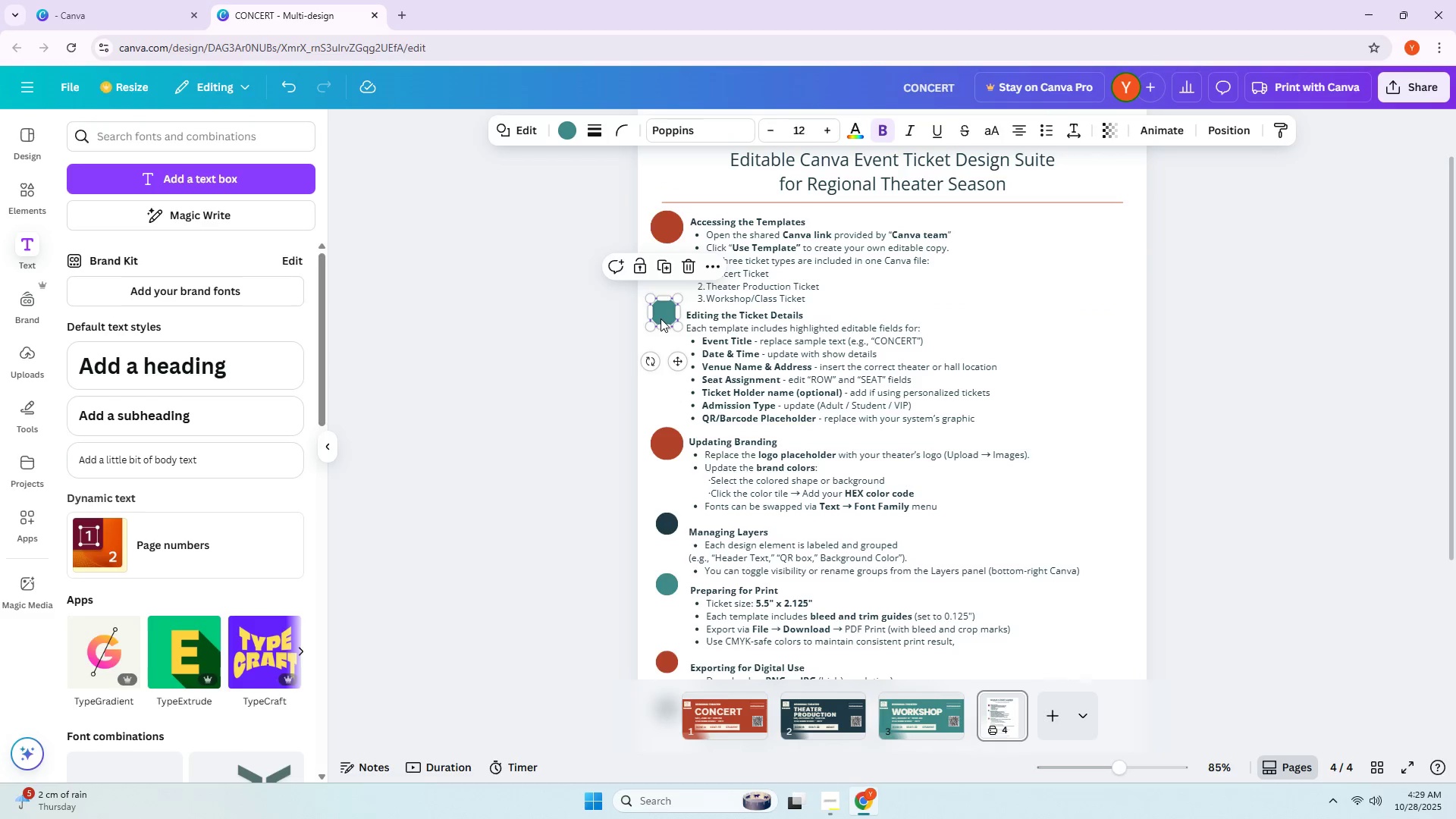 
key(Delete)
 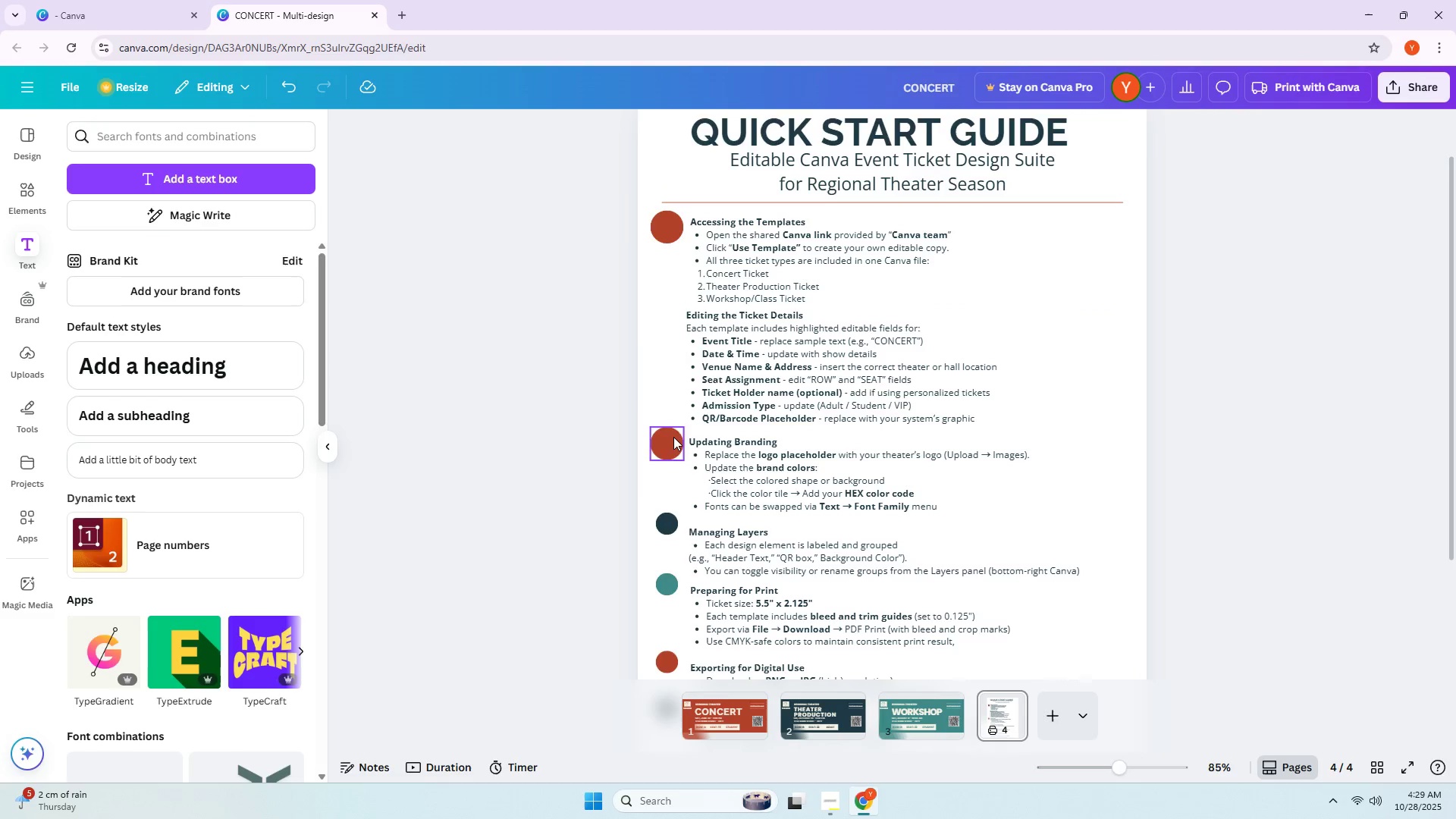 
left_click([673, 437])
 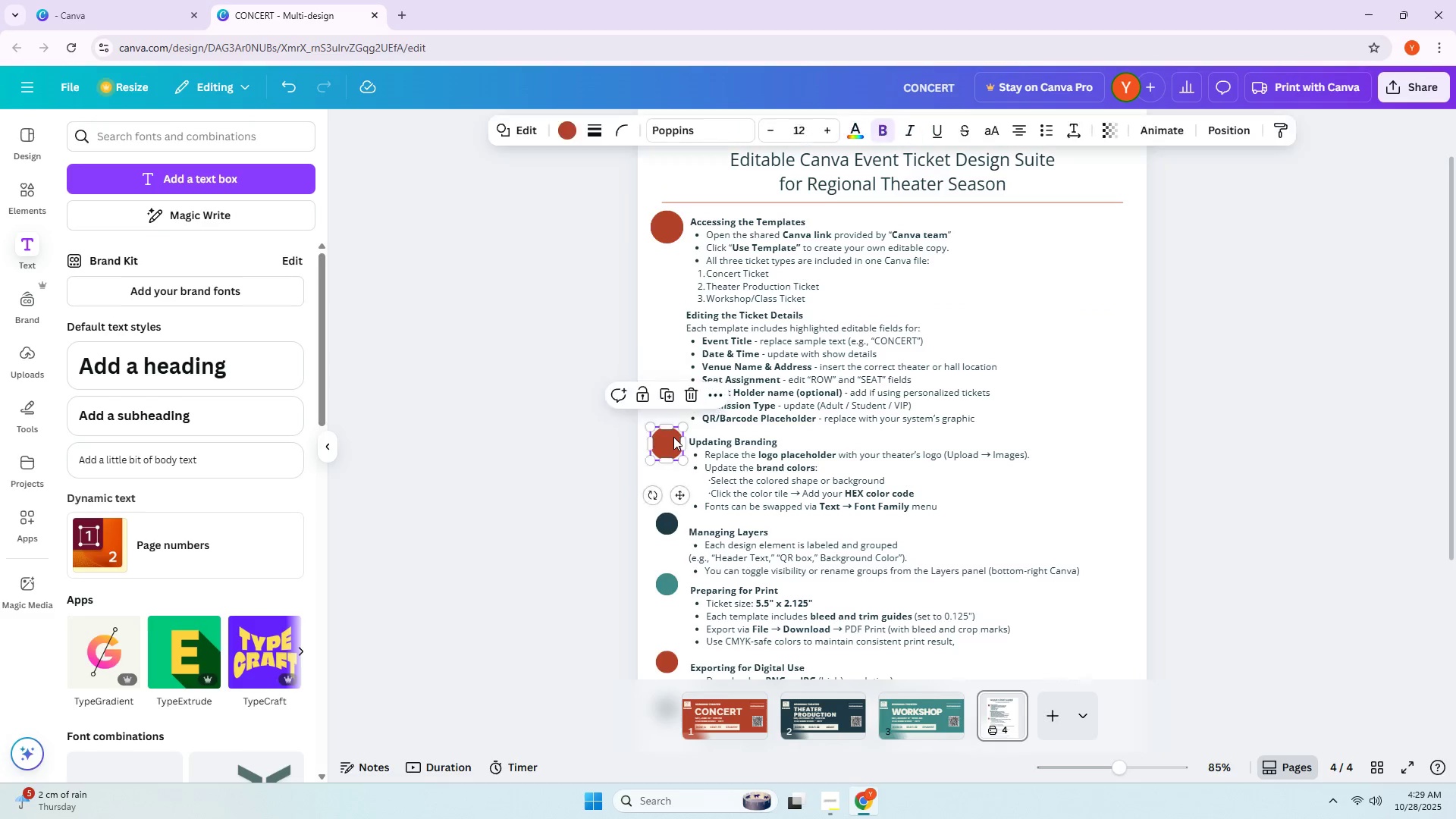 
key(Delete)
 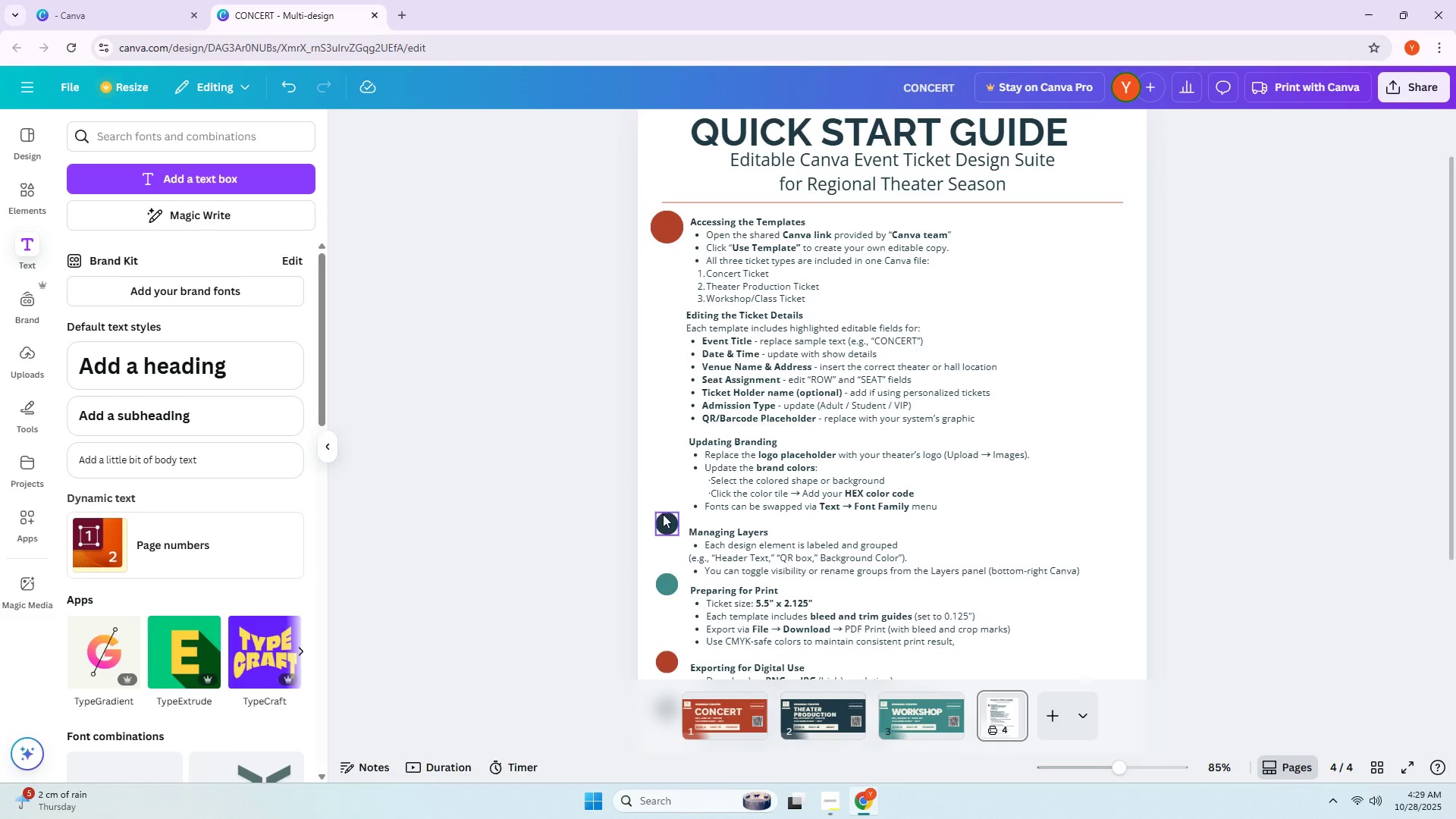 
left_click([664, 516])
 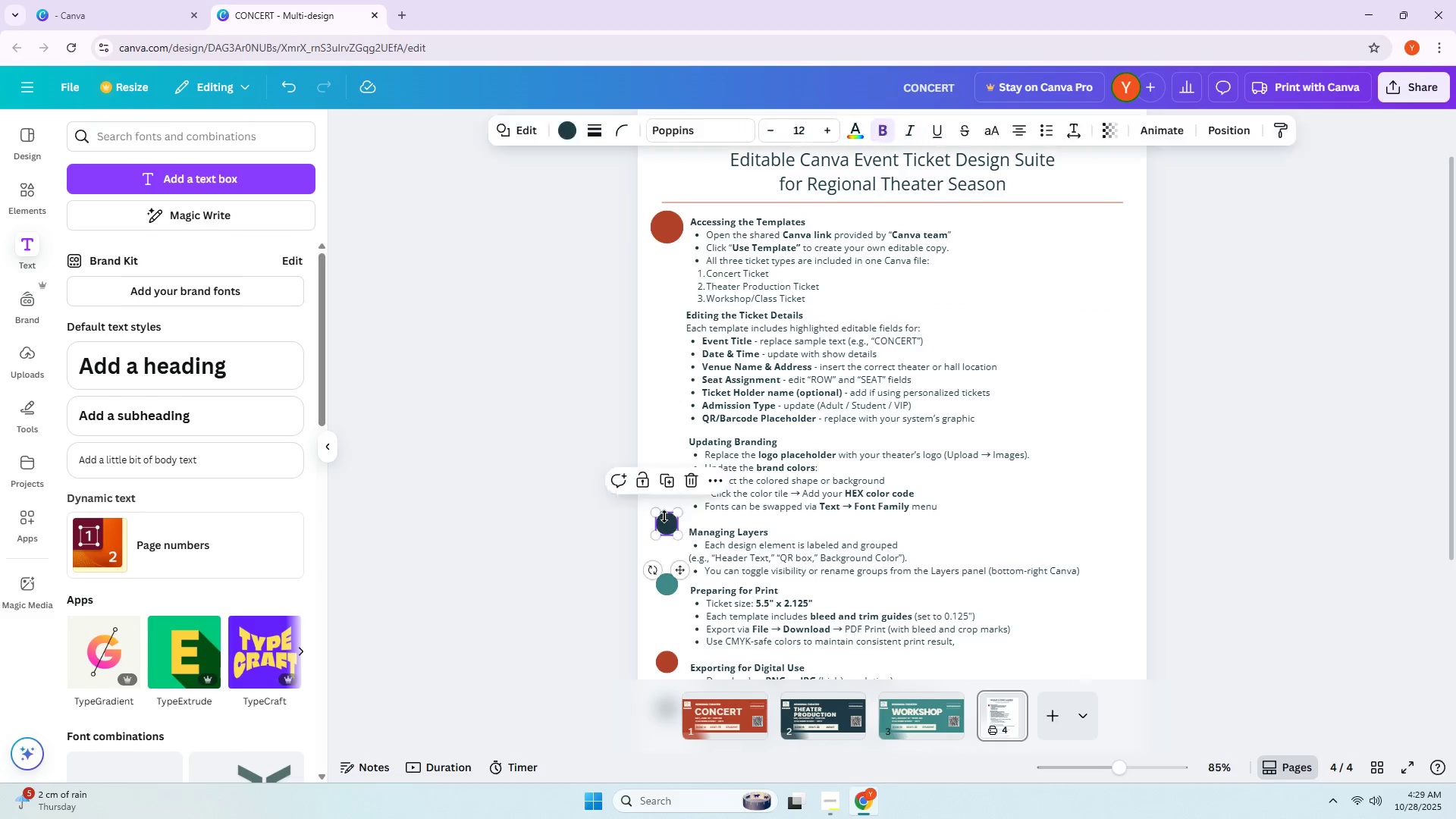 
key(Delete)
 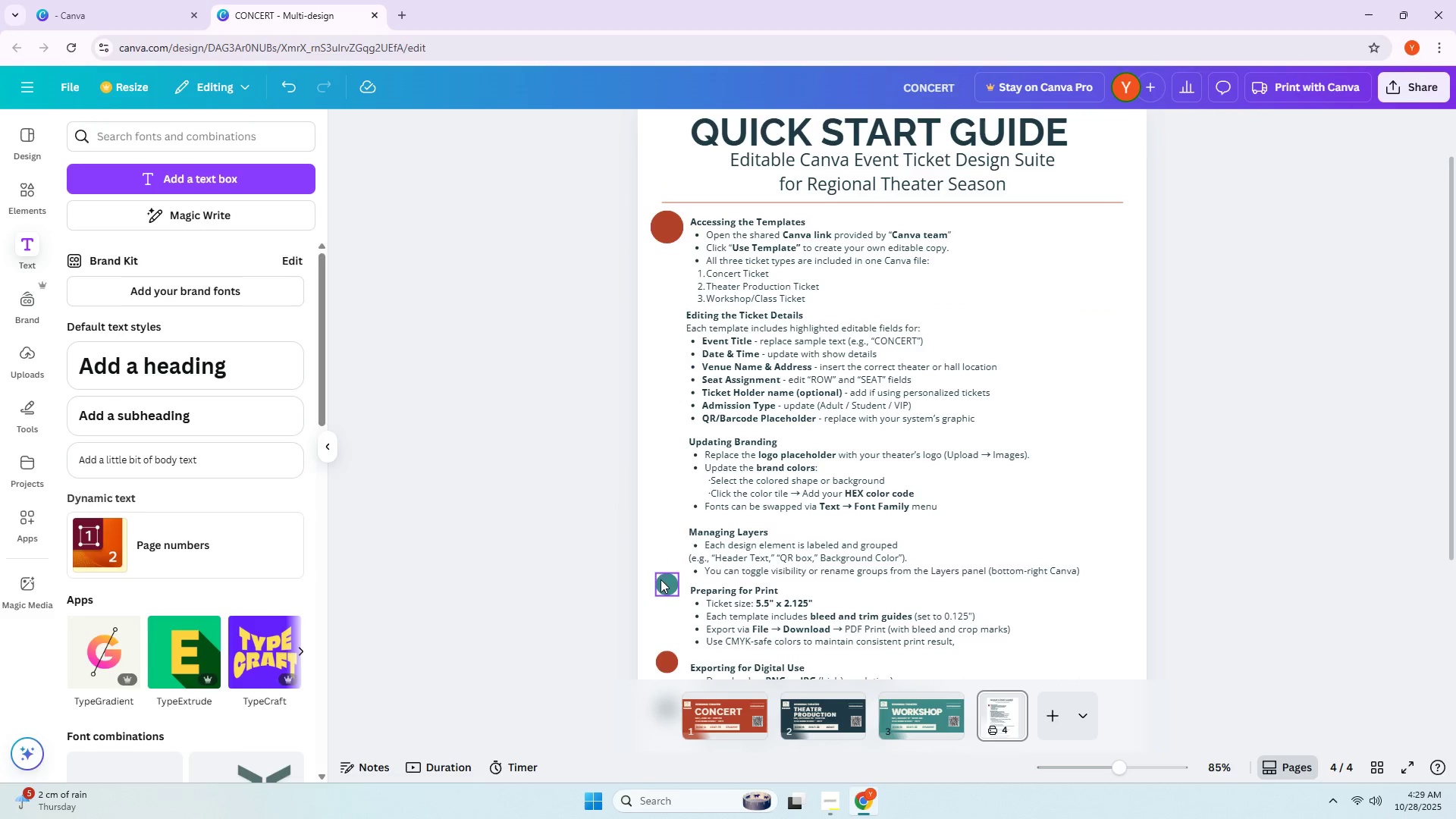 
key(Delete)
 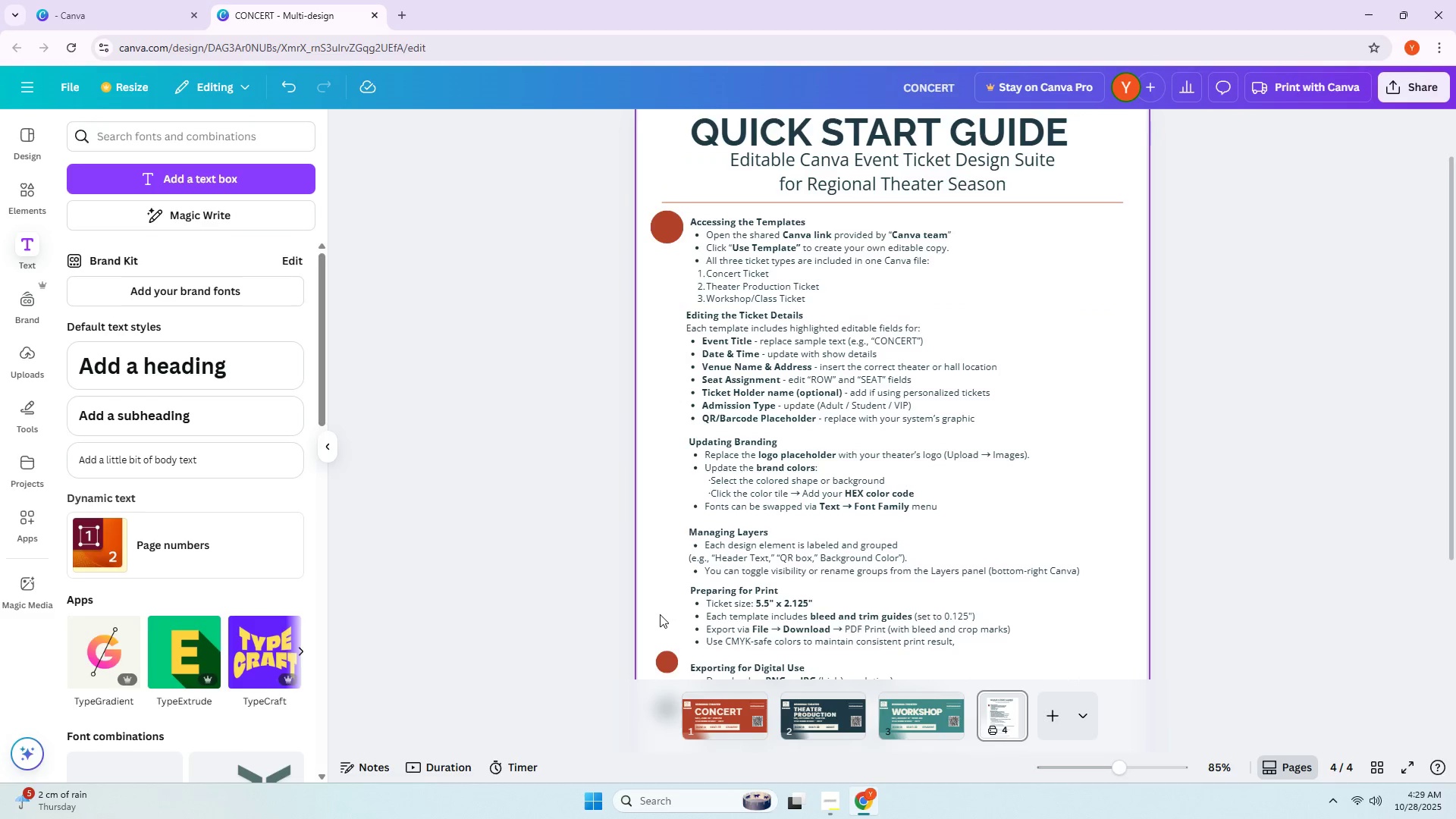 
scroll: coordinate [660, 612], scroll_direction: down, amount: 1.0
 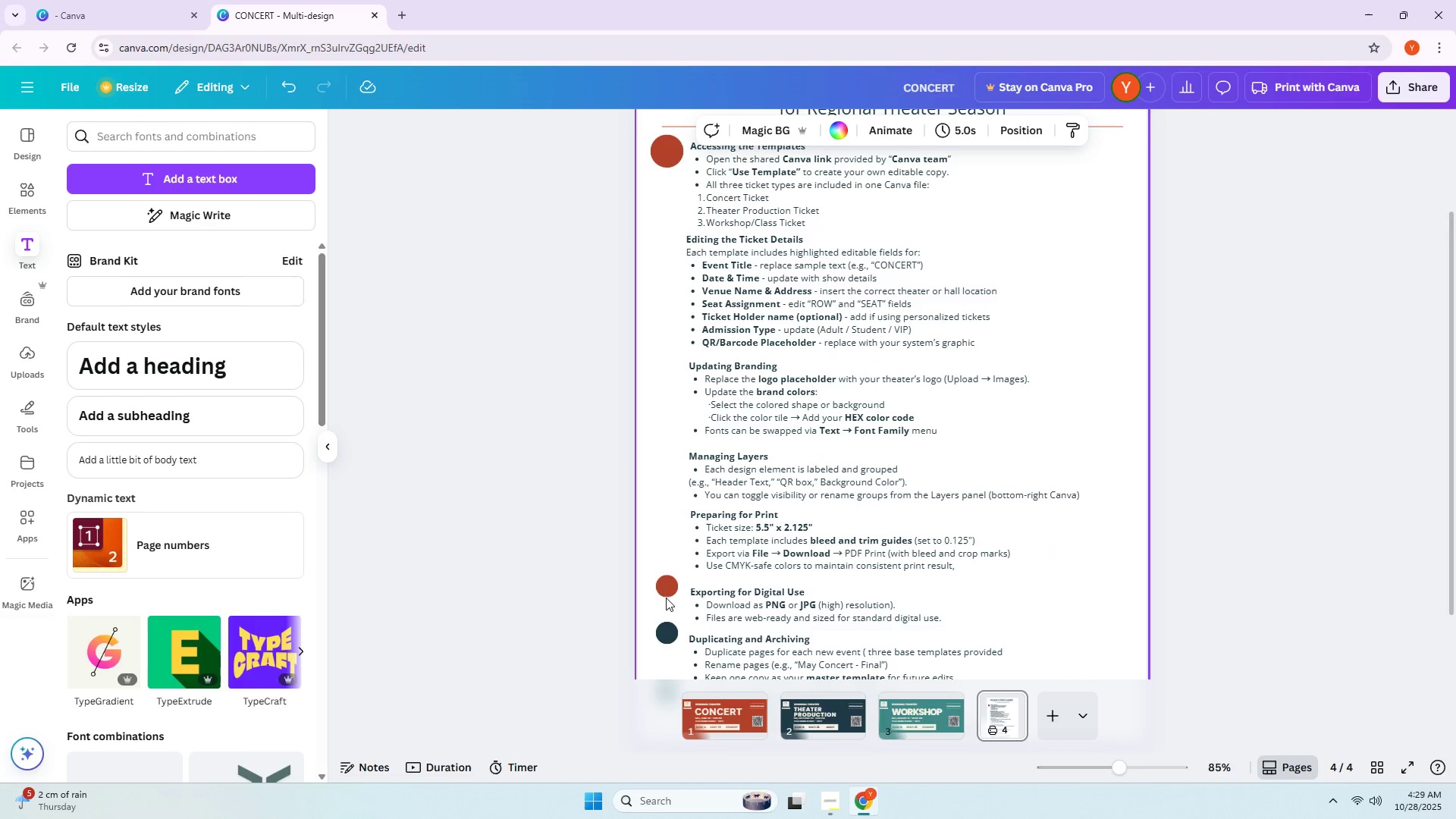 
double_click([667, 587])
 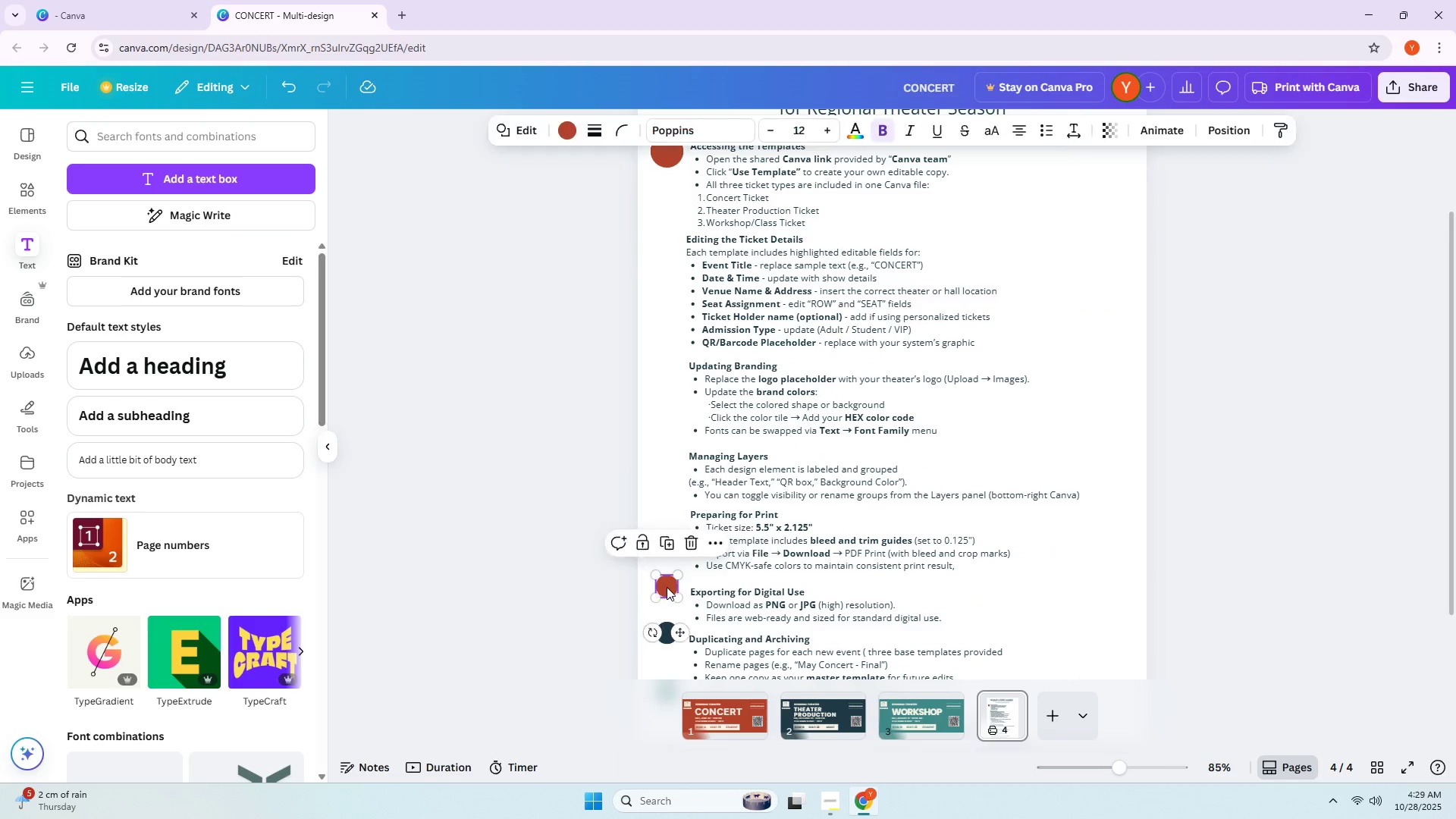 
key(Delete)
 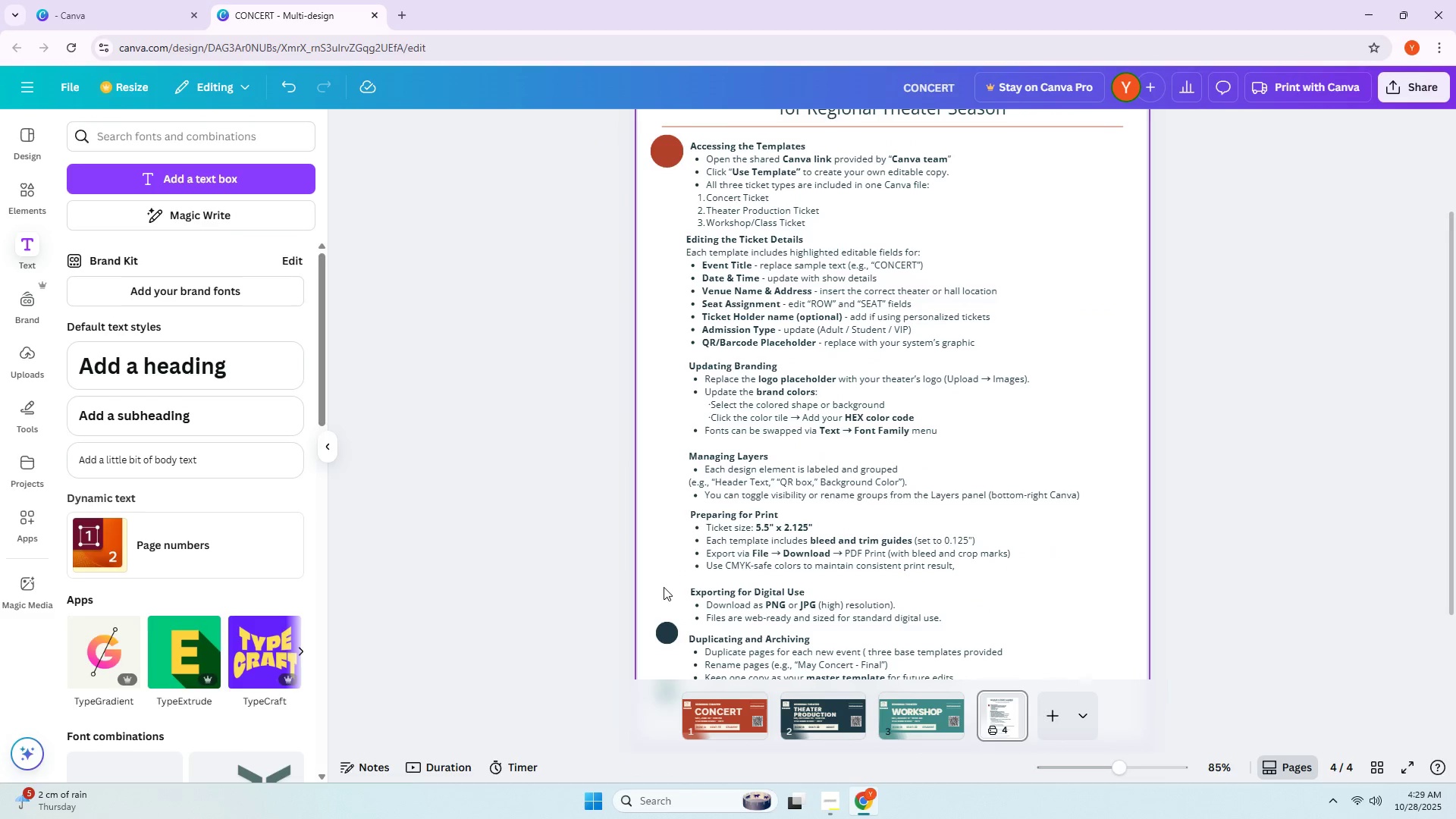 
scroll: coordinate [663, 588], scroll_direction: down, amount: 2.0
 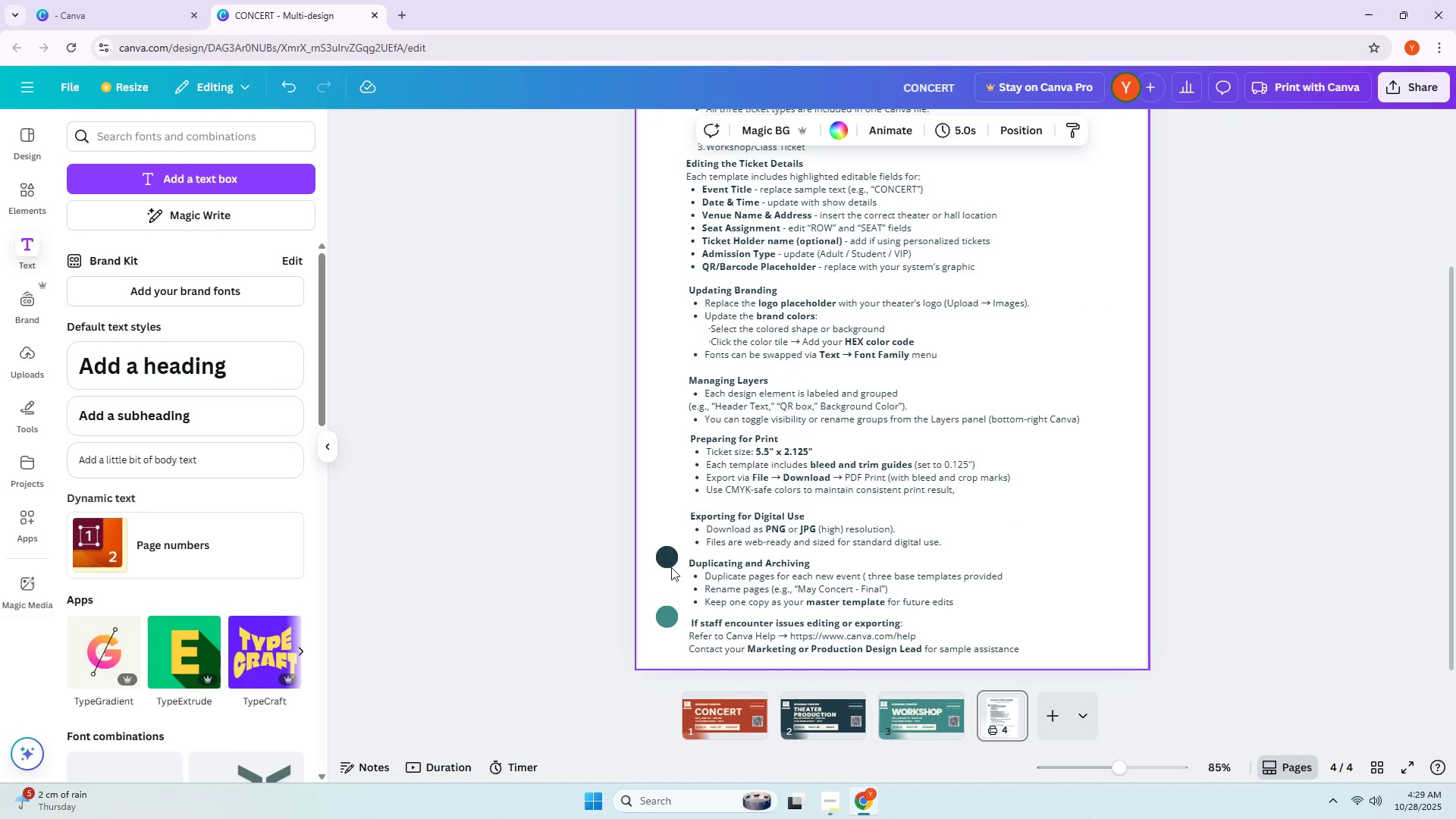 
double_click([669, 560])
 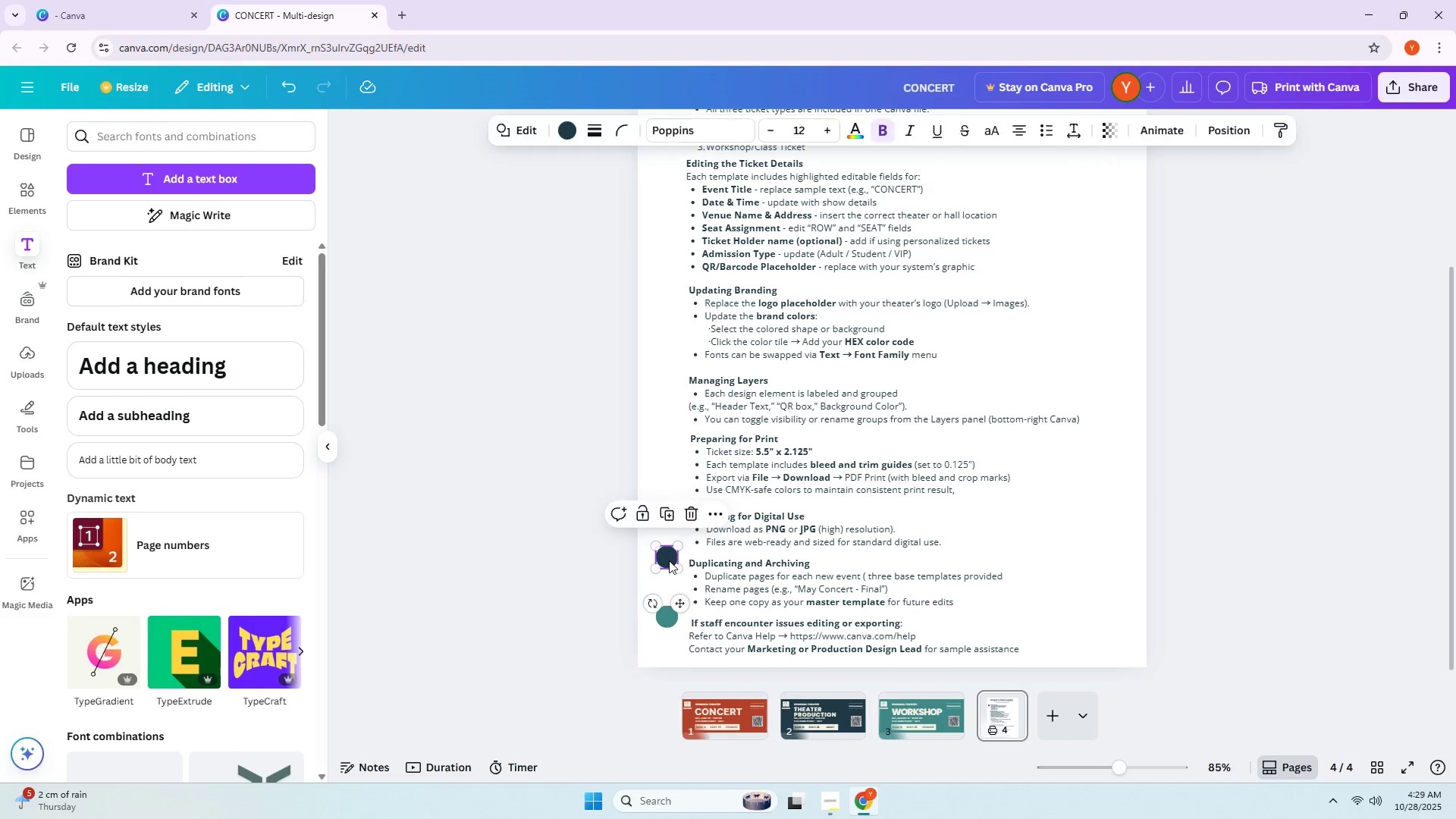 
key(Delete)
 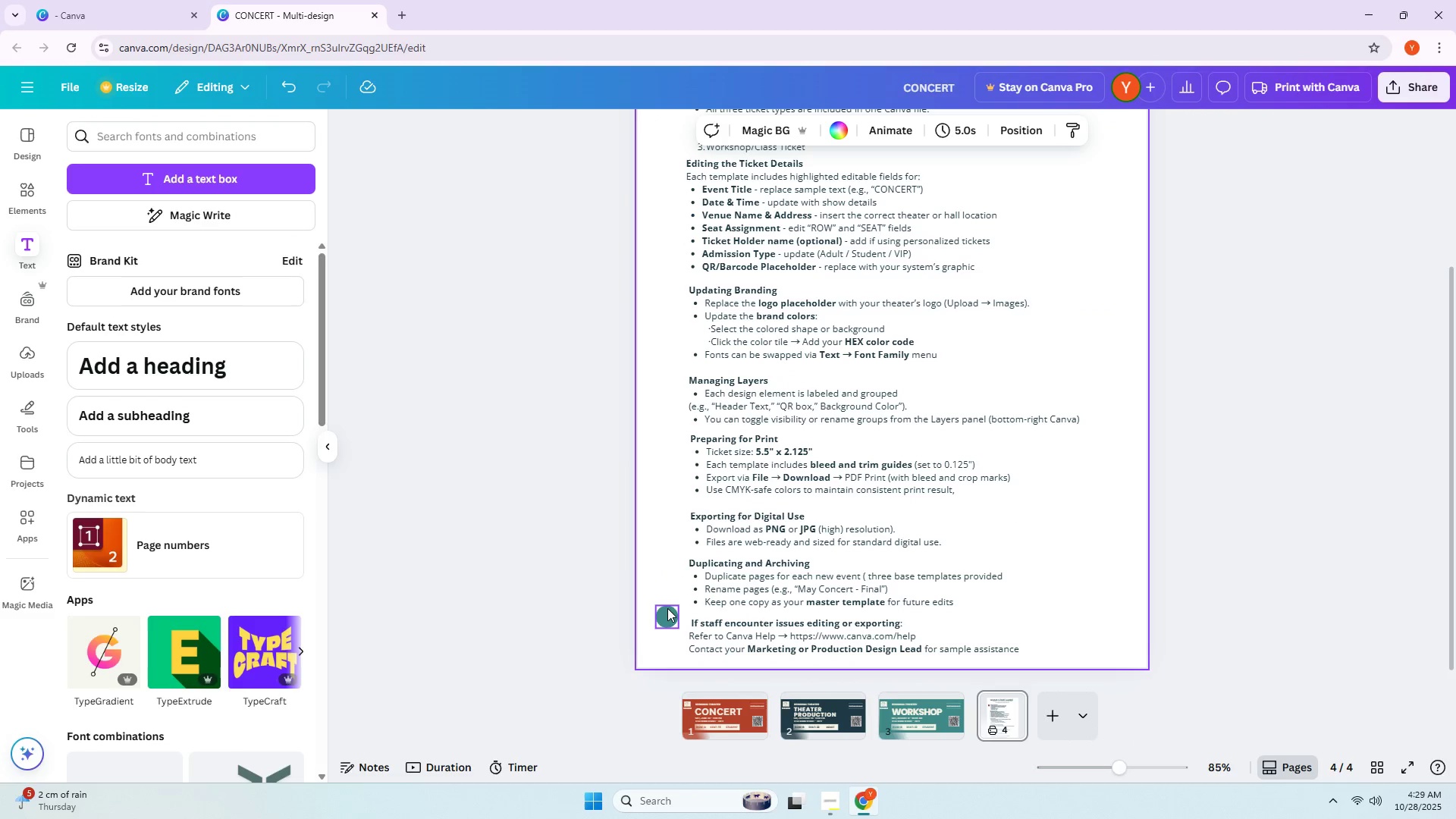 
left_click([667, 608])
 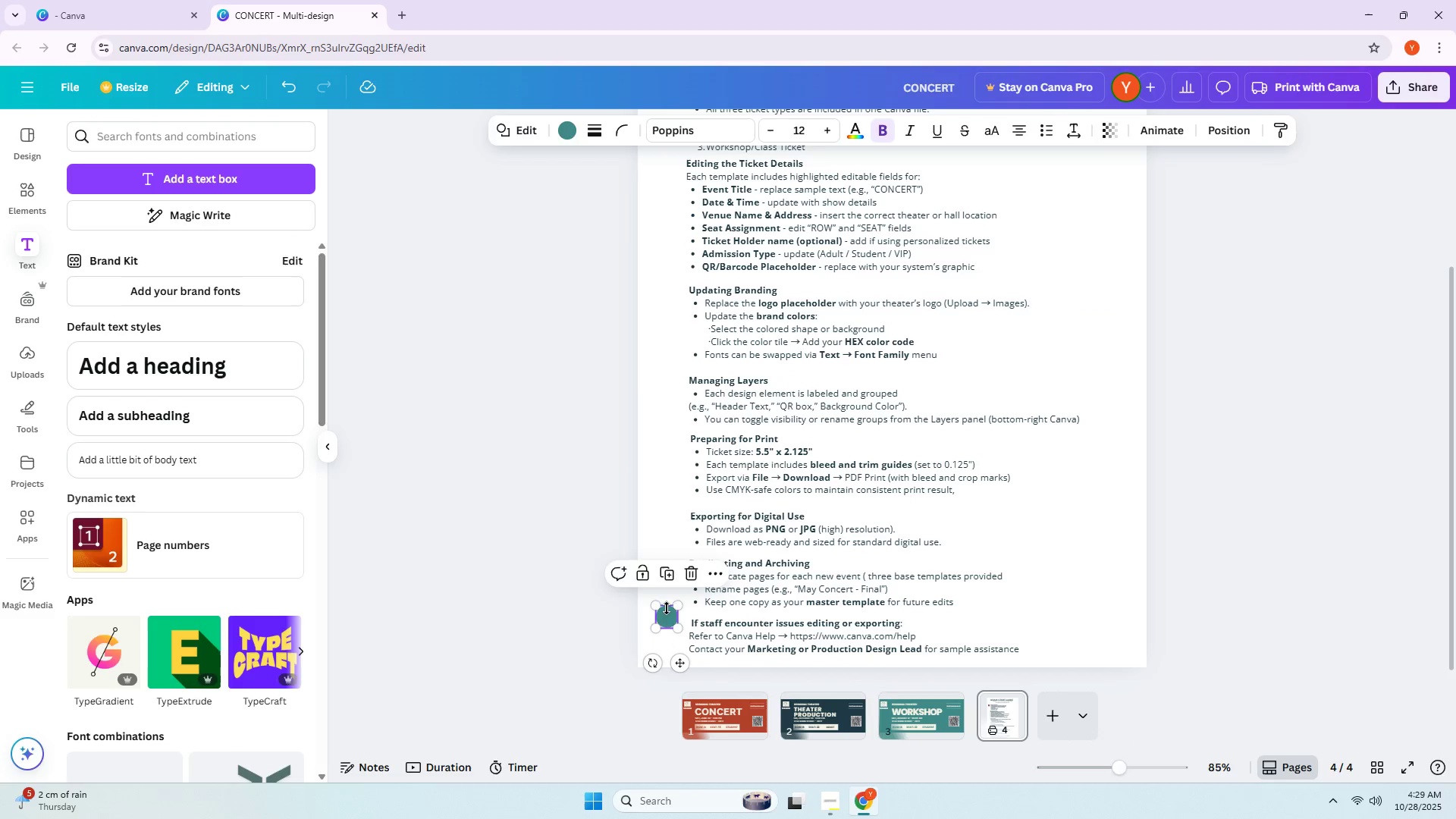 
key(Delete)
 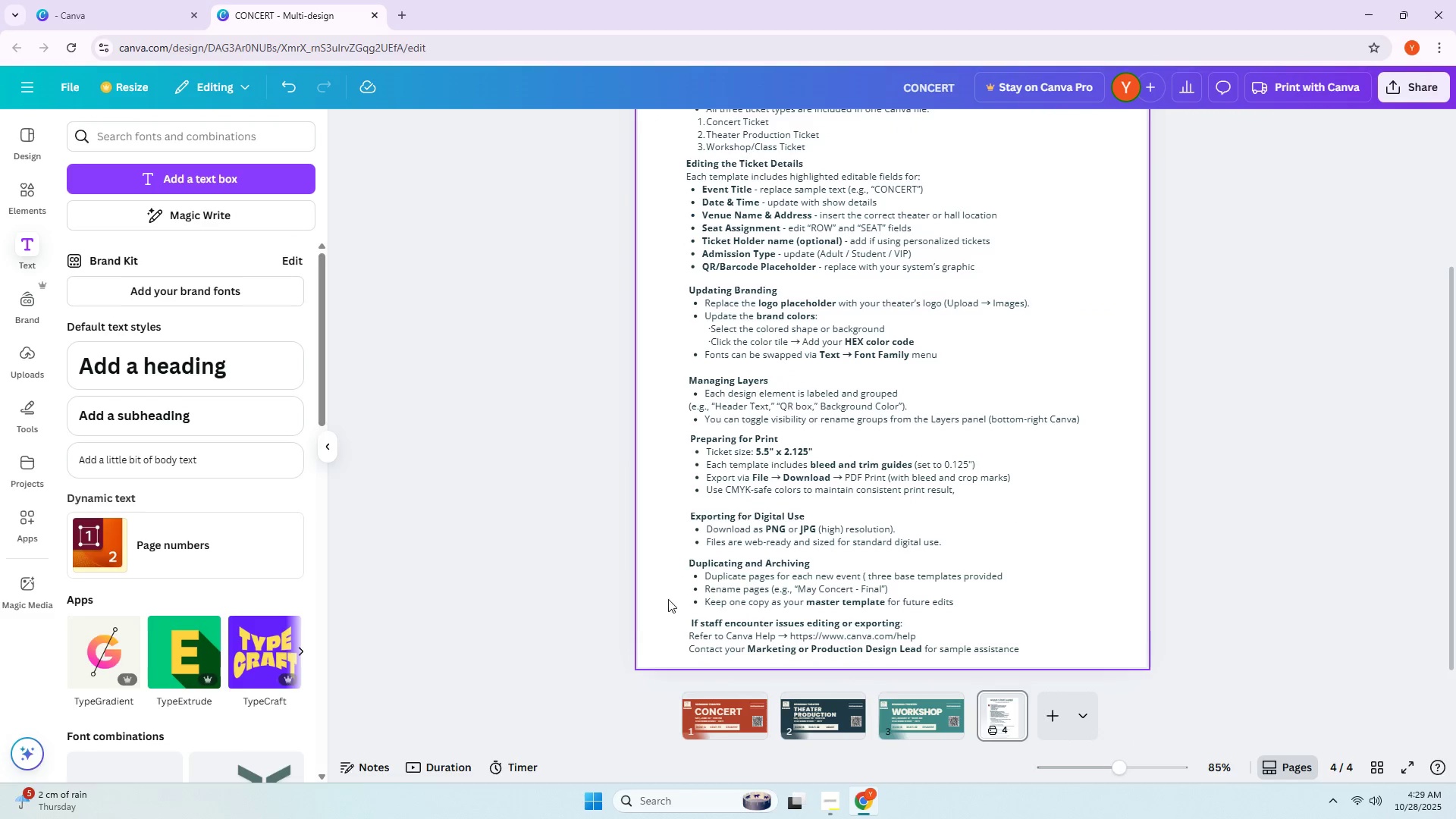 
scroll: coordinate [677, 474], scroll_direction: up, amount: 3.0
 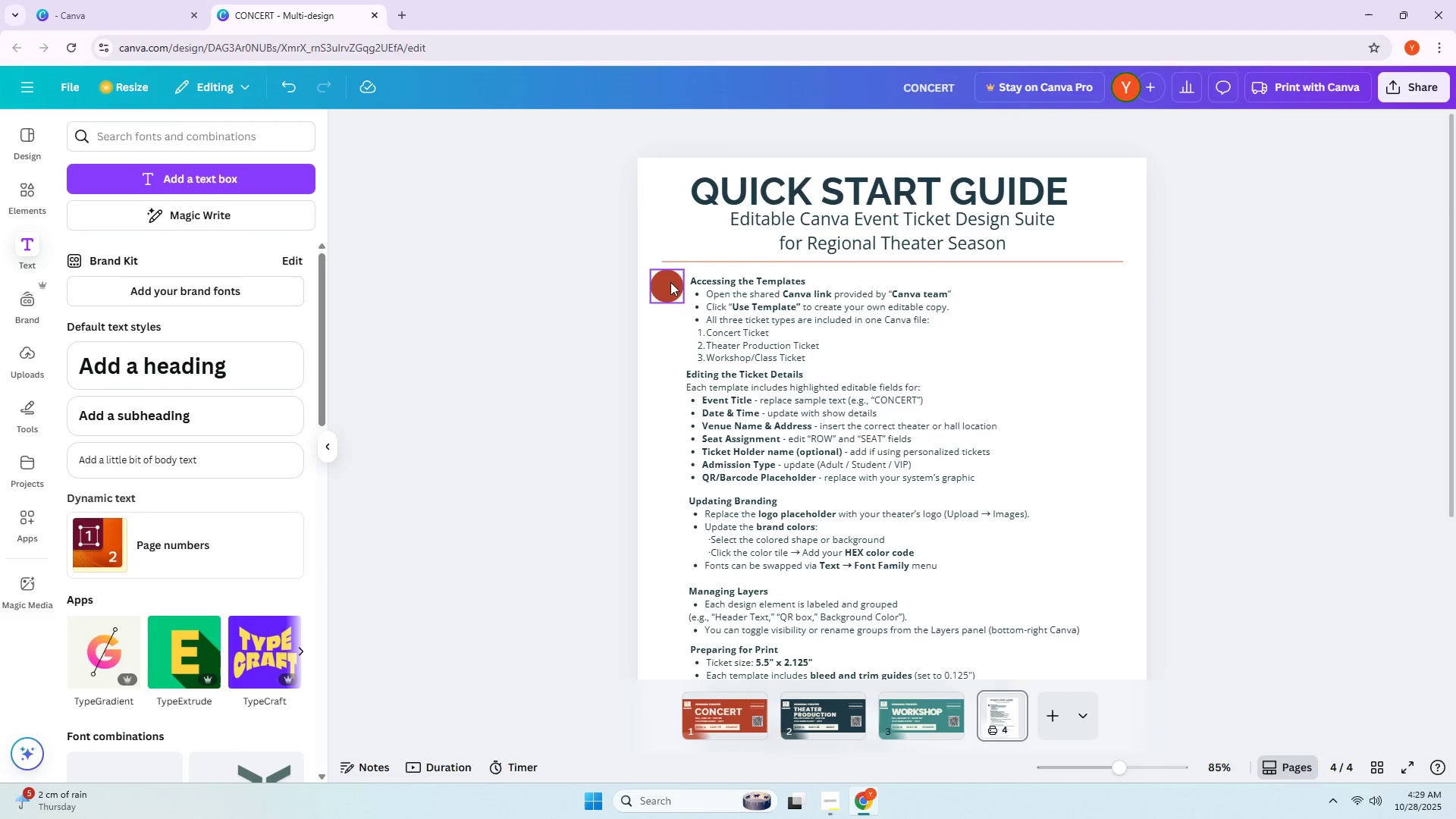 
left_click([670, 282])
 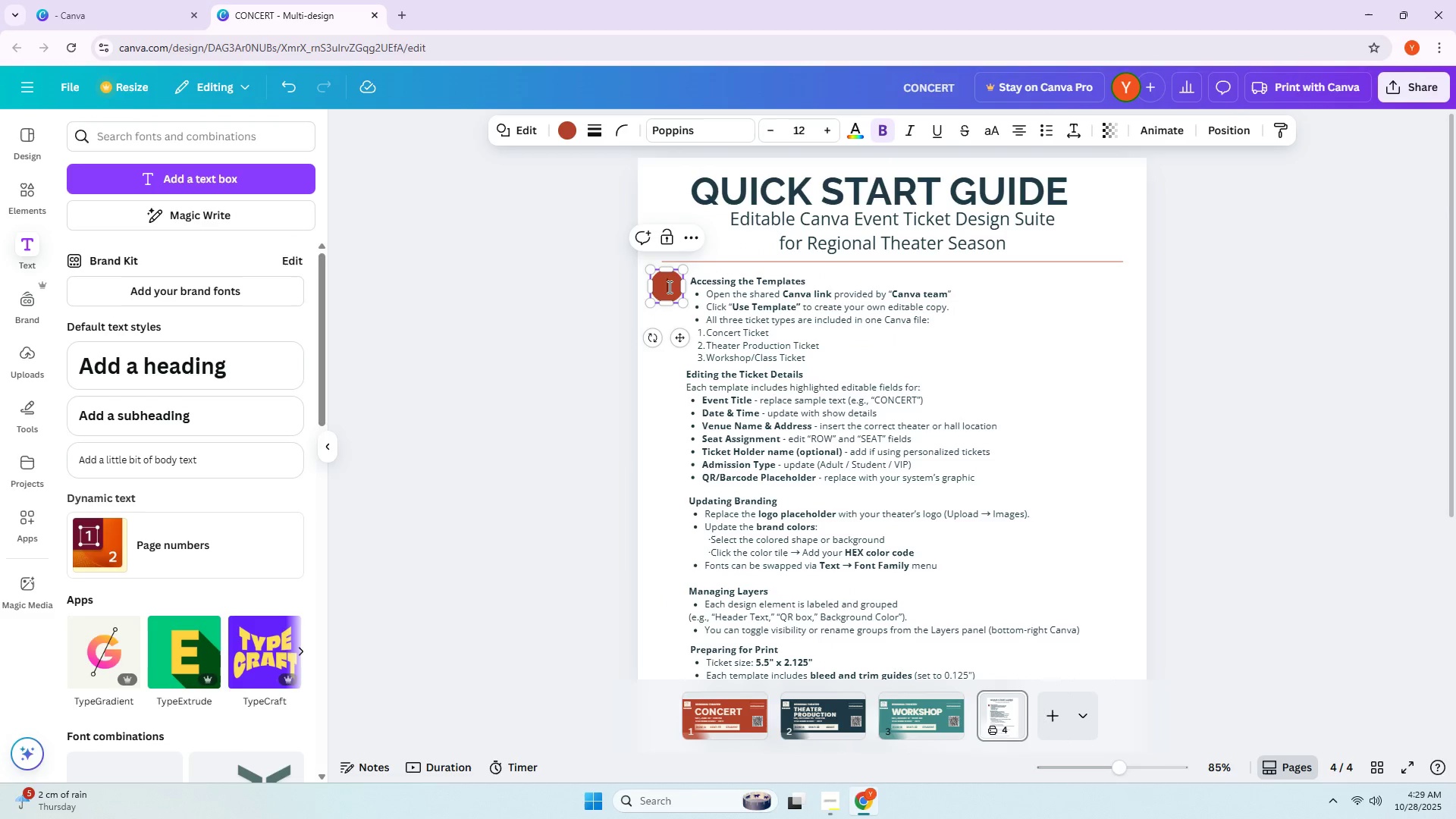 
key(1)
 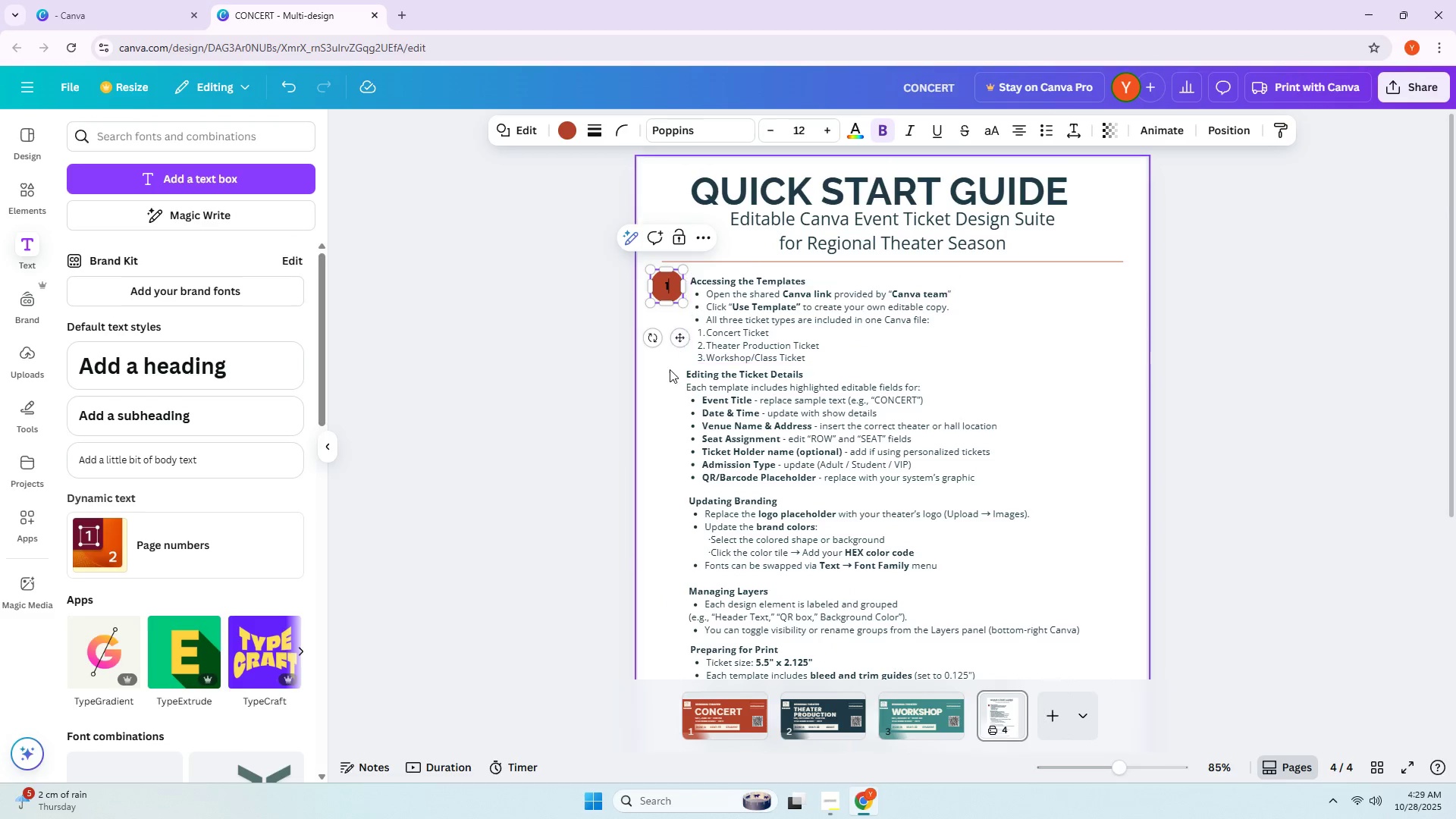 
left_click([669, 373])
 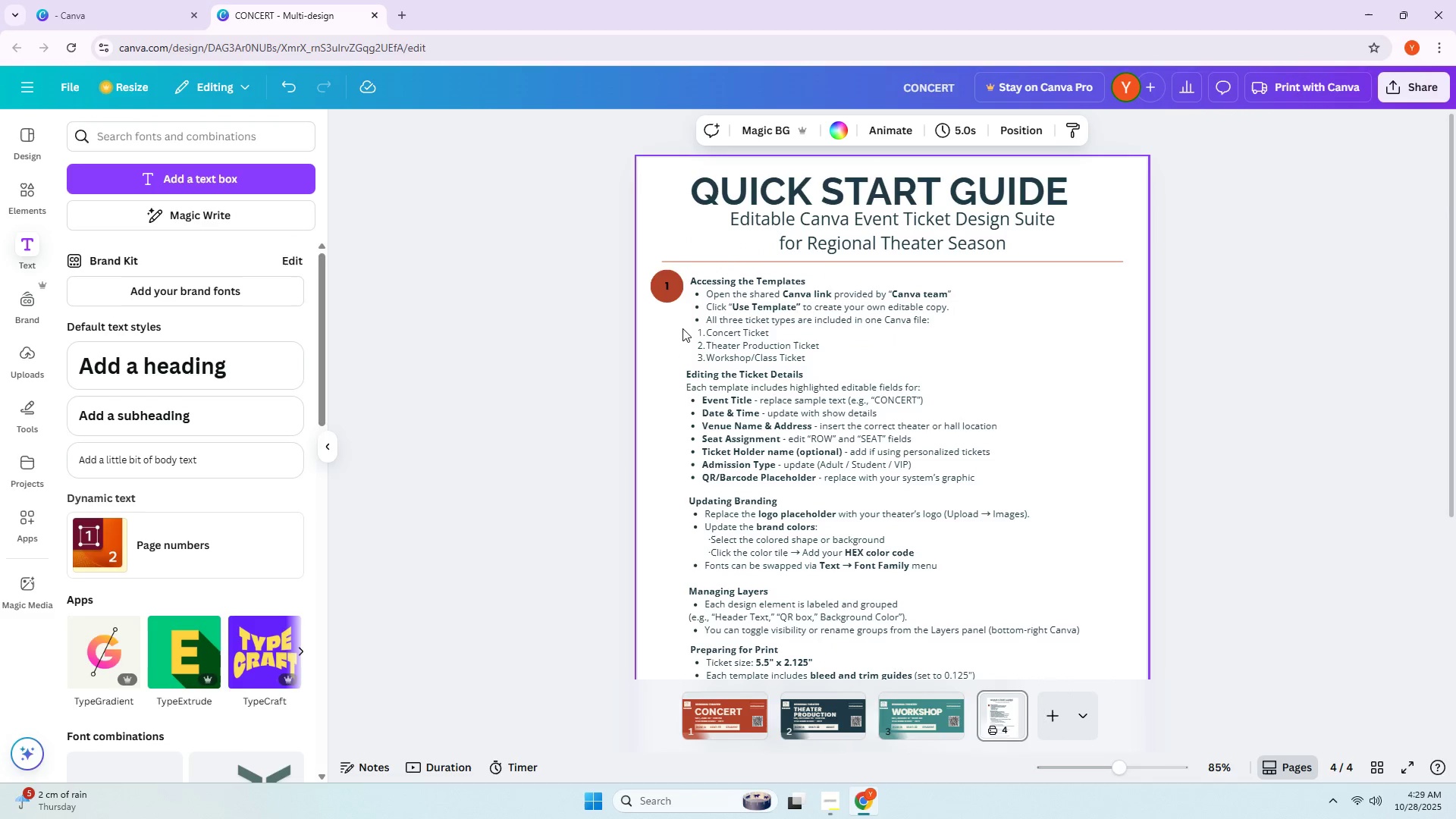 
hold_key(key=AltLeft, duration=1.54)
left_click_drag(start_coordinate=[669, 287], to_coordinate=[668, 370])
 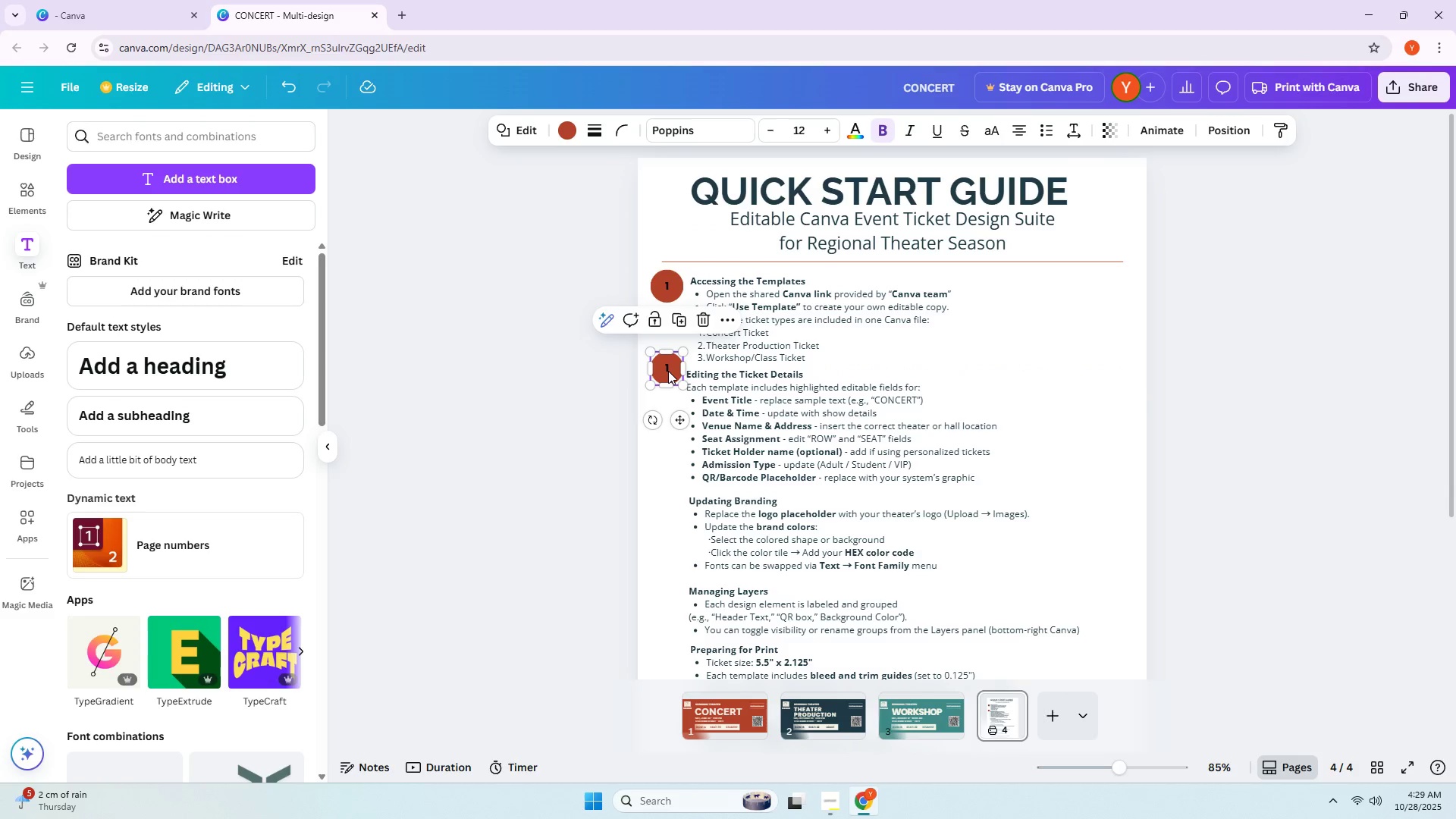 
hold_key(key=AltLeft, duration=1.0)
 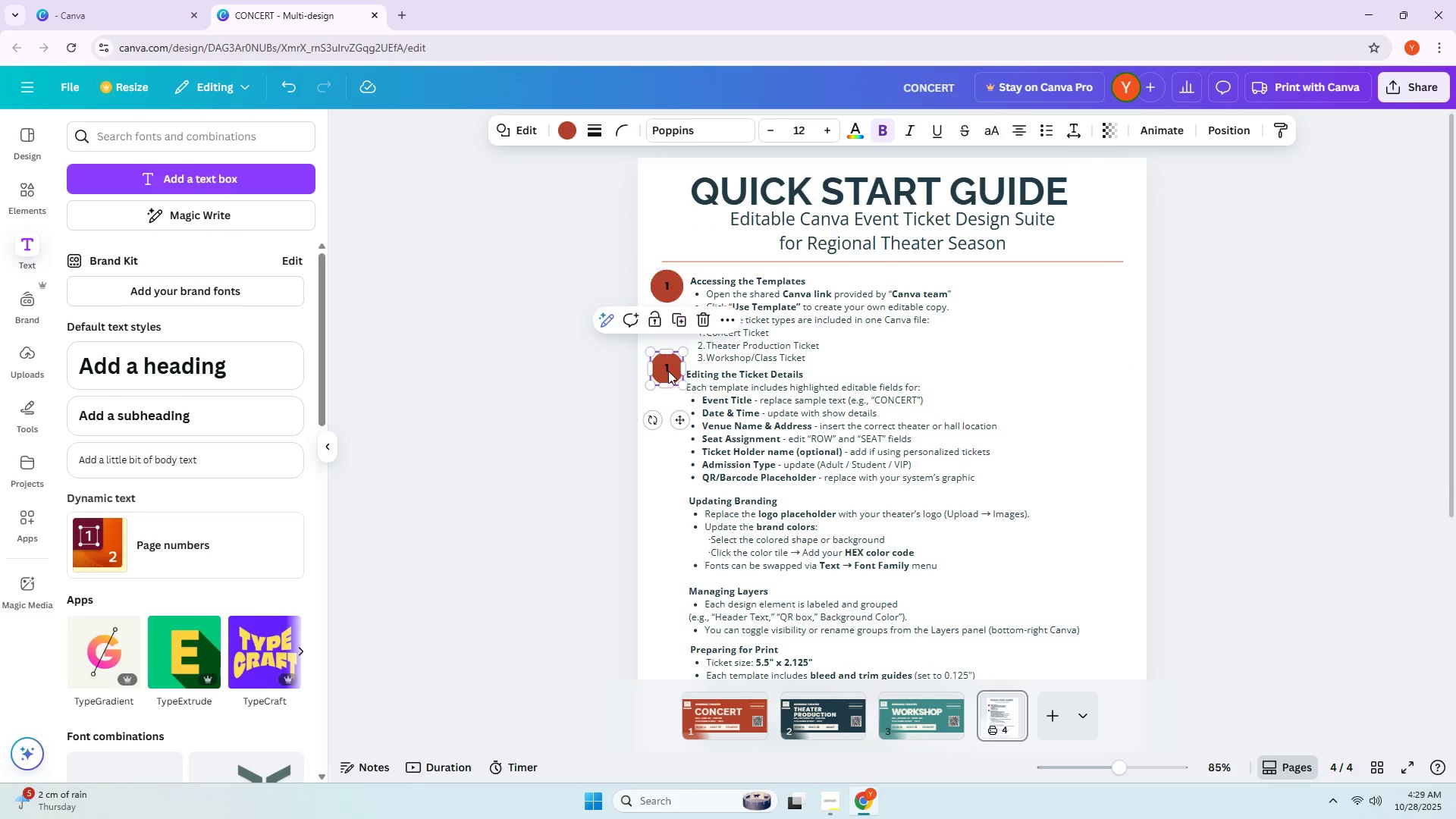 
hold_key(key=AltLeft, duration=1.5)
left_click_drag(start_coordinate=[668, 371], to_coordinate=[666, 485])
 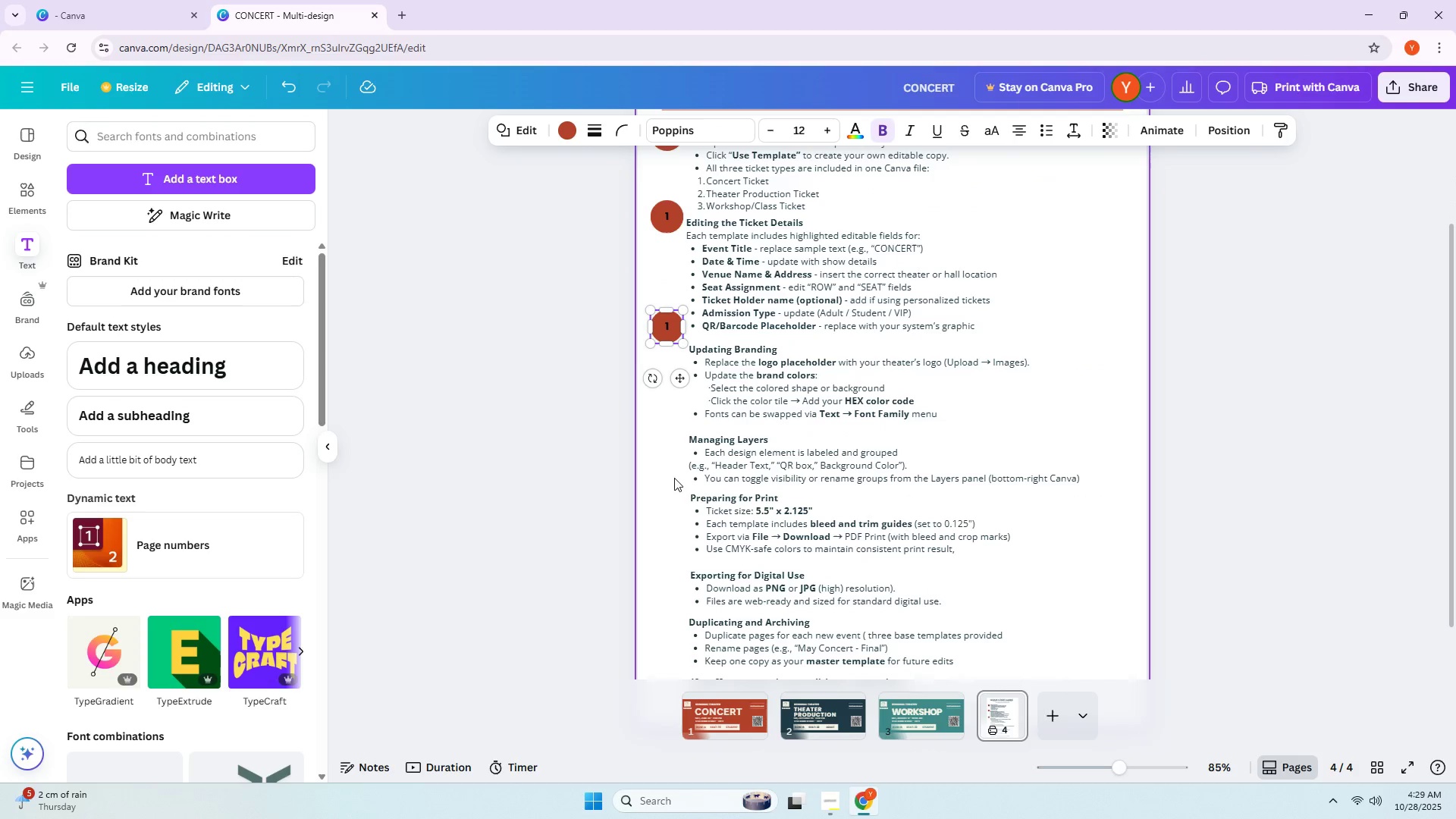 
hold_key(key=AltLeft, duration=0.66)
 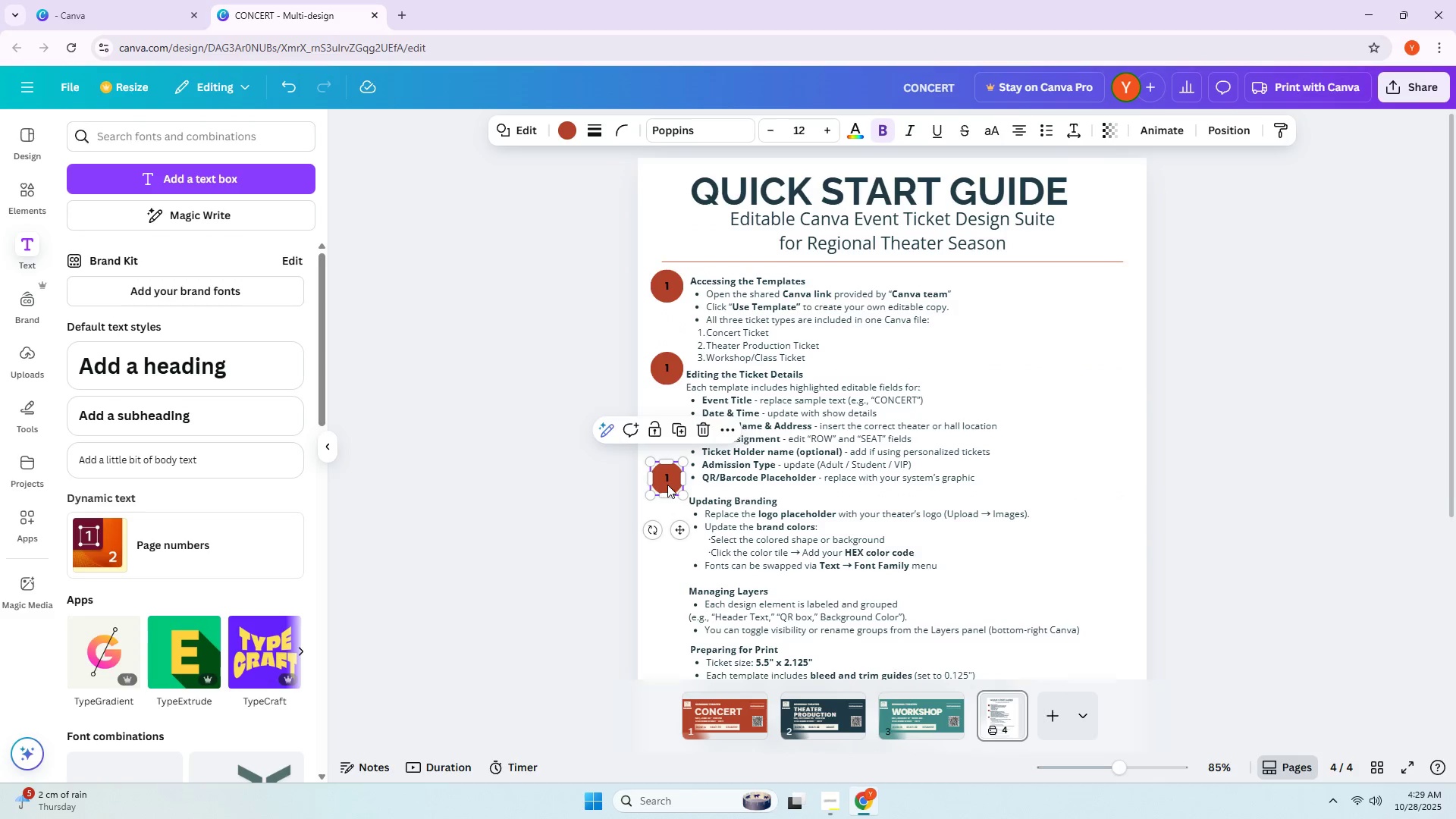 
scroll: coordinate [673, 485], scroll_direction: down, amount: 2.0
 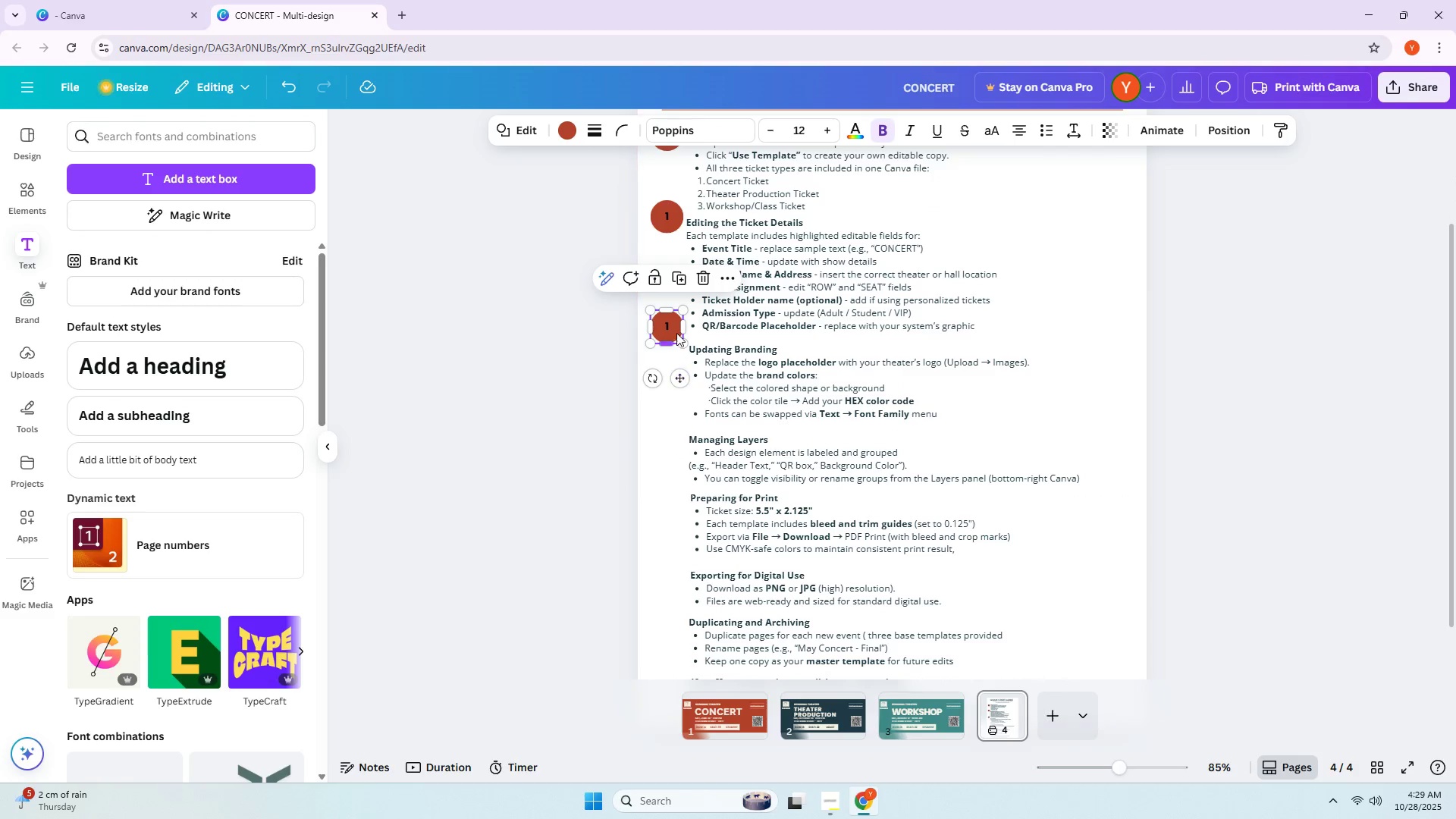 
left_click_drag(start_coordinate=[676, 330], to_coordinate=[671, 353])
 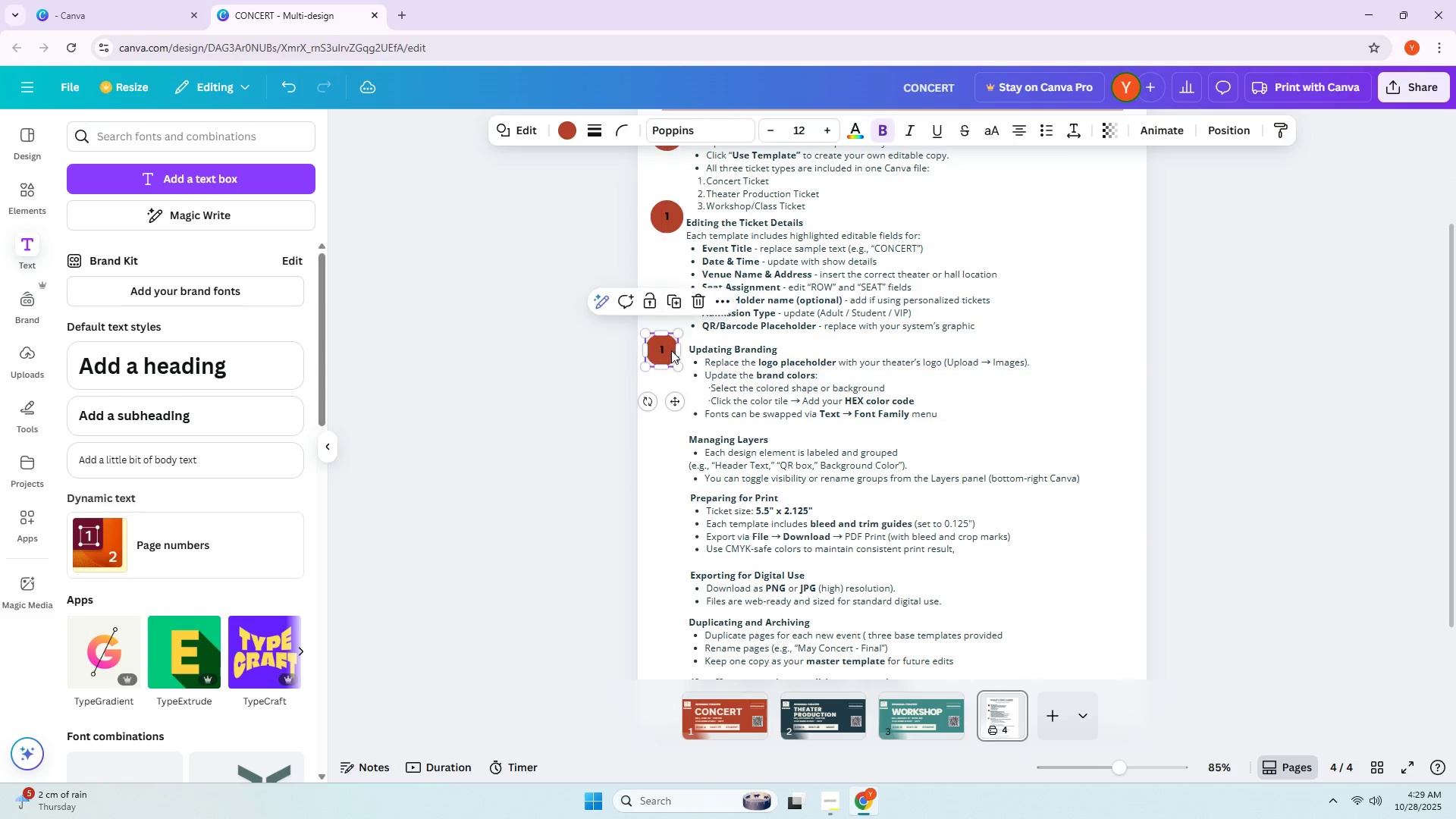 
hold_key(key=AltLeft, duration=1.5)
left_click_drag(start_coordinate=[667, 348], to_coordinate=[670, 439])
 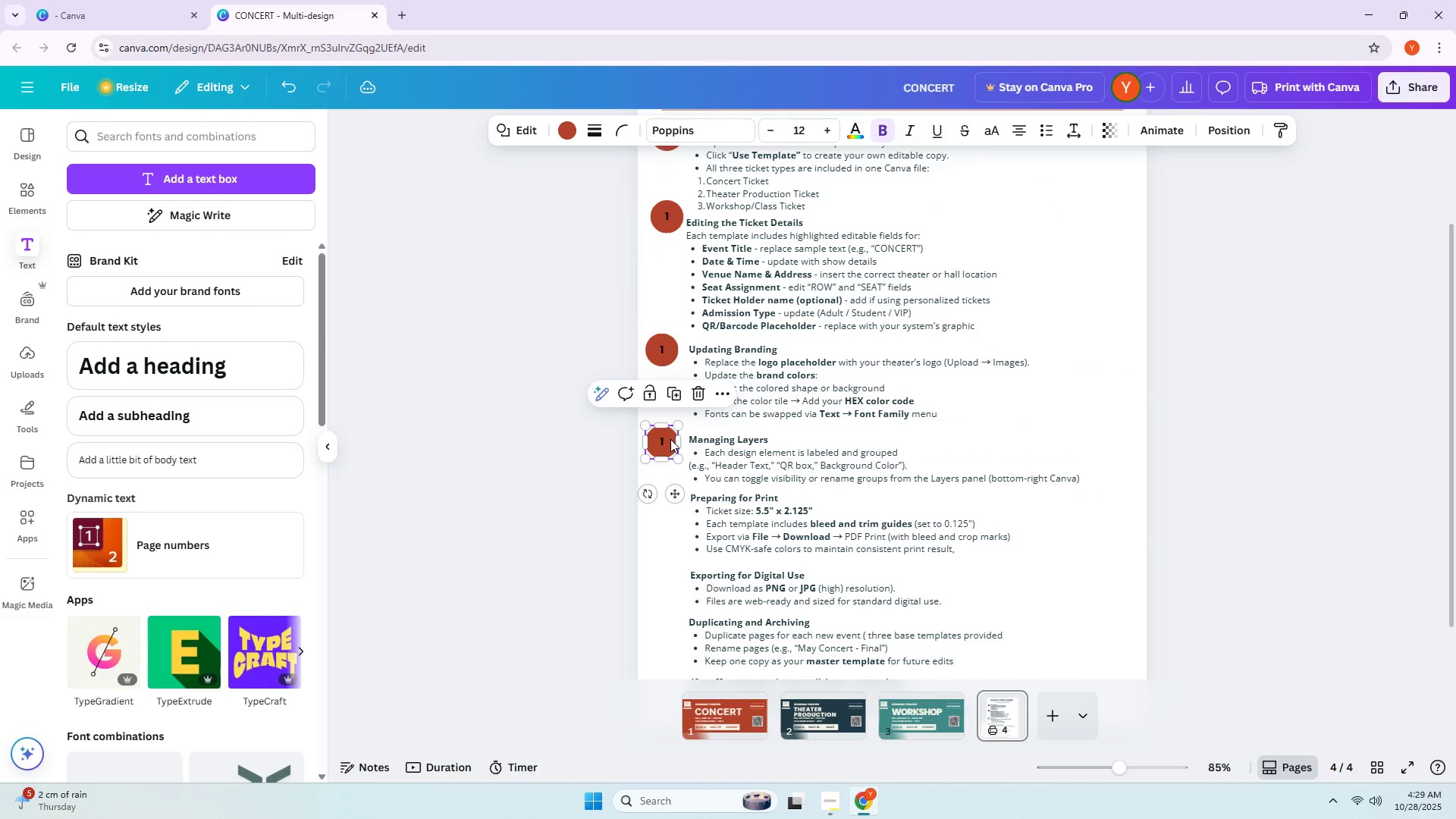 
hold_key(key=AltLeft, duration=0.3)
 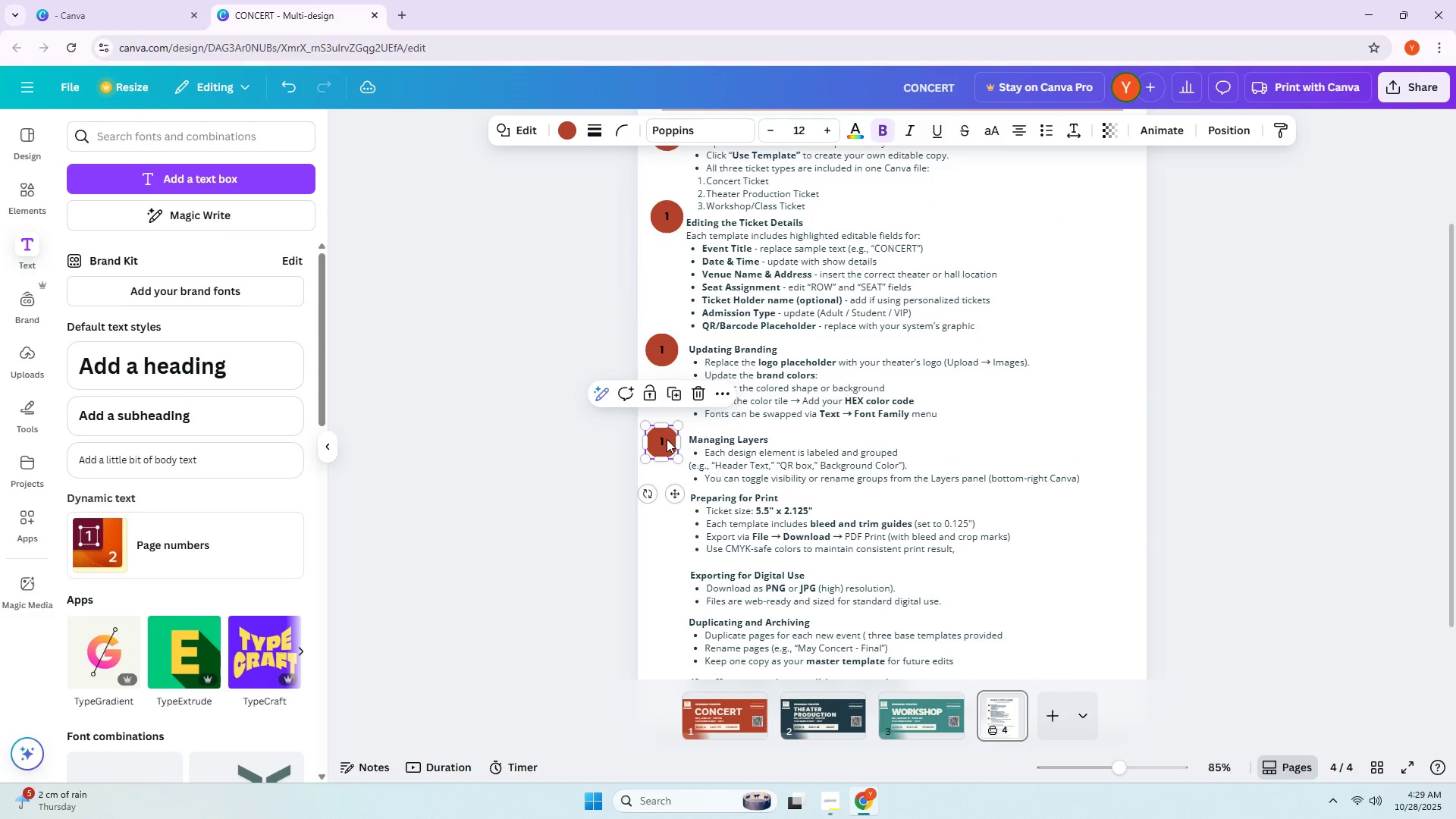 
left_click_drag(start_coordinate=[666, 440], to_coordinate=[666, 435])
 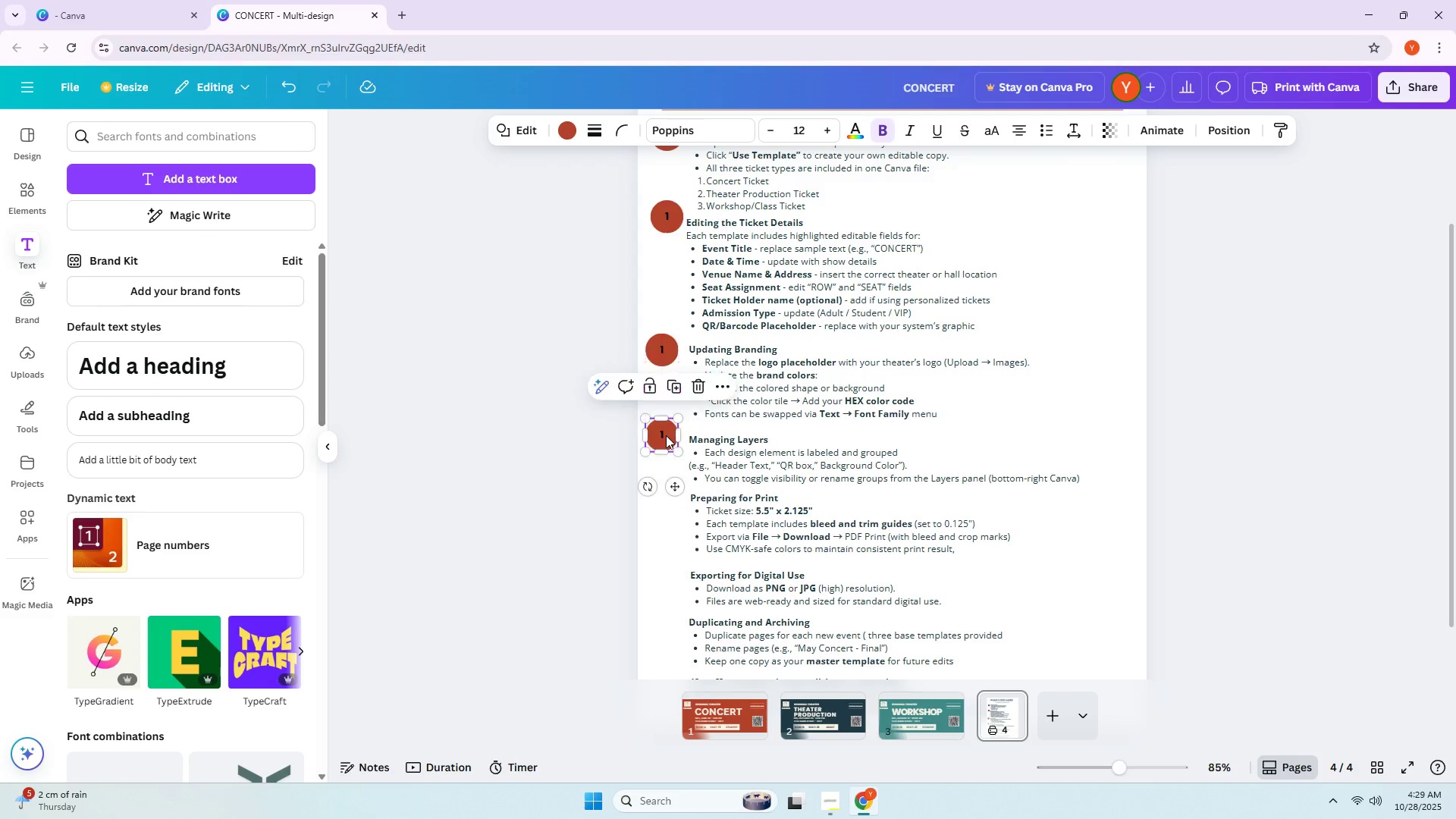 
hold_key(key=AltLeft, duration=1.53)
left_click_drag(start_coordinate=[666, 435], to_coordinate=[667, 495])
 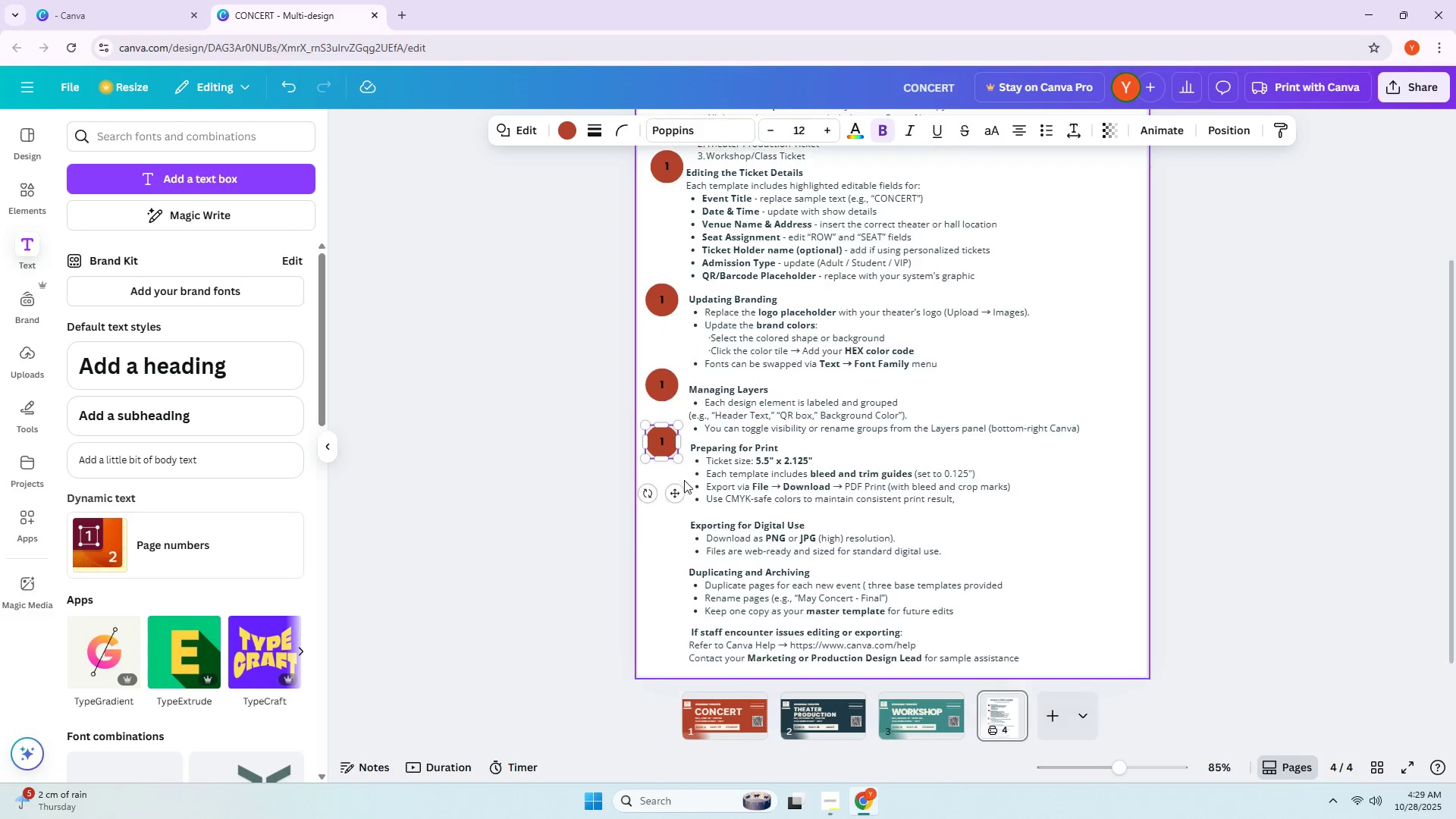 
hold_key(key=AltLeft, duration=0.59)
 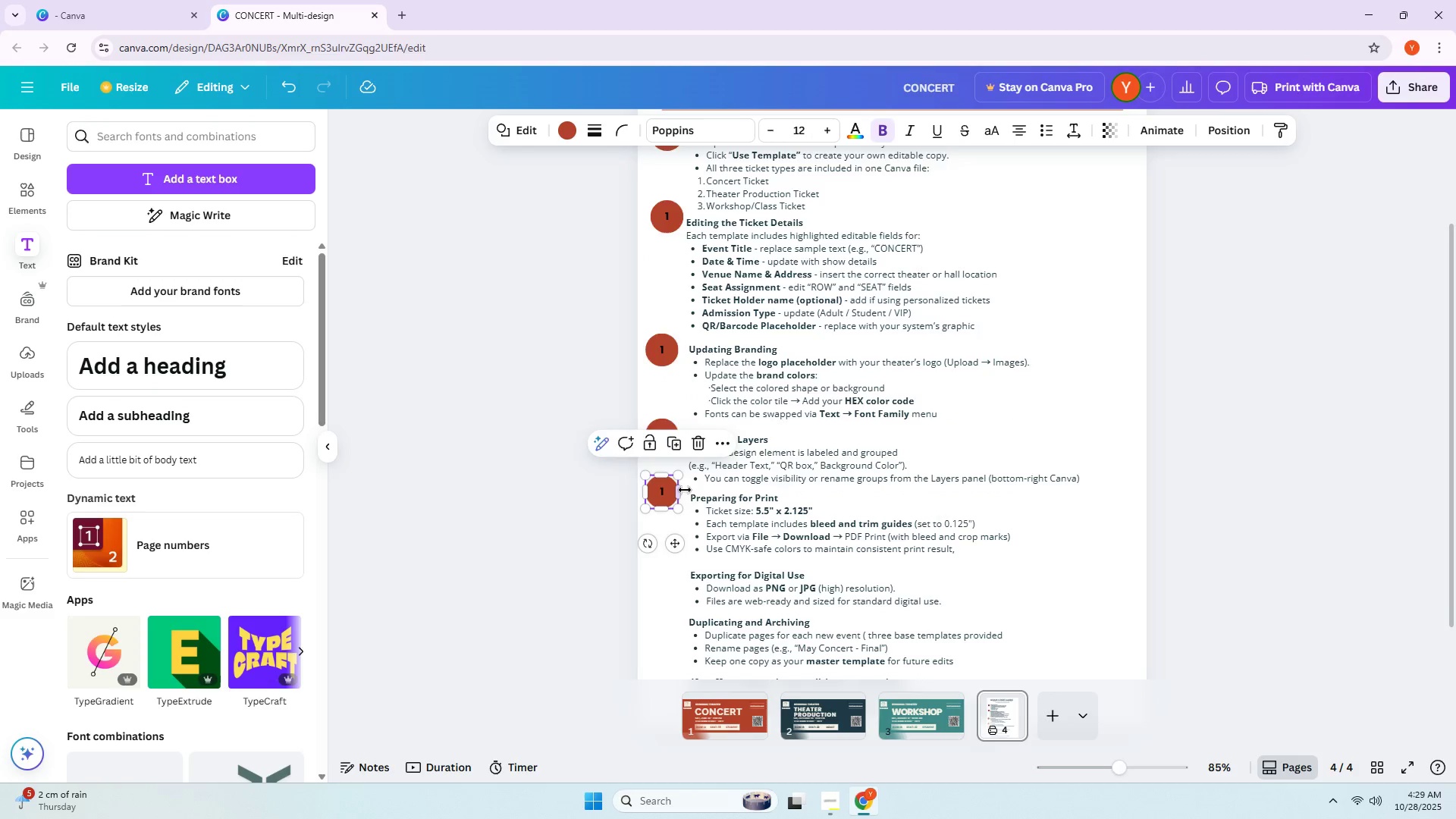 
scroll: coordinate [687, 488], scroll_direction: down, amount: 2.0
 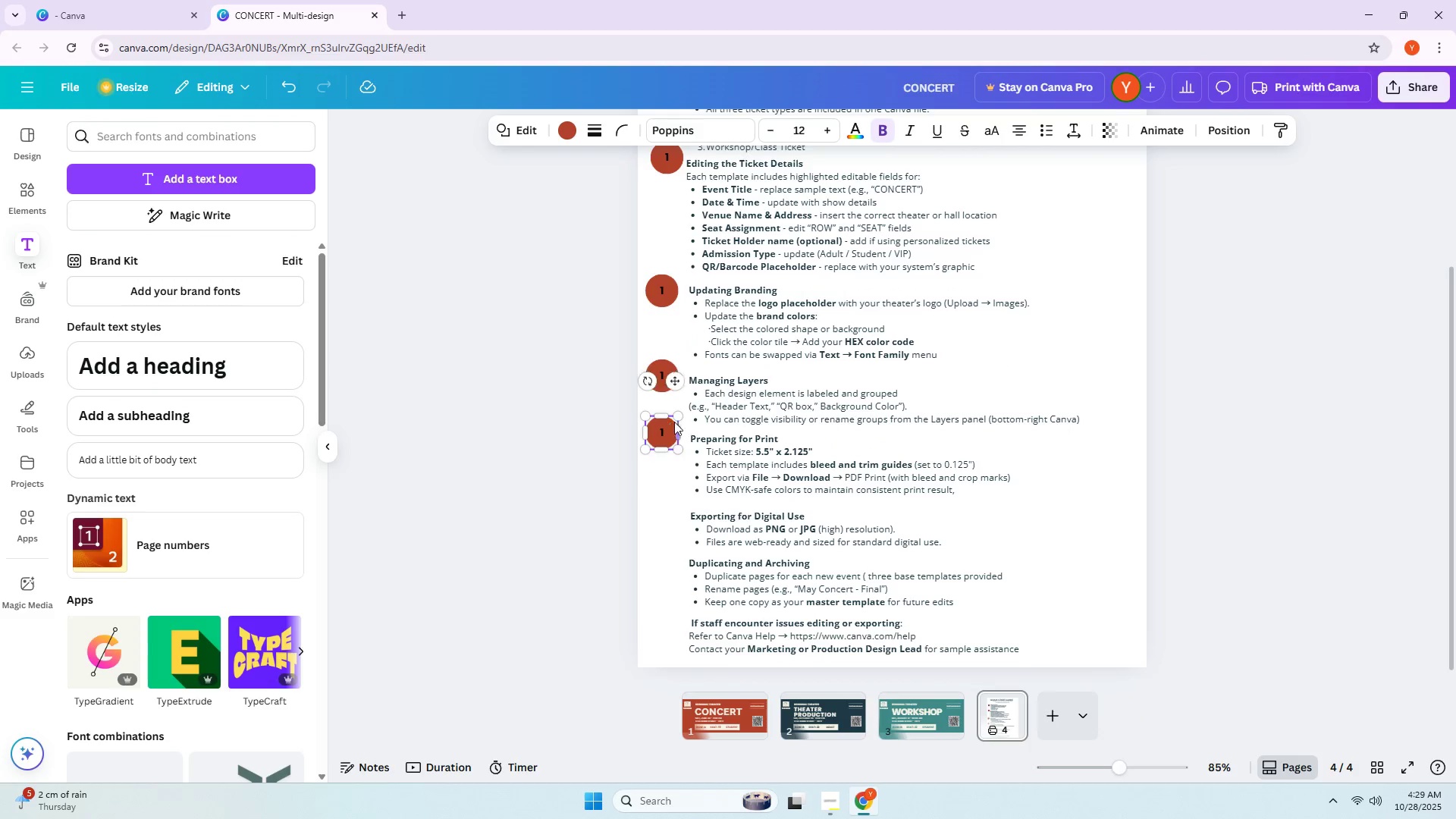 
hold_key(key=AltLeft, duration=1.53)
left_click_drag(start_coordinate=[669, 433], to_coordinate=[670, 507])
 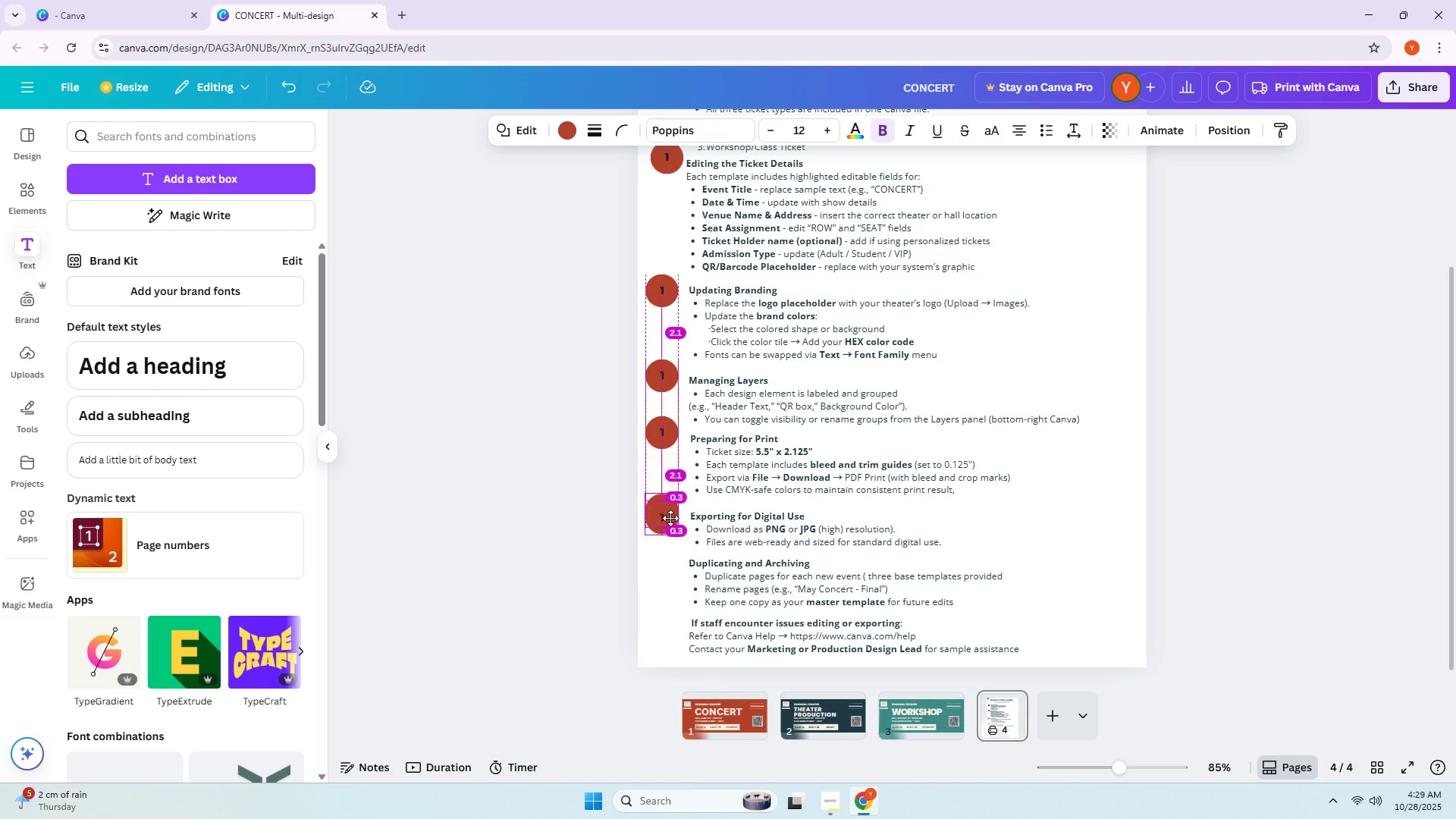 
hold_key(key=AltLeft, duration=0.53)
 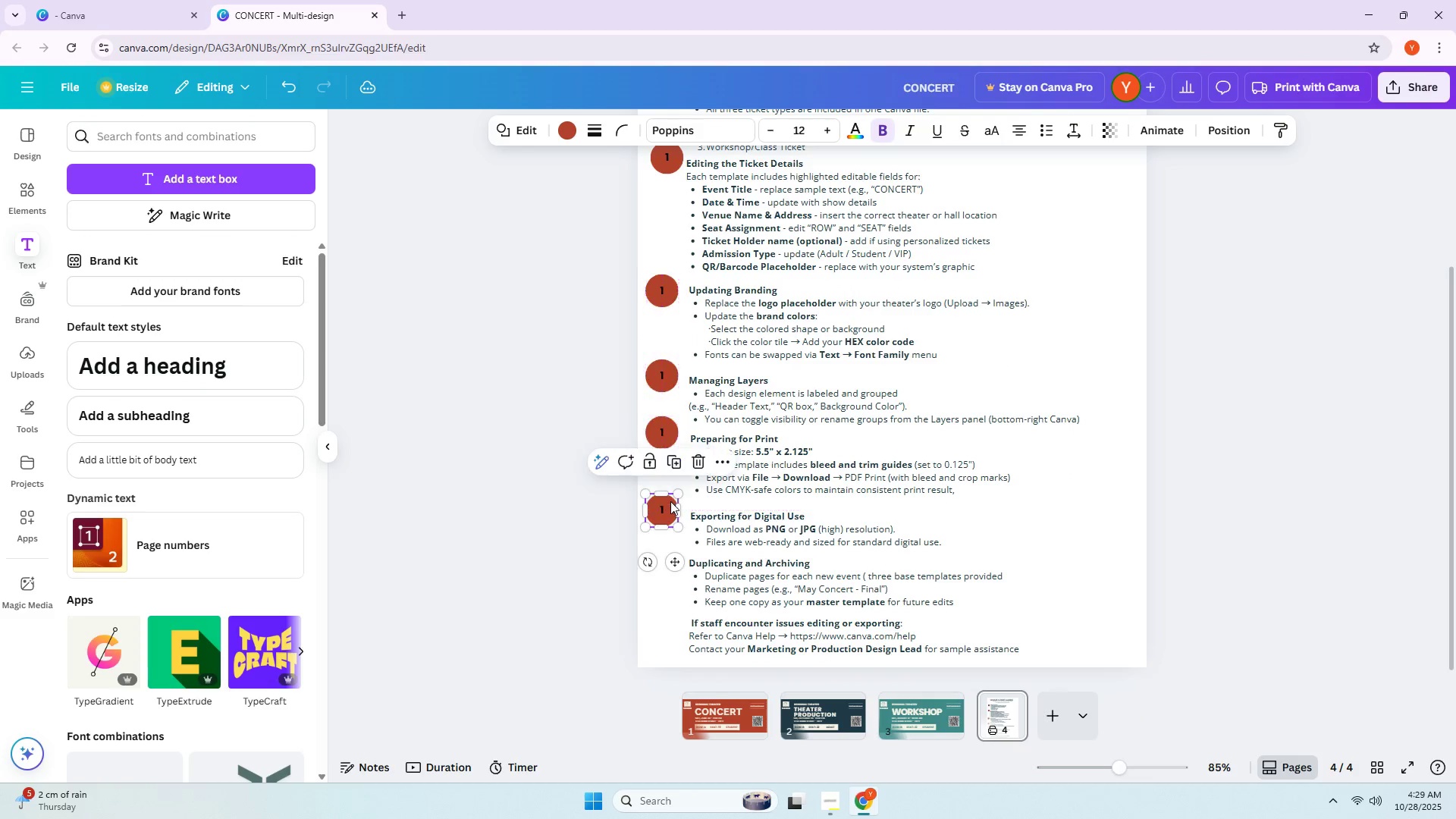 
hold_key(key=AltLeft, duration=1.5)
left_click_drag(start_coordinate=[670, 501], to_coordinate=[670, 547])
 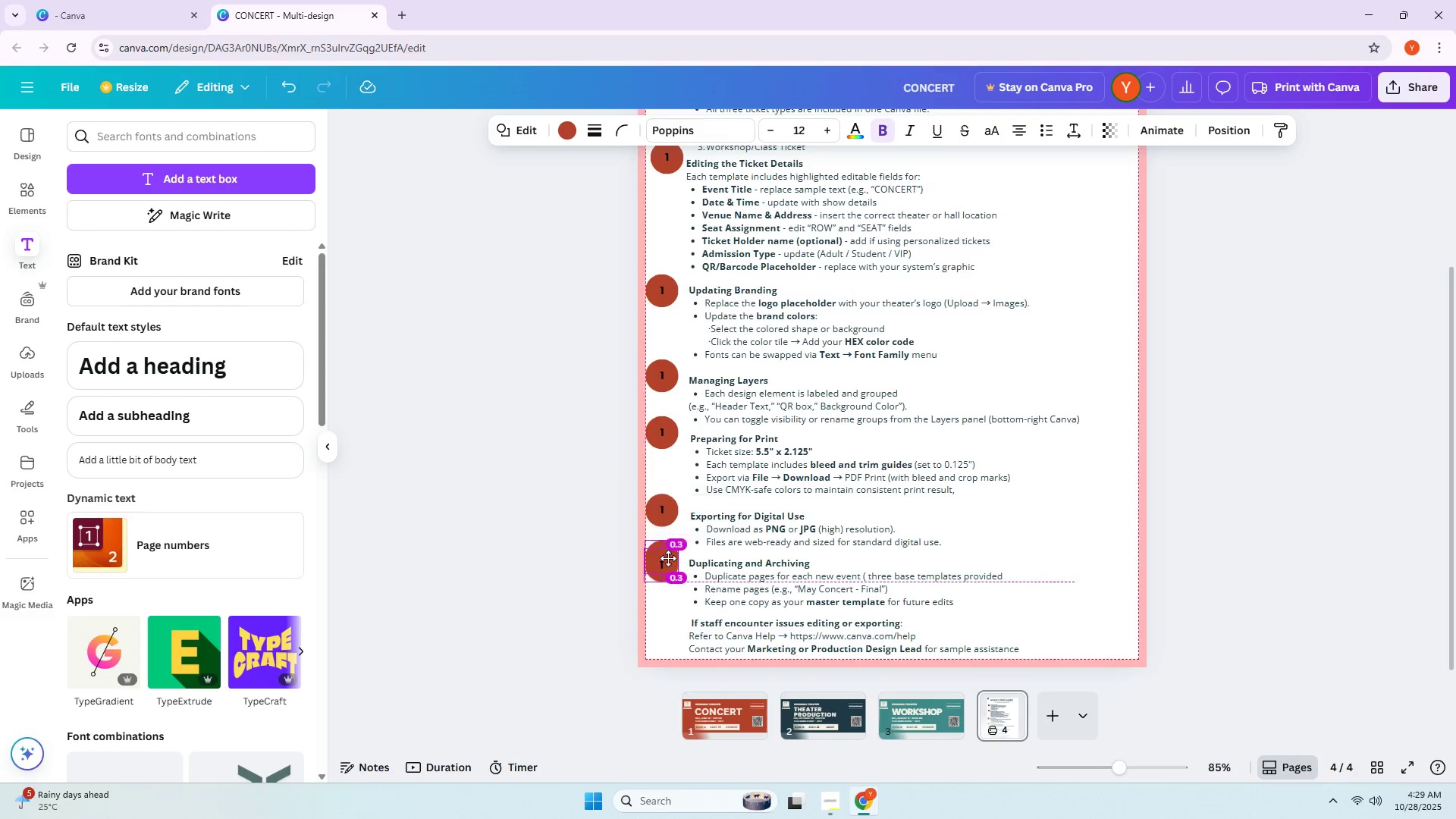 
hold_key(key=AltLeft, duration=0.76)
 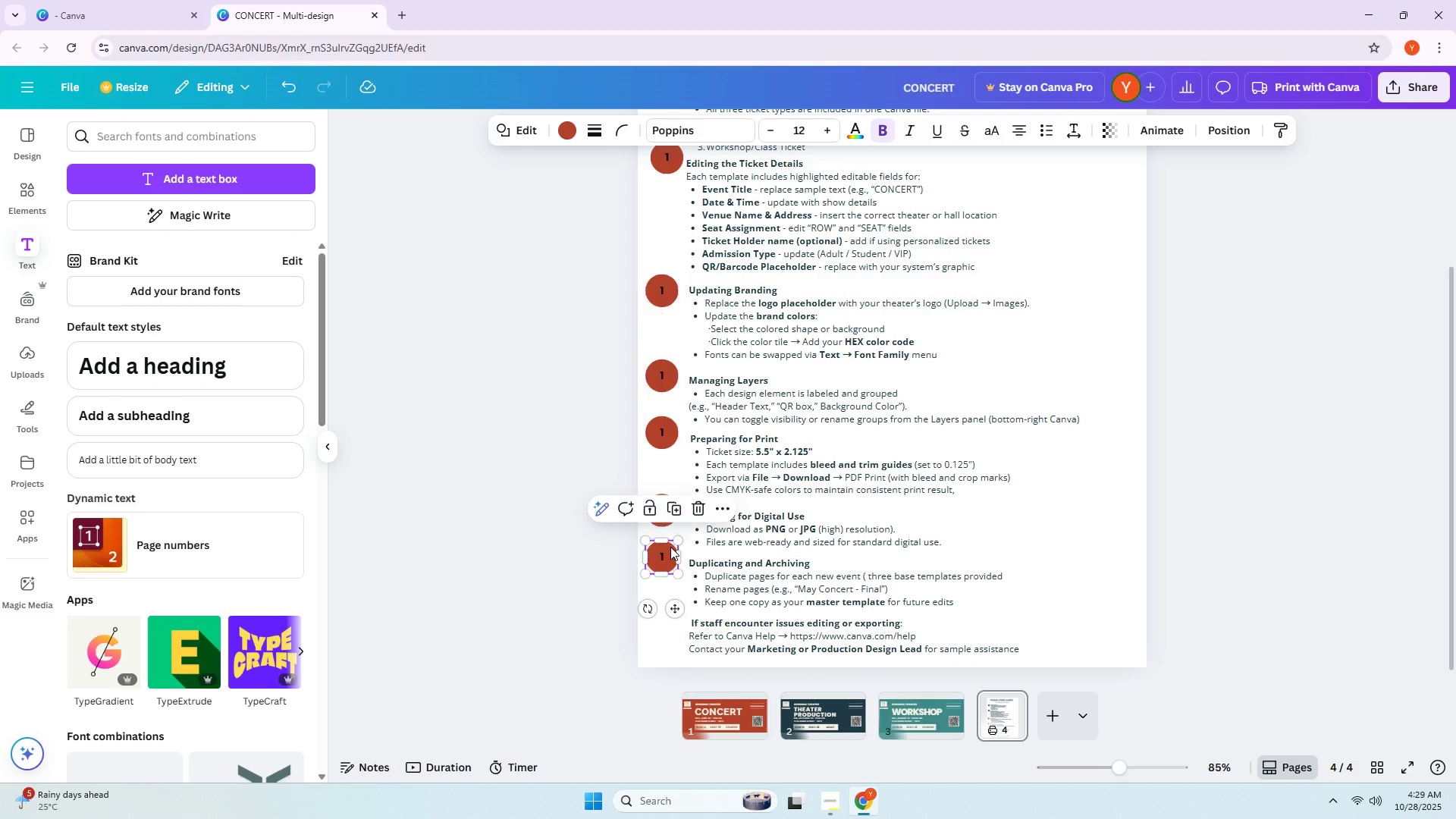 
hold_key(key=AltLeft, duration=1.51)
left_click_drag(start_coordinate=[669, 547], to_coordinate=[671, 607])
 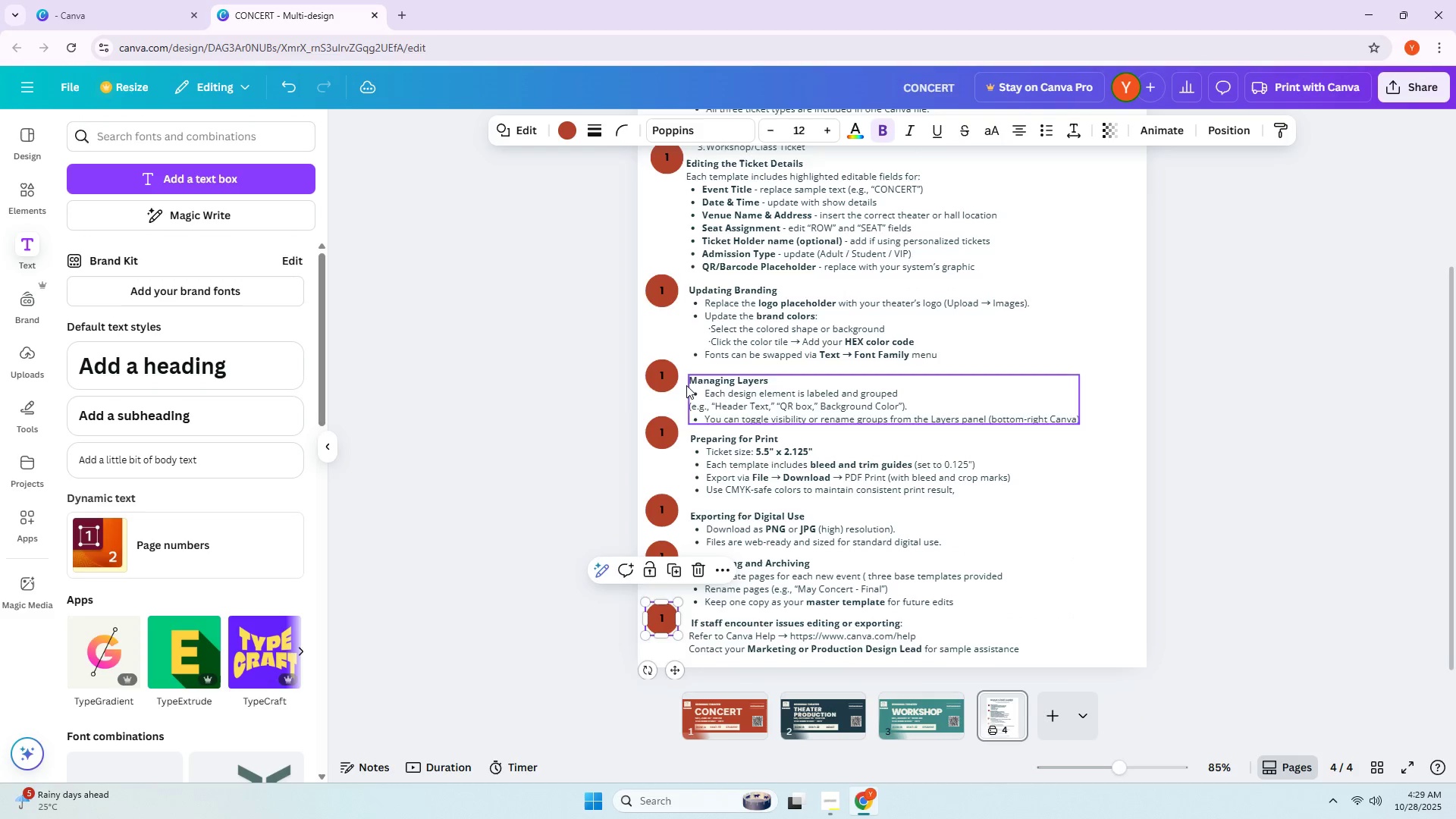 
scroll: coordinate [689, 310], scroll_direction: up, amount: 2.0
 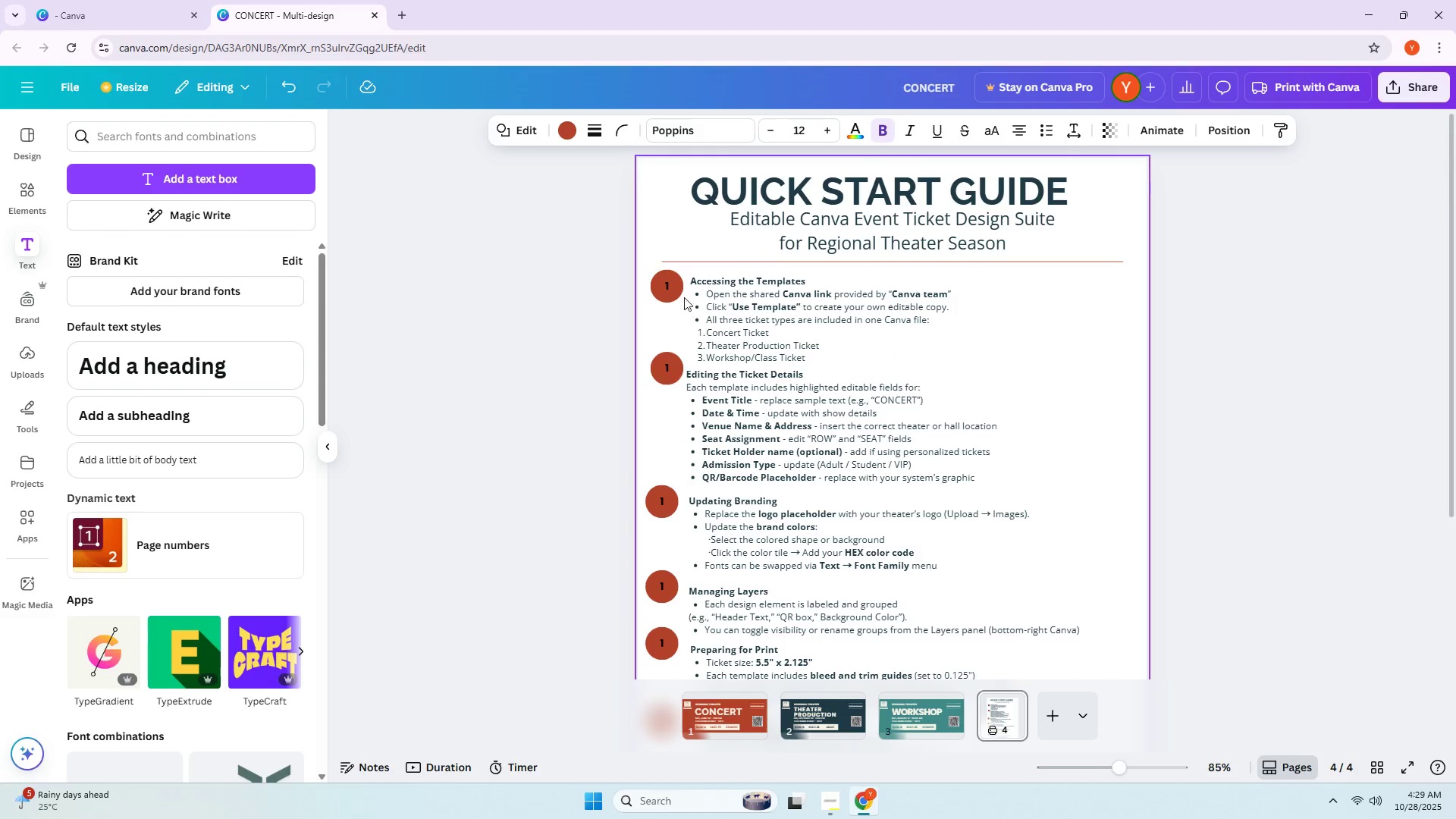 
left_click([684, 290])
 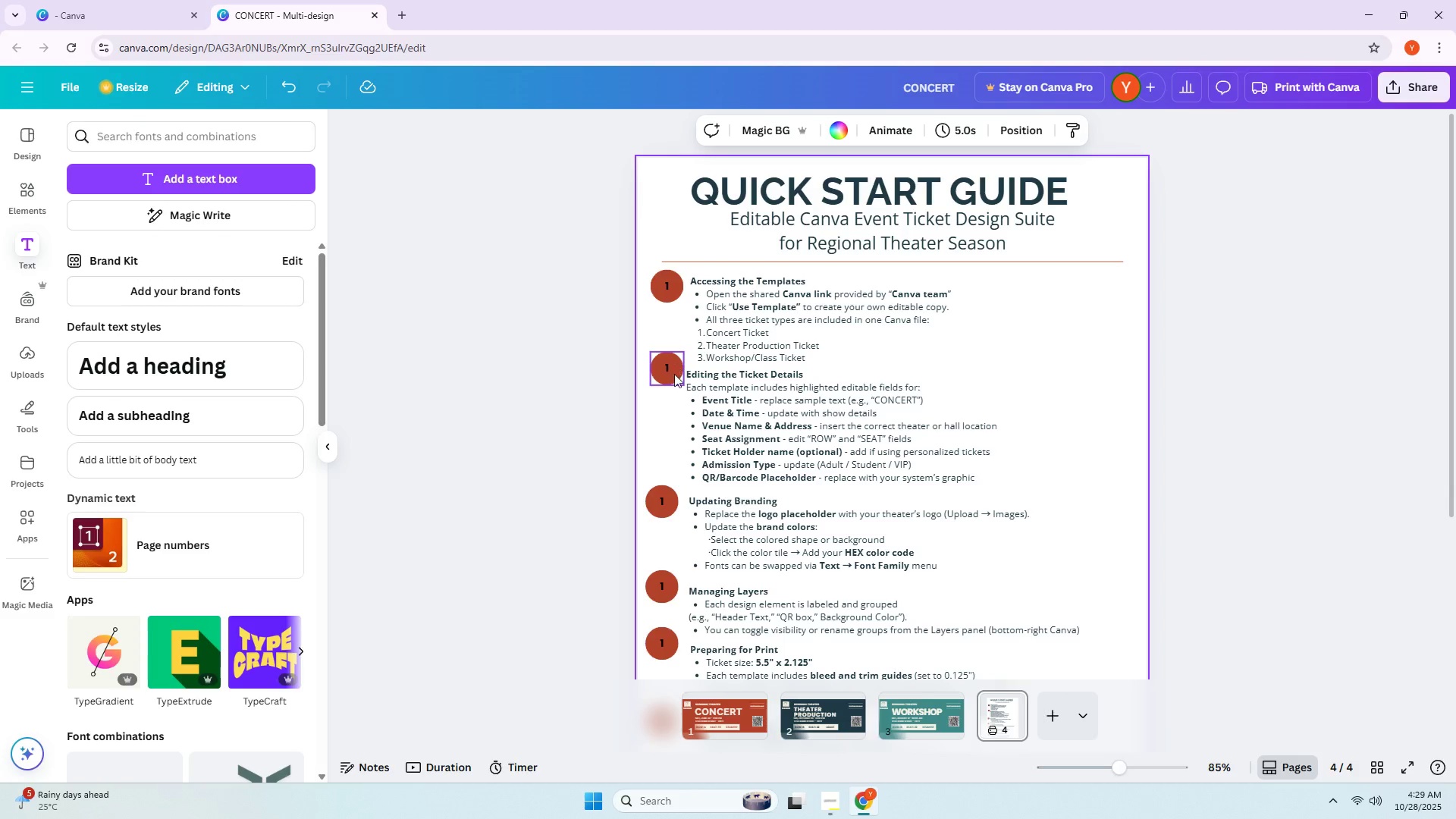 
left_click([674, 374])
 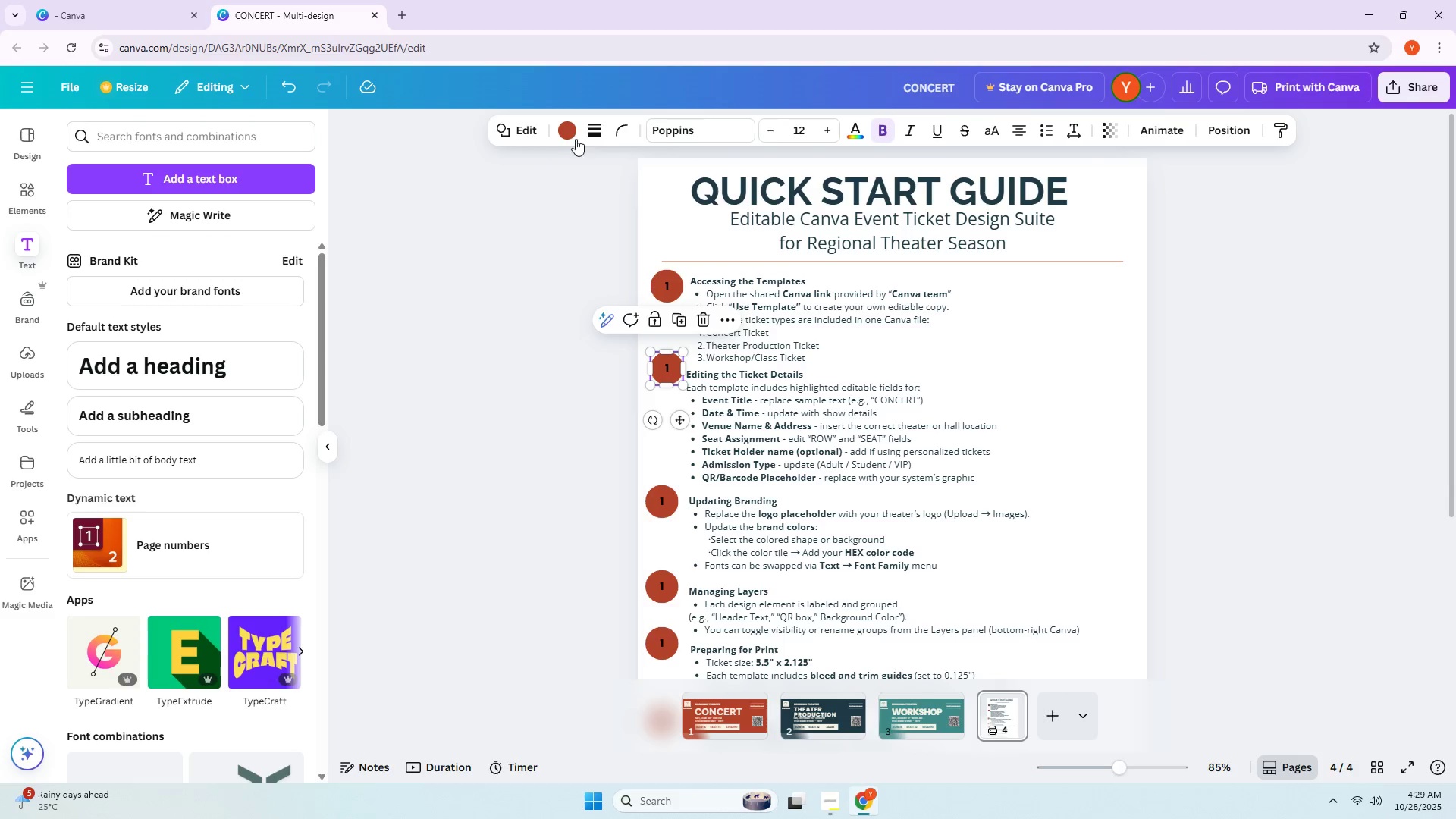 
left_click([568, 134])
 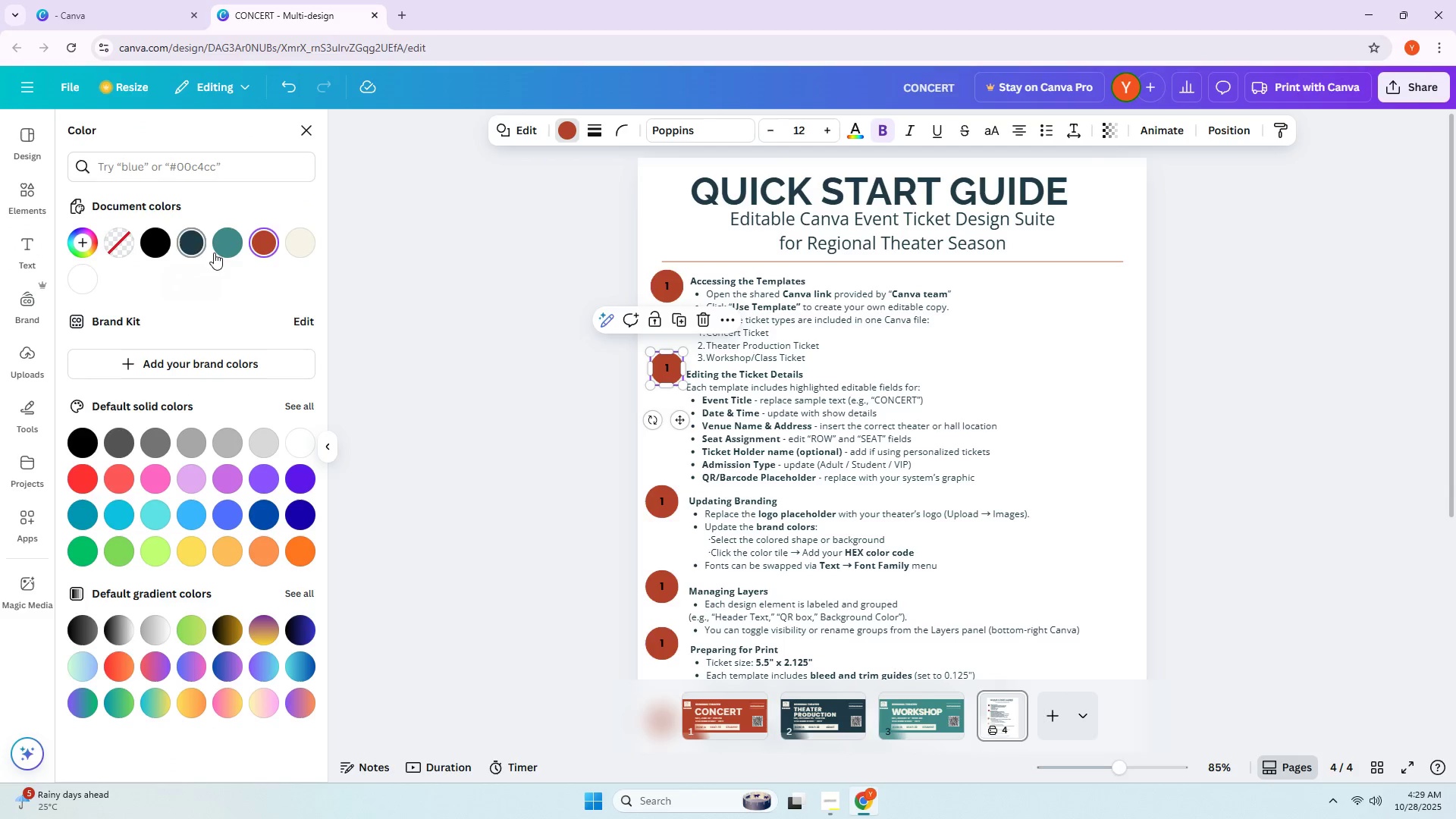 
left_click([220, 246])
 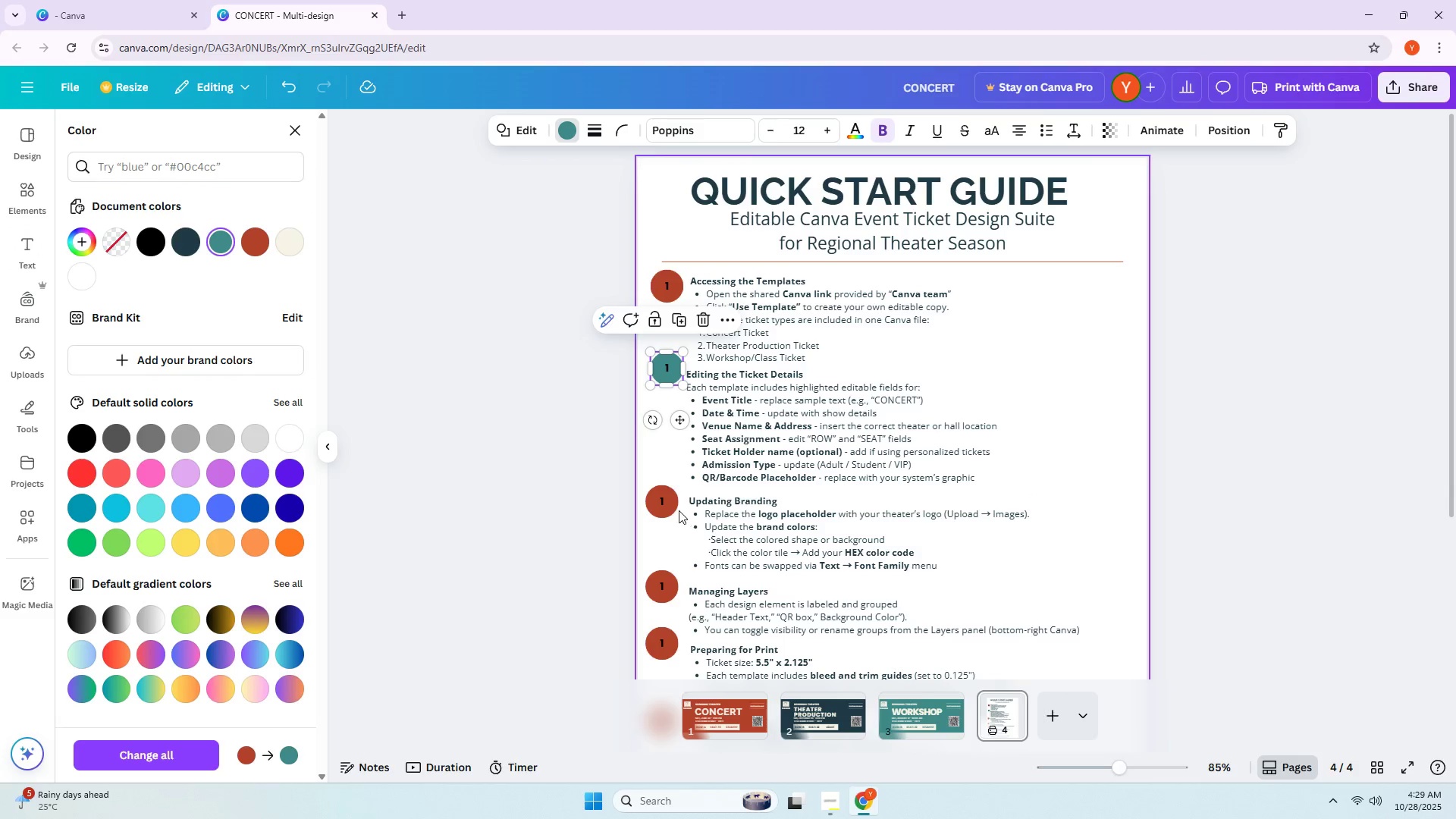 
left_click([675, 507])
 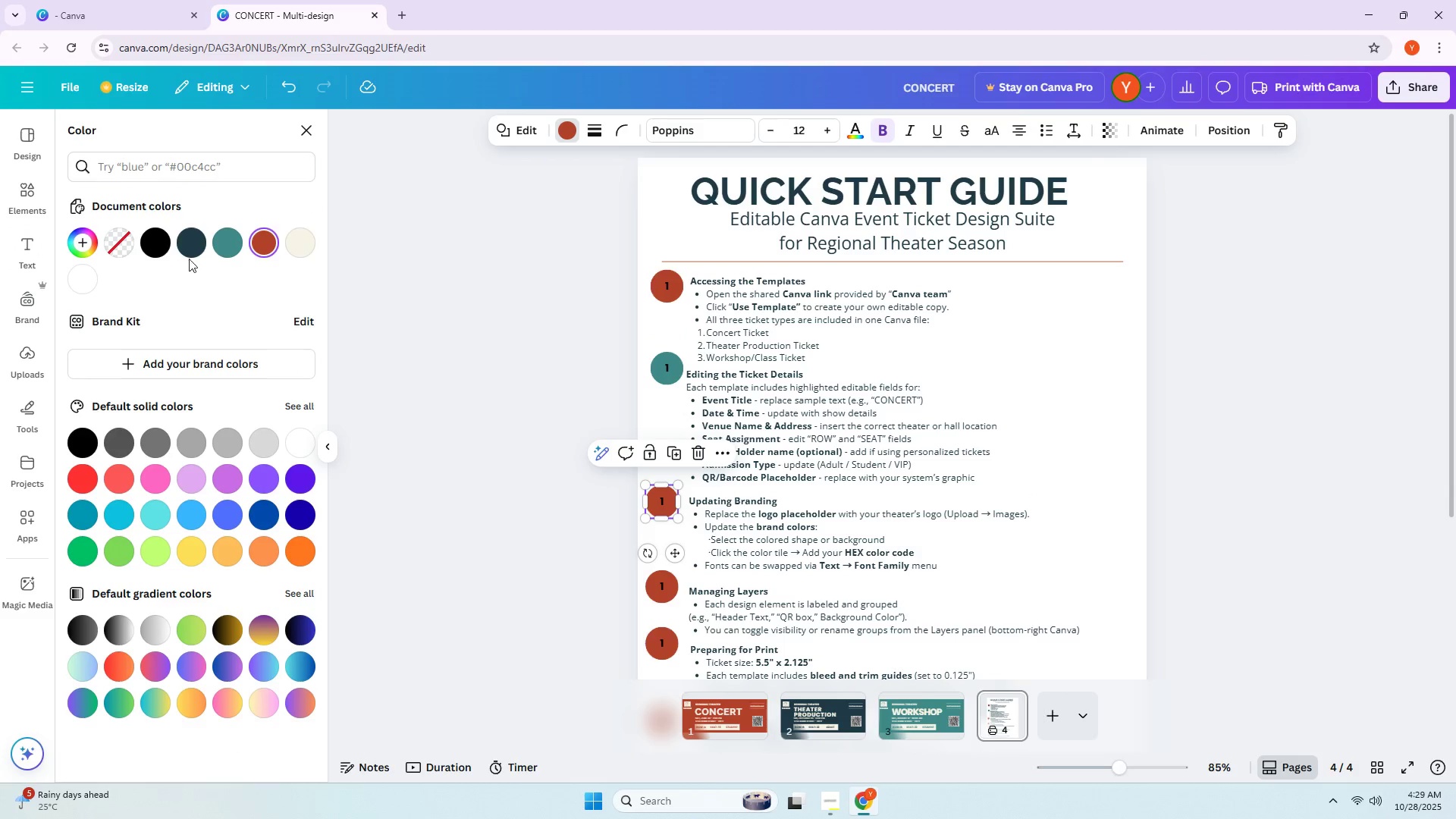 
left_click([187, 249])
 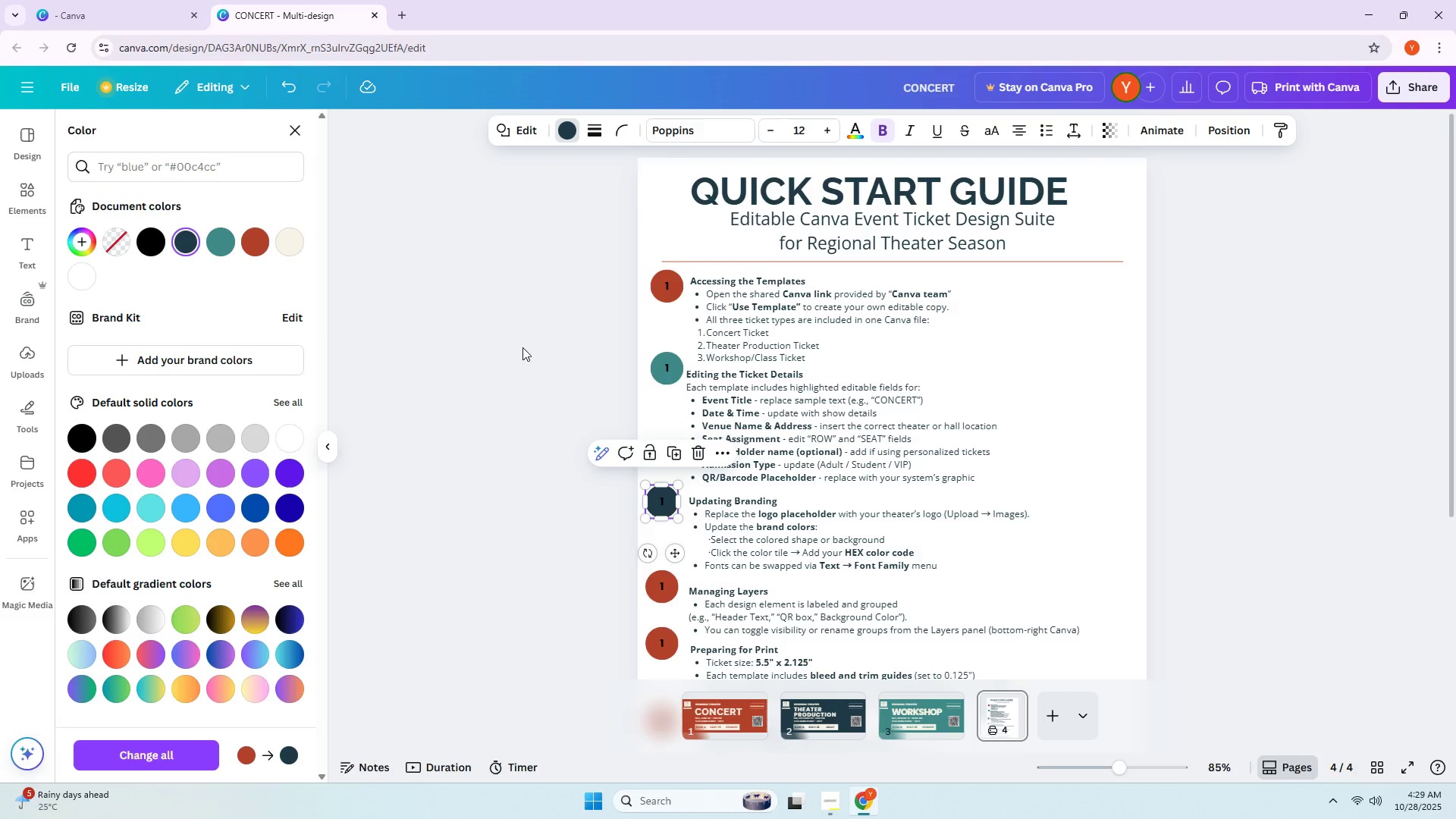 
scroll: coordinate [541, 358], scroll_direction: down, amount: 1.0
 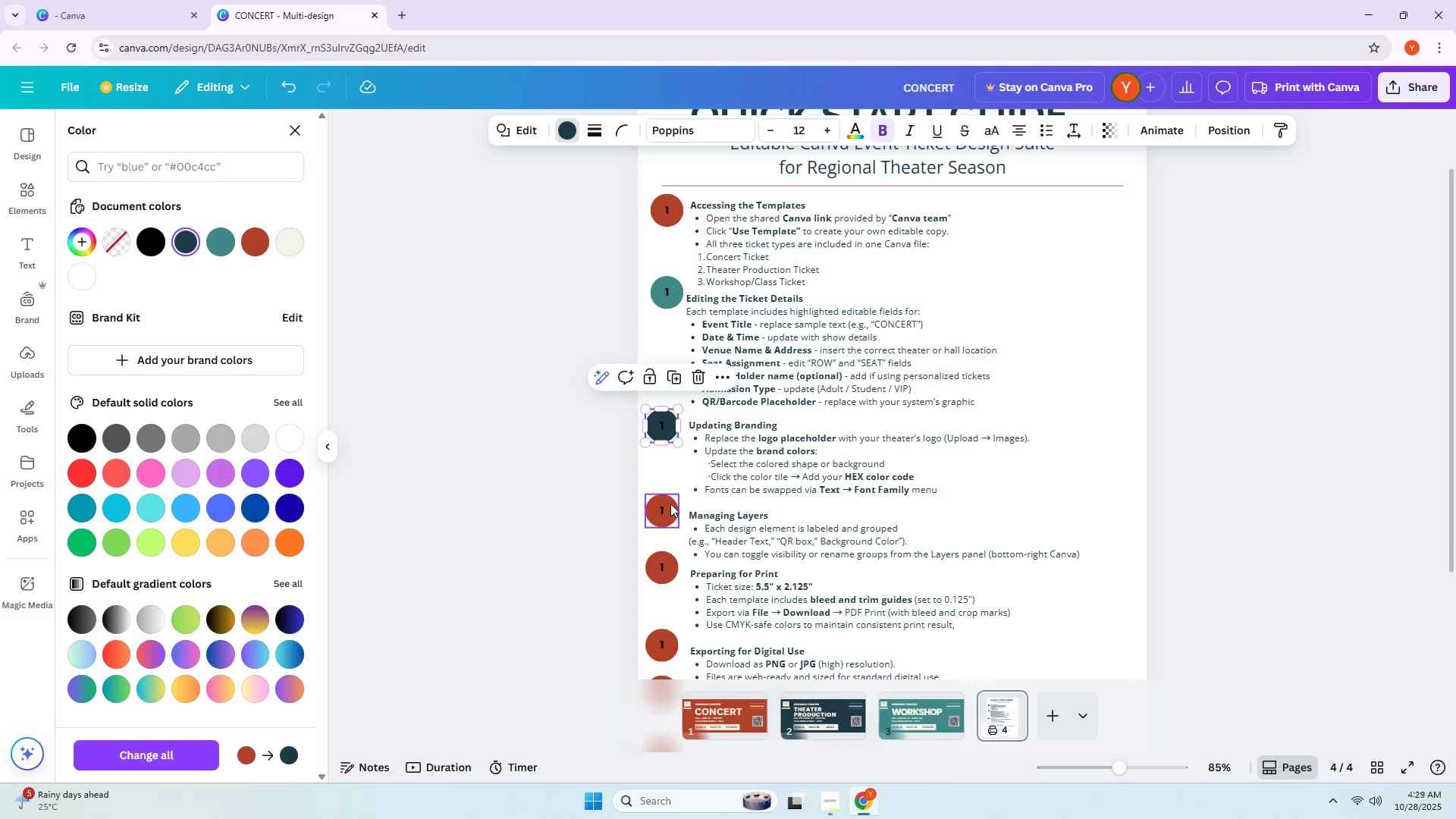 
left_click([670, 507])
 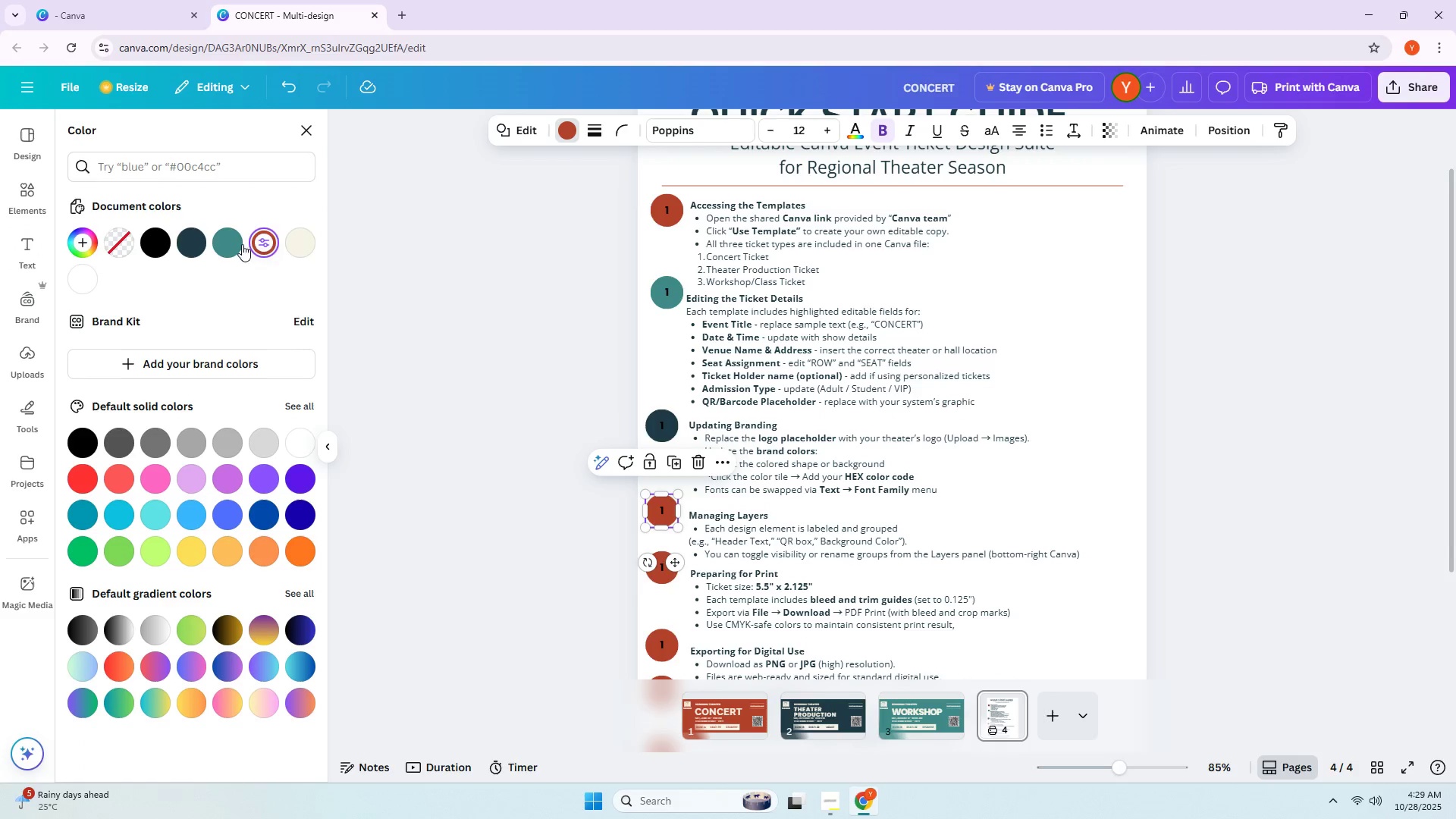 
left_click([234, 243])
 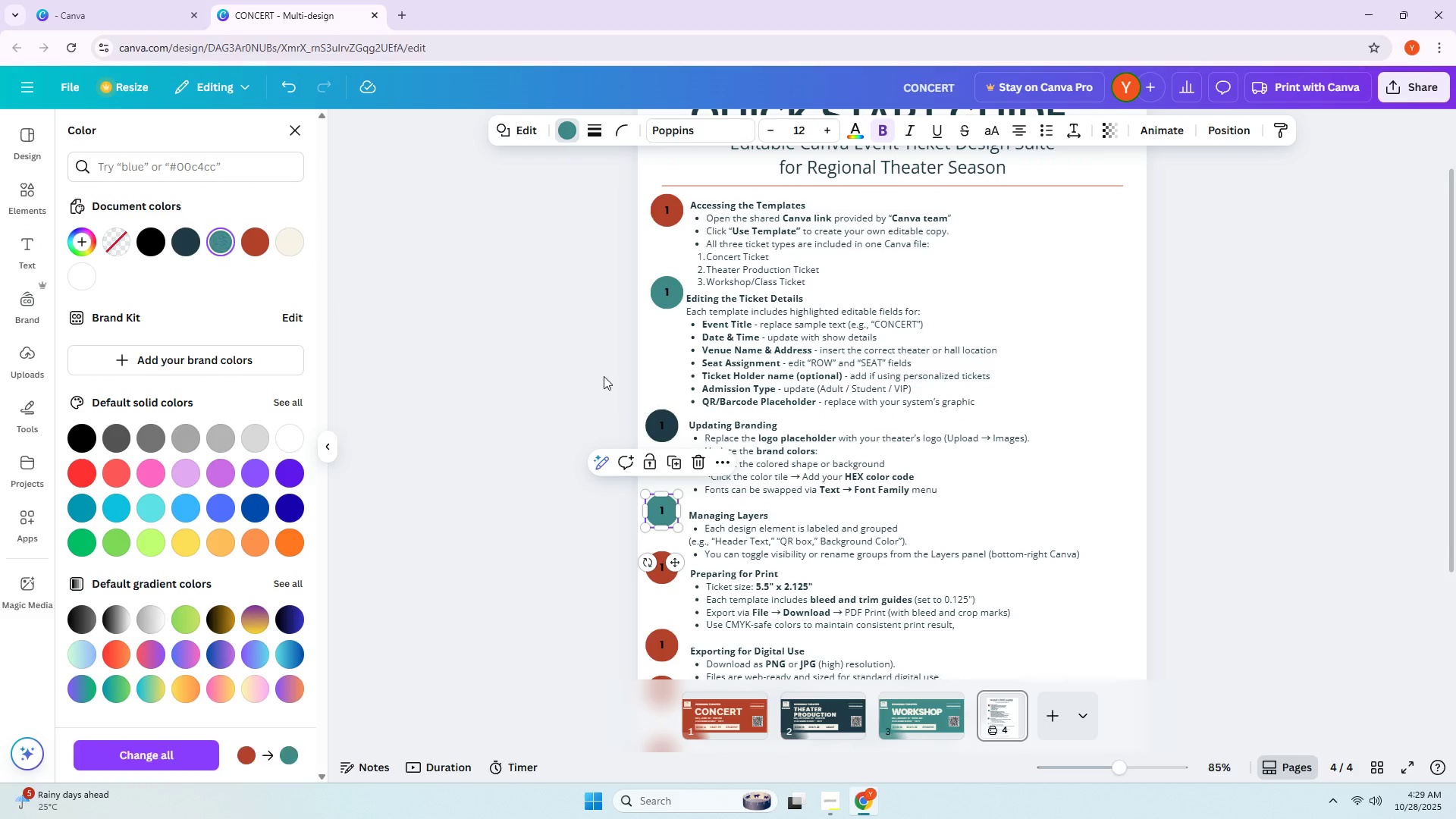 
scroll: coordinate [660, 397], scroll_direction: down, amount: 2.0
 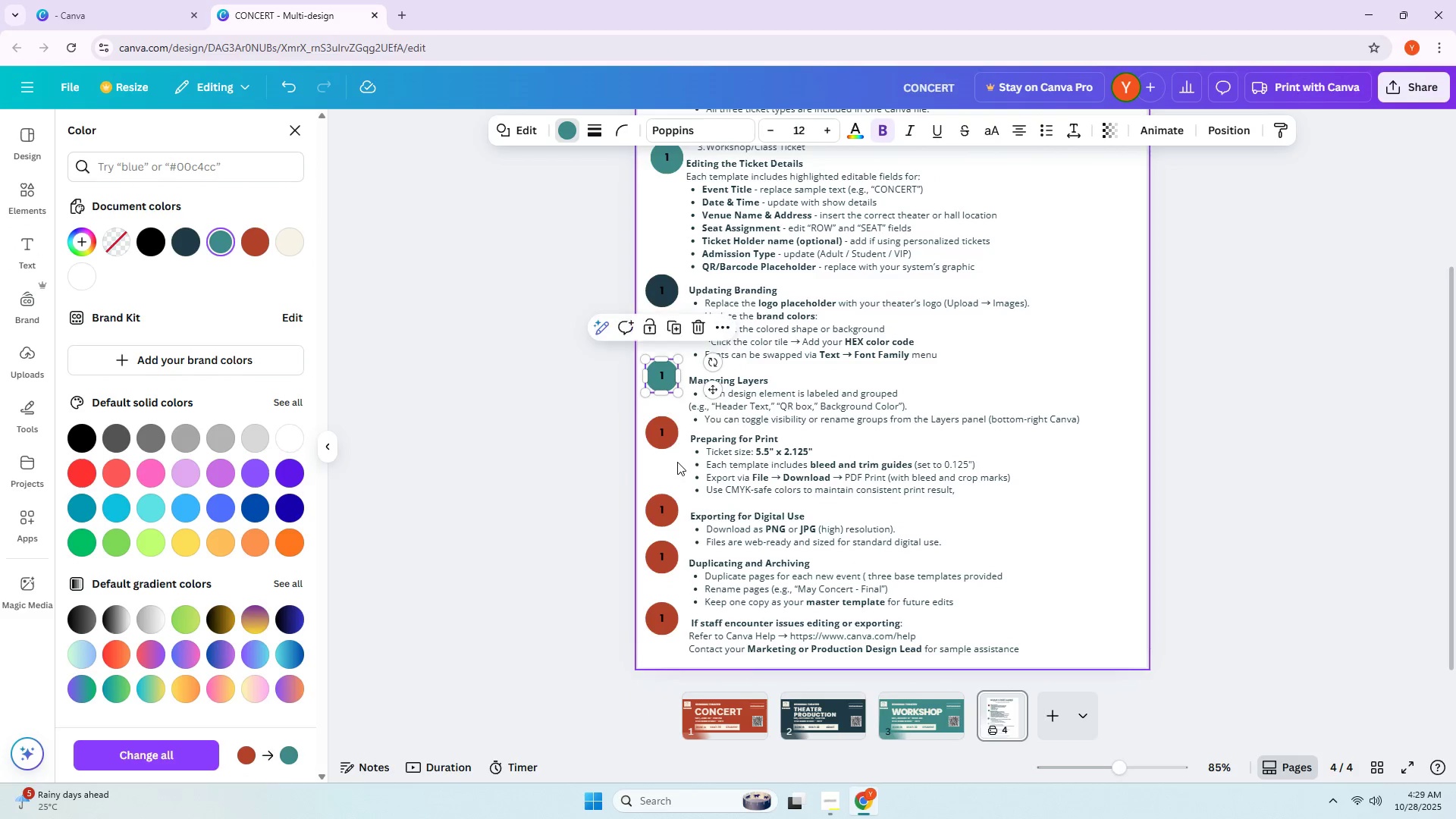 
left_click([665, 439])
 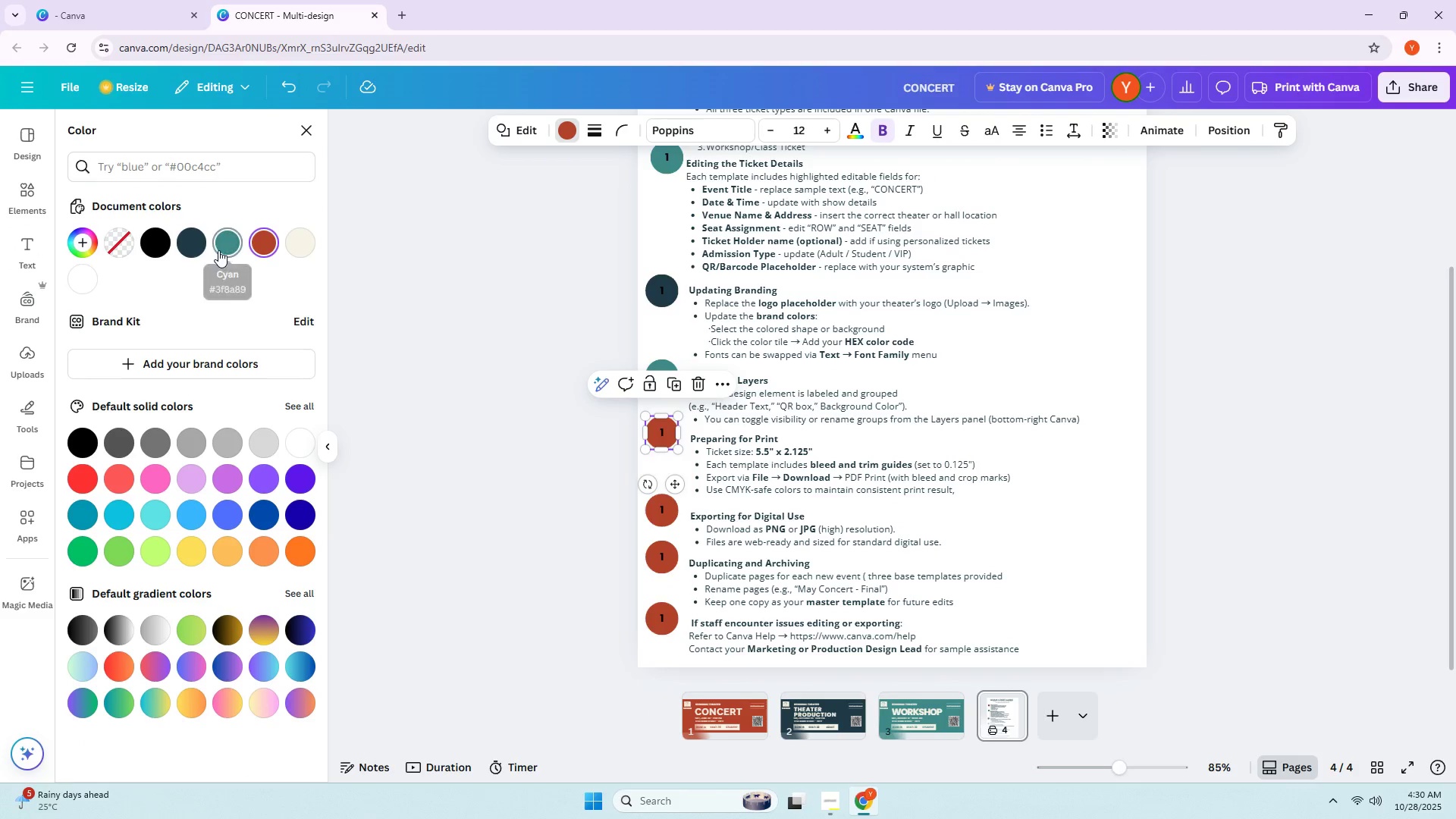 
left_click([186, 242])
 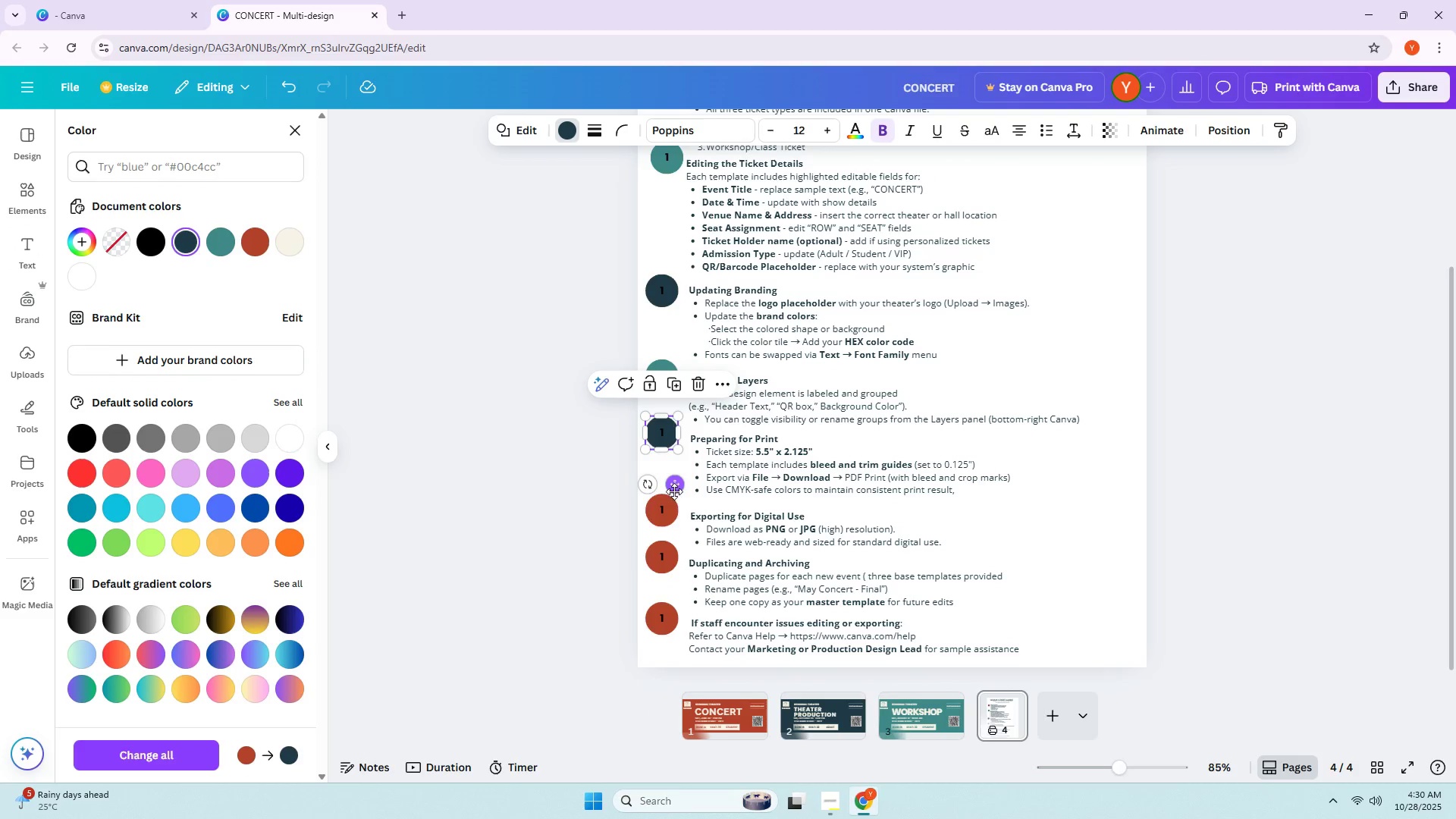 
left_click([677, 510])
 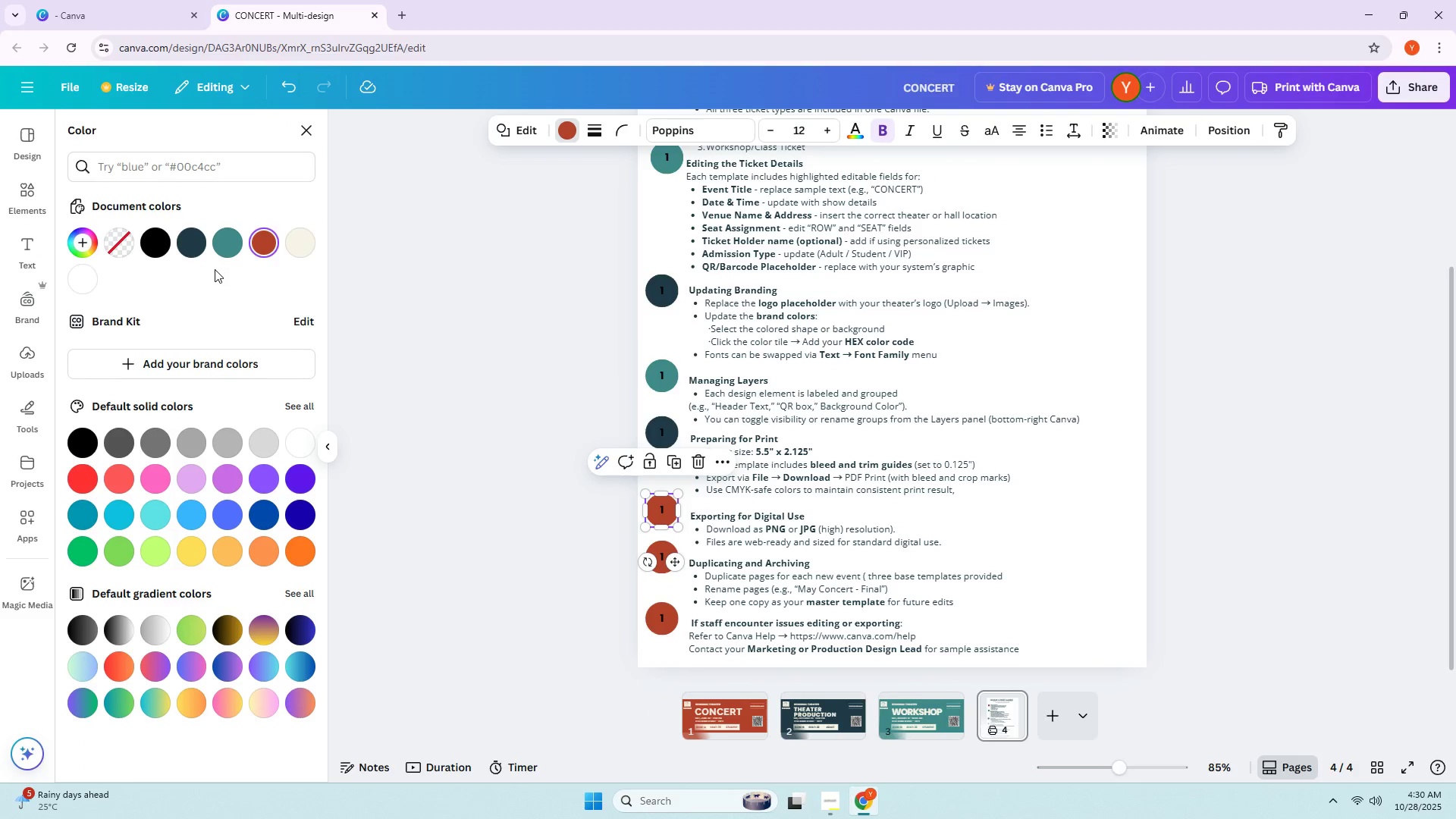 
left_click([225, 249])
 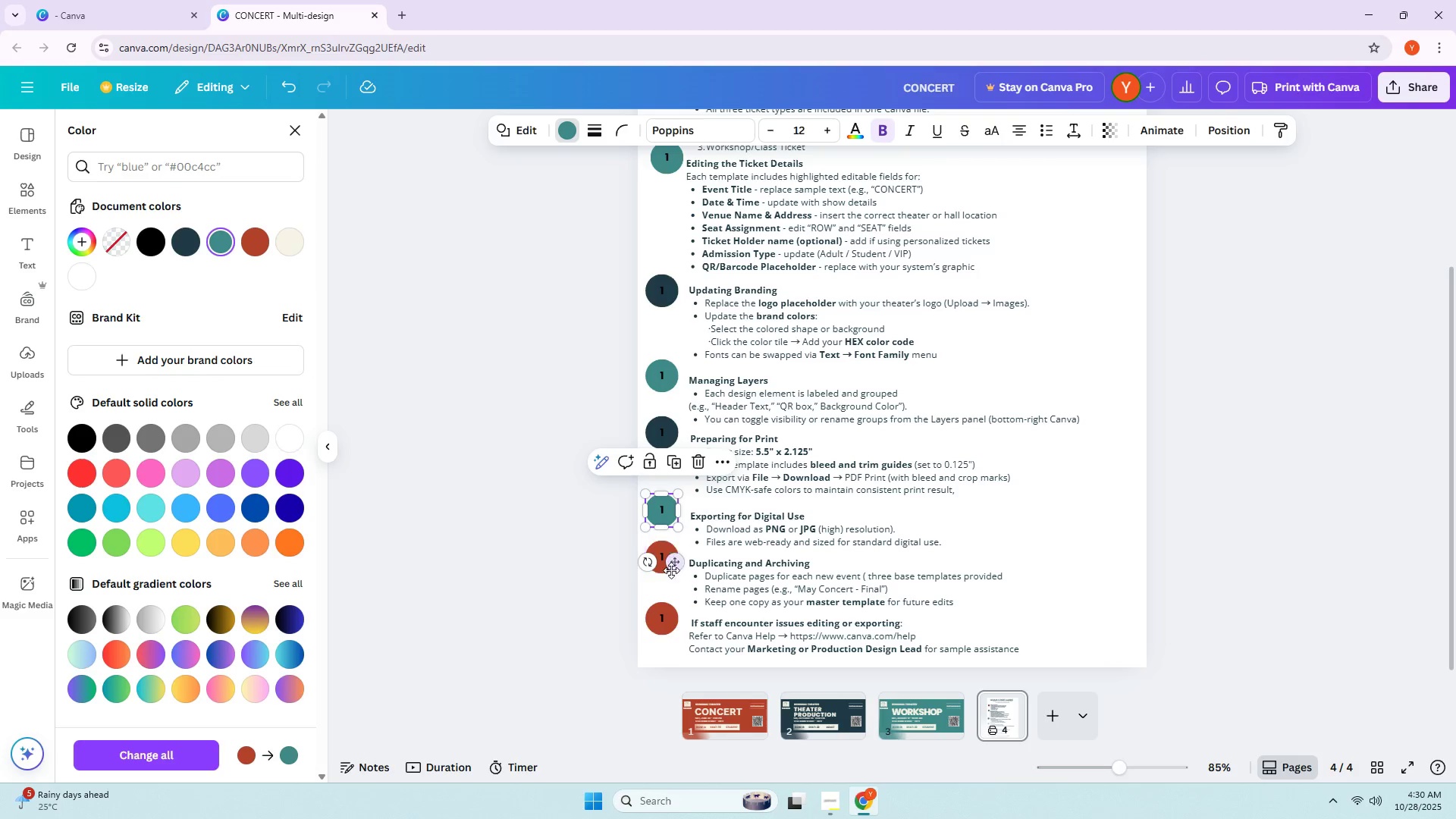 
left_click([672, 613])
 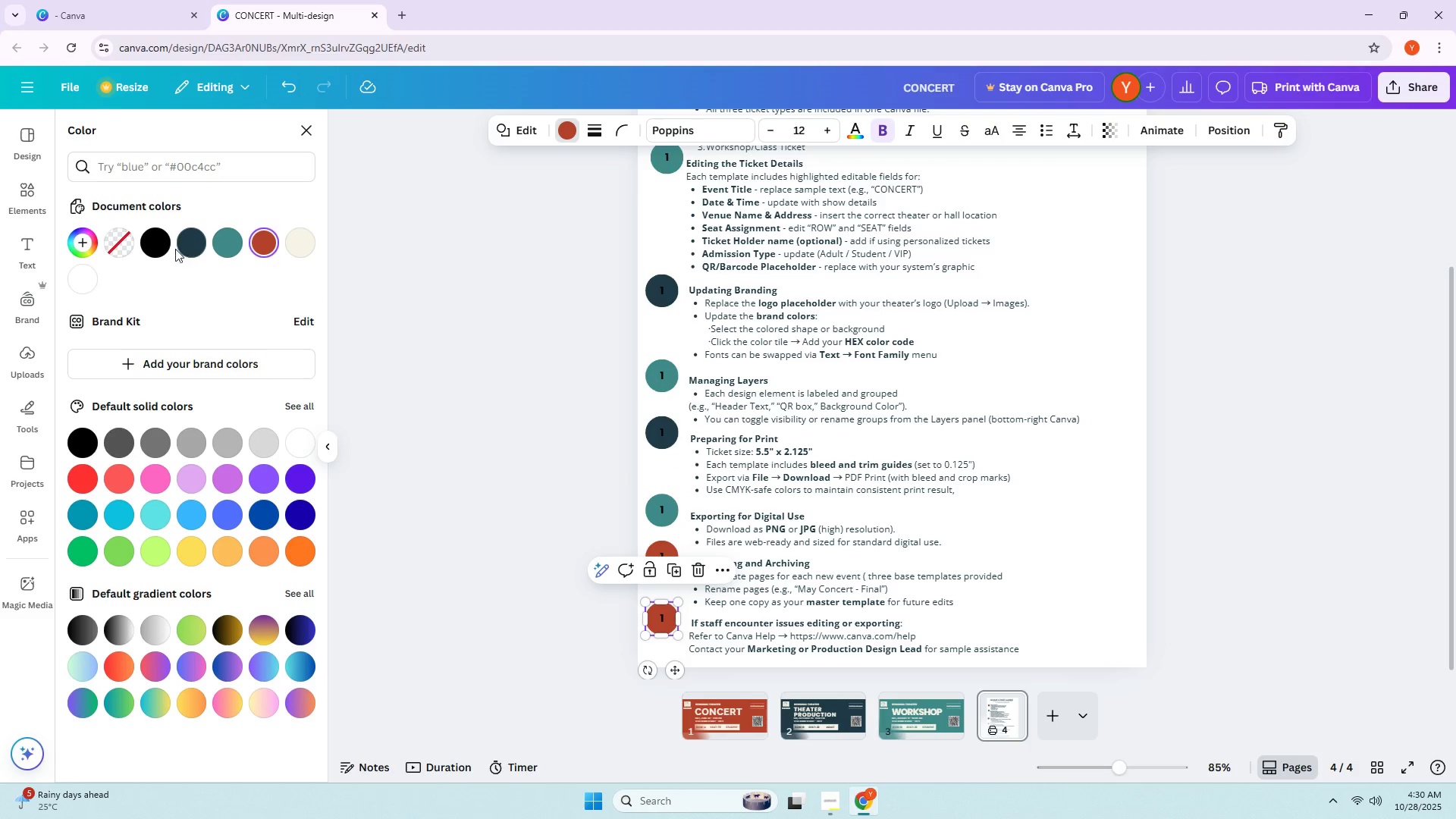 
left_click([181, 248])
 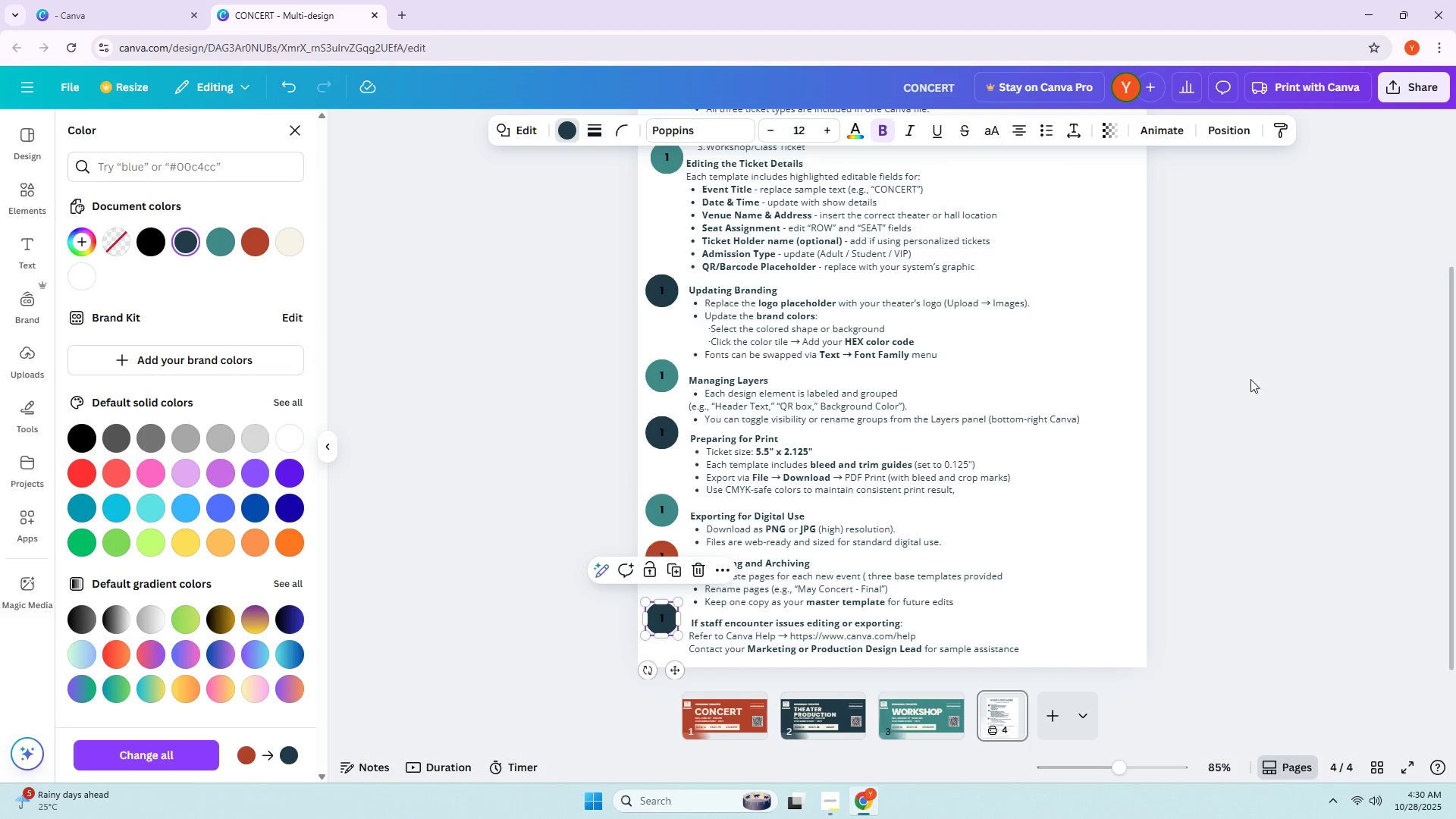 
left_click([1251, 379])
 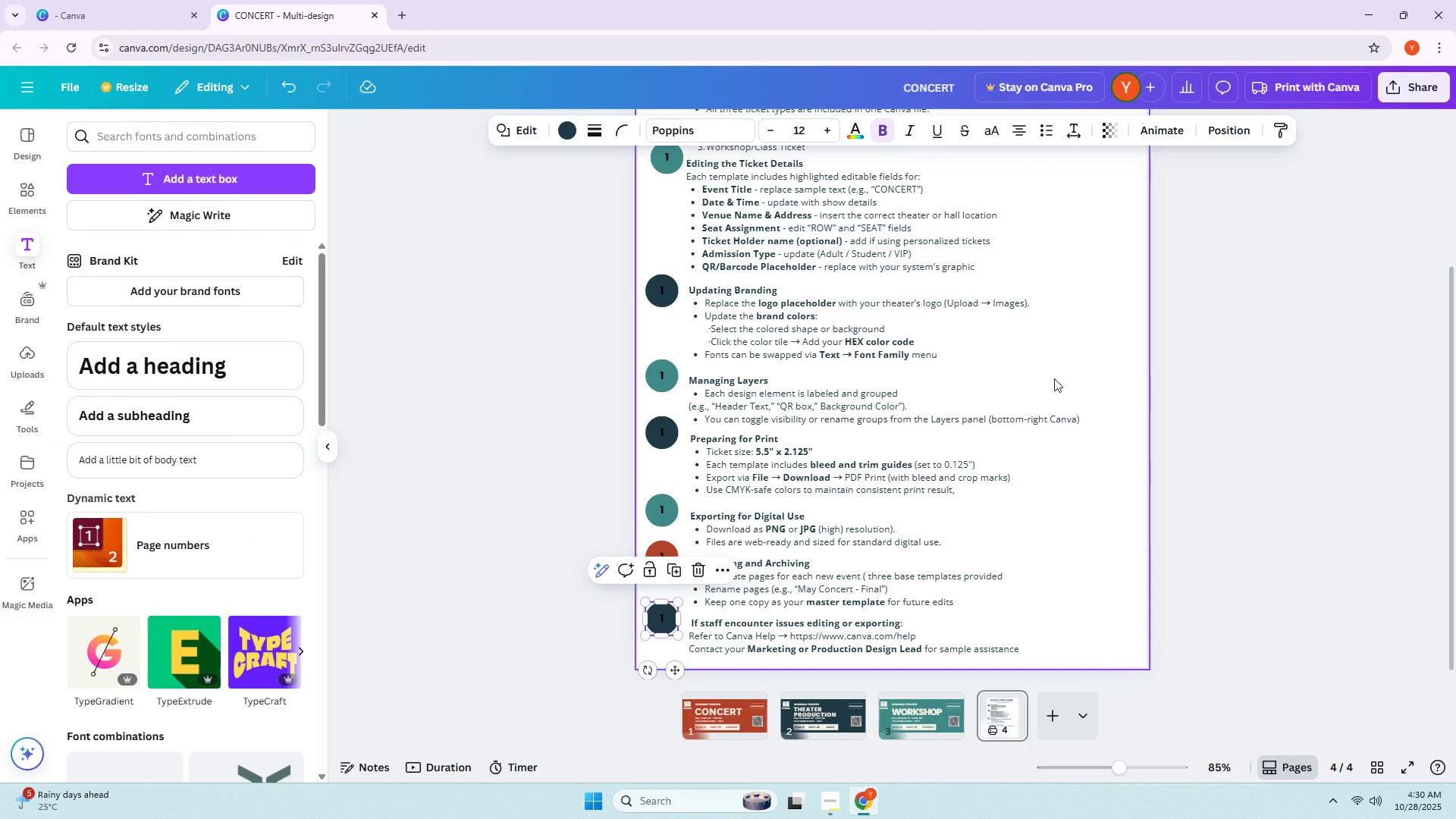 
scroll: coordinate [877, 398], scroll_direction: none, amount: 0.0
 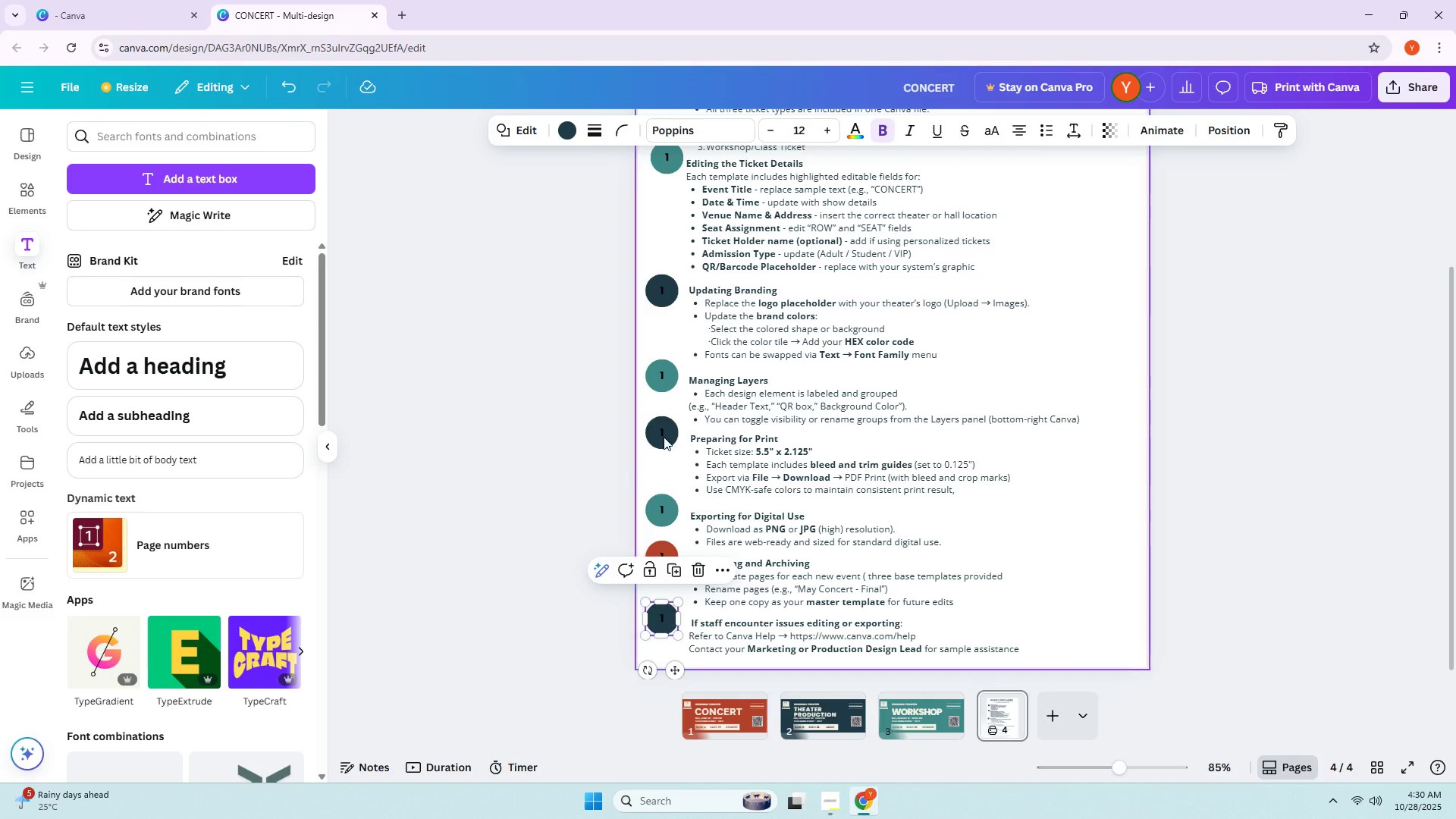 
left_click([660, 438])
 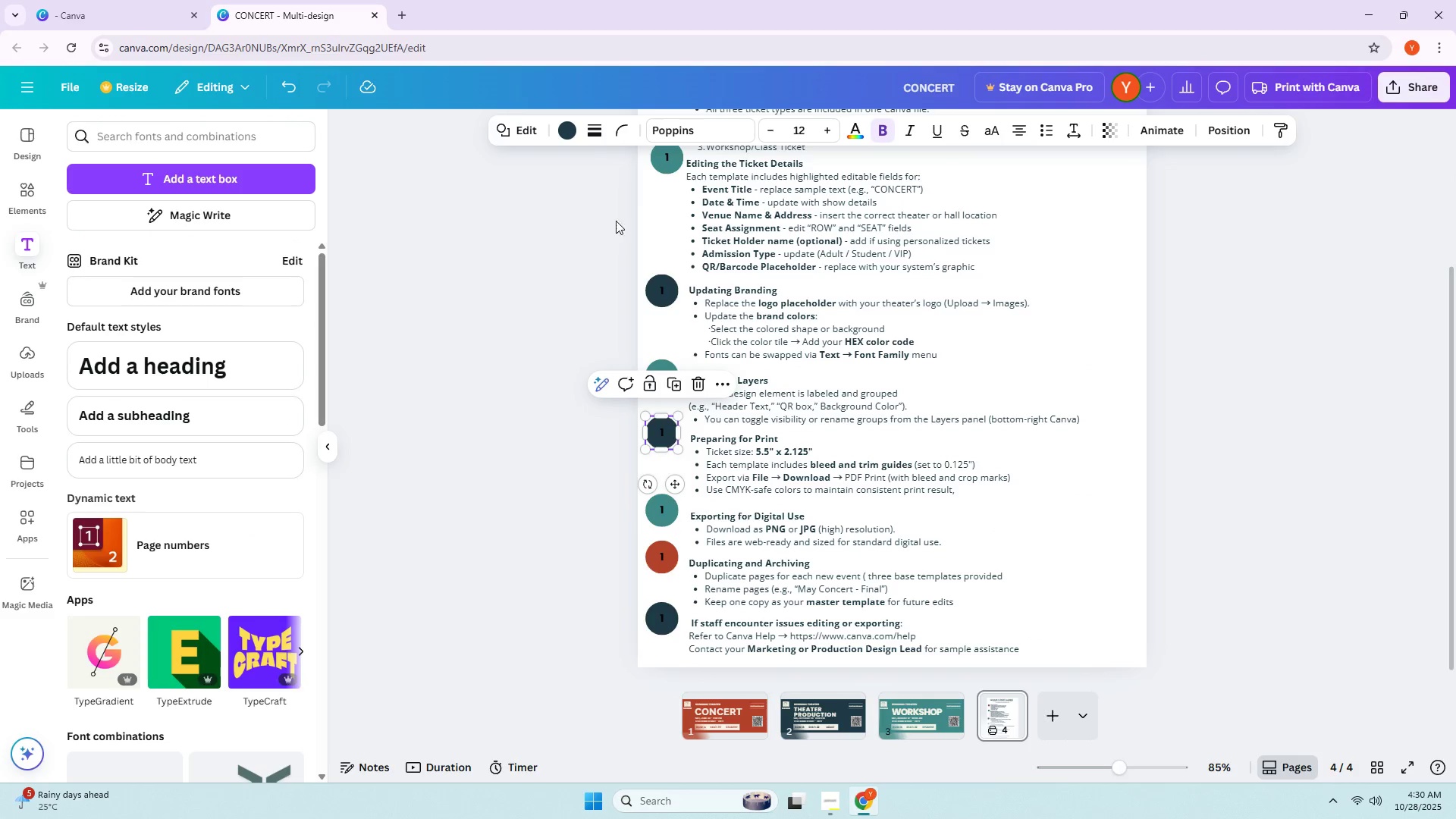 
left_click([574, 140])
 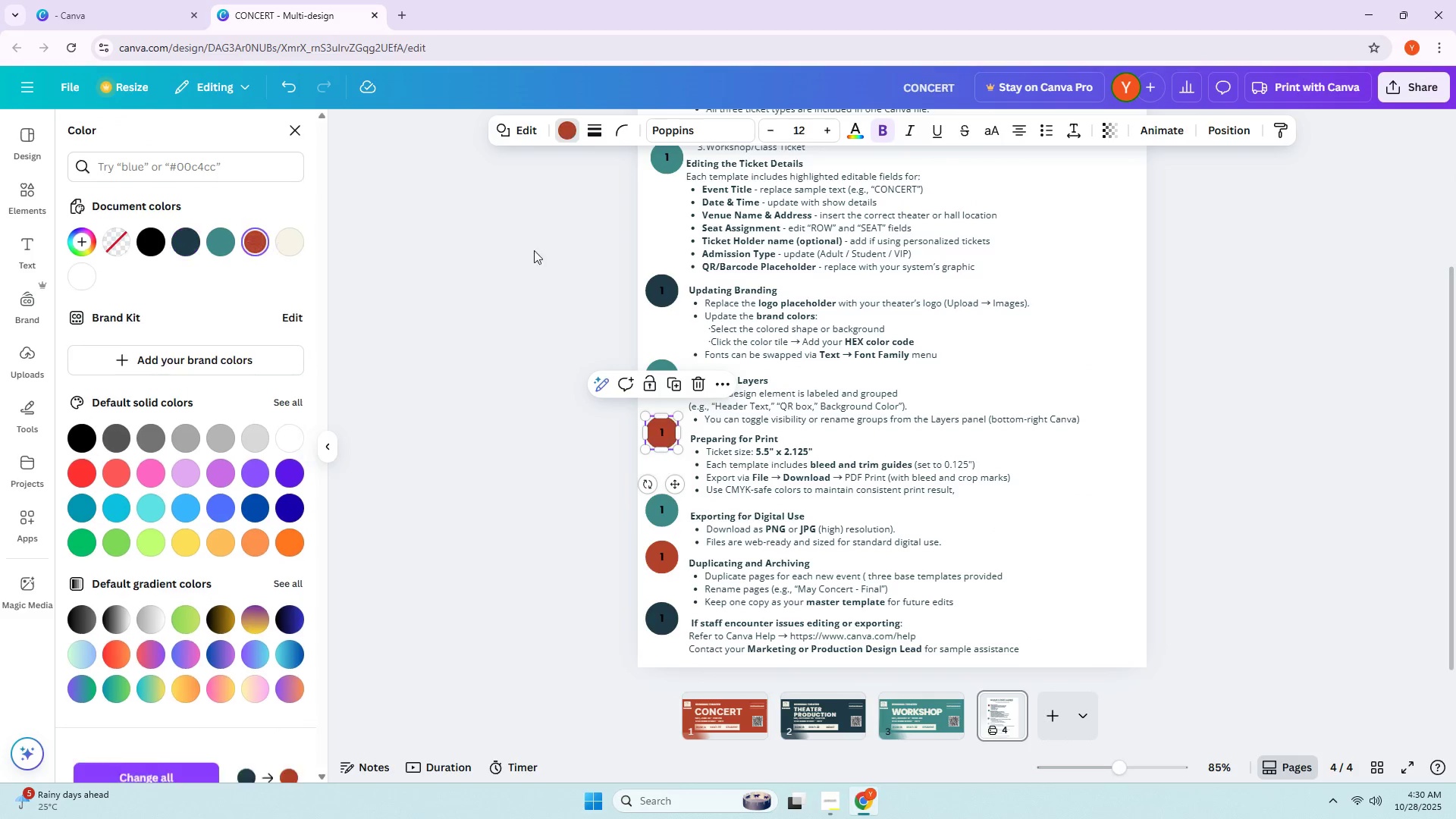 
double_click([1307, 322])
 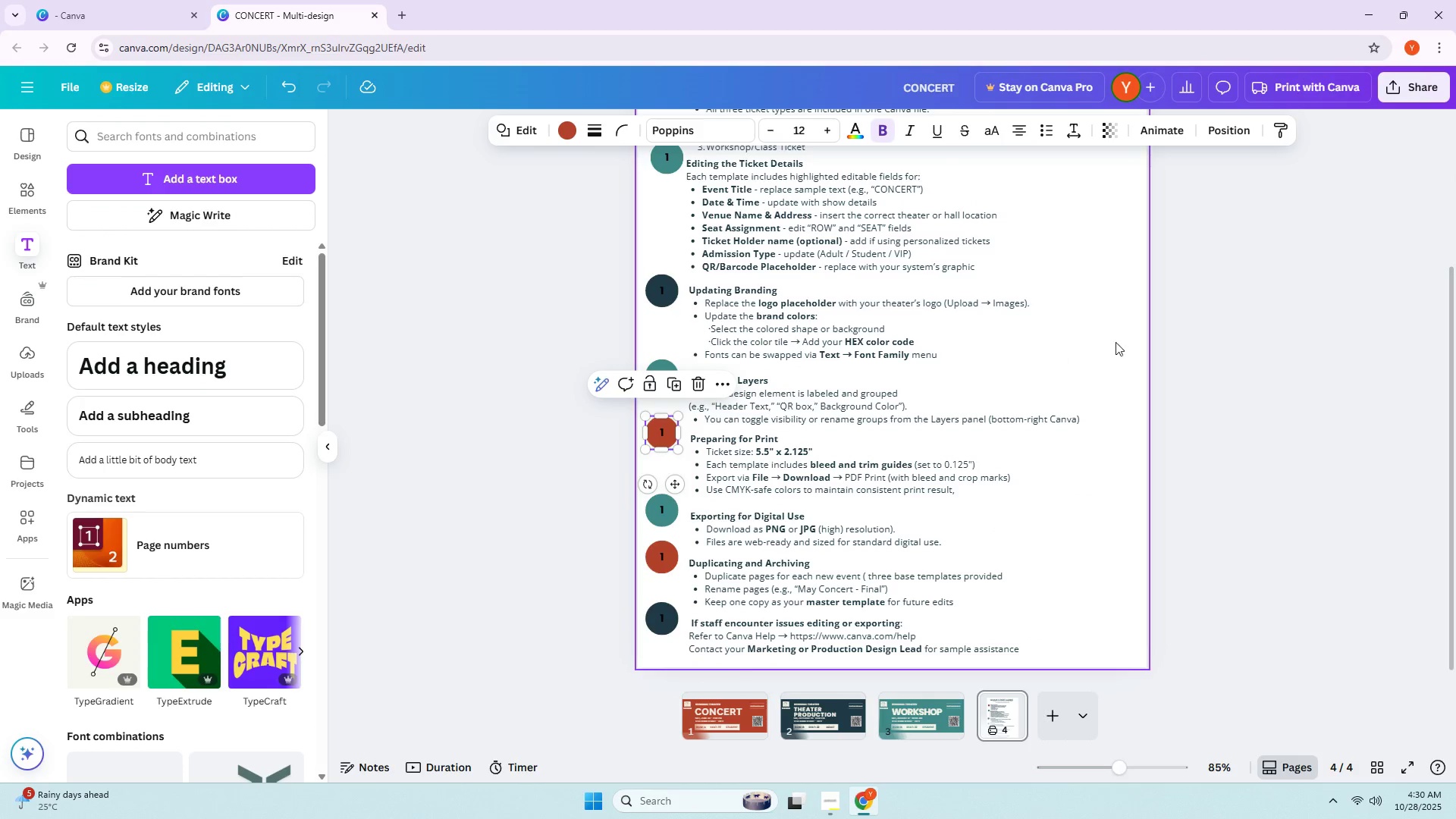 
left_click([1238, 326])
 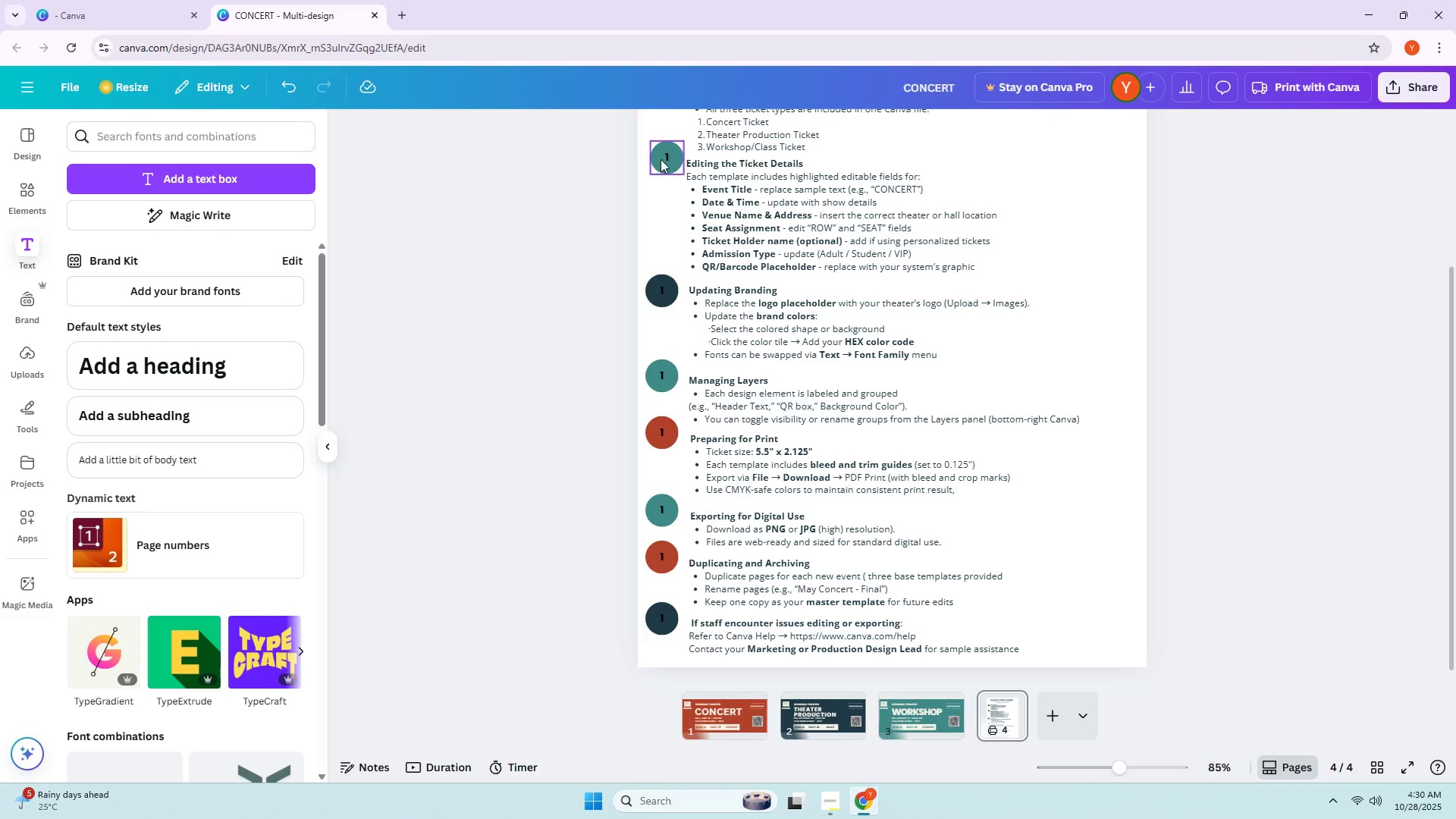 
scroll: coordinate [692, 182], scroll_direction: up, amount: 3.0
 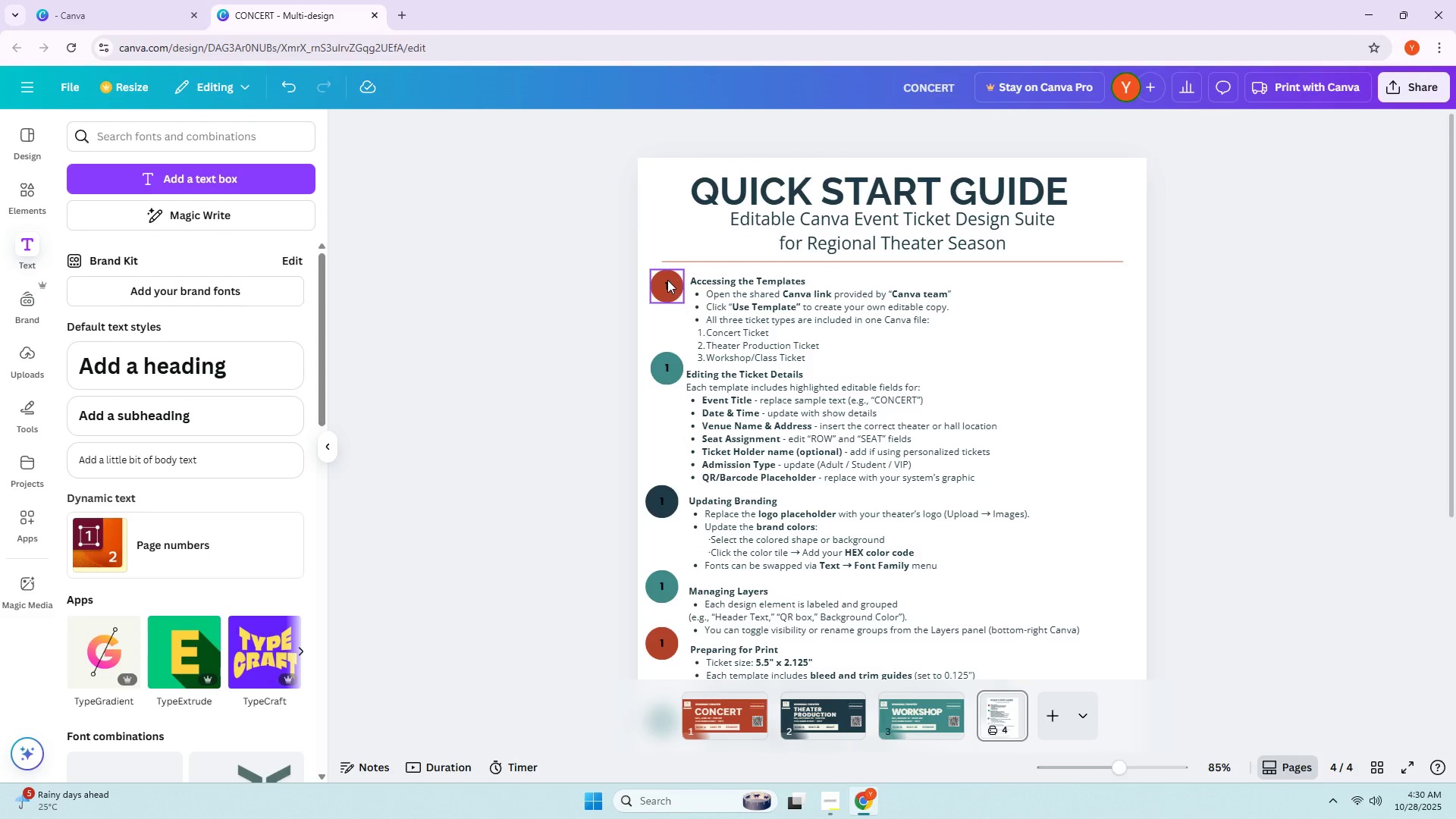 
double_click([667, 280])
 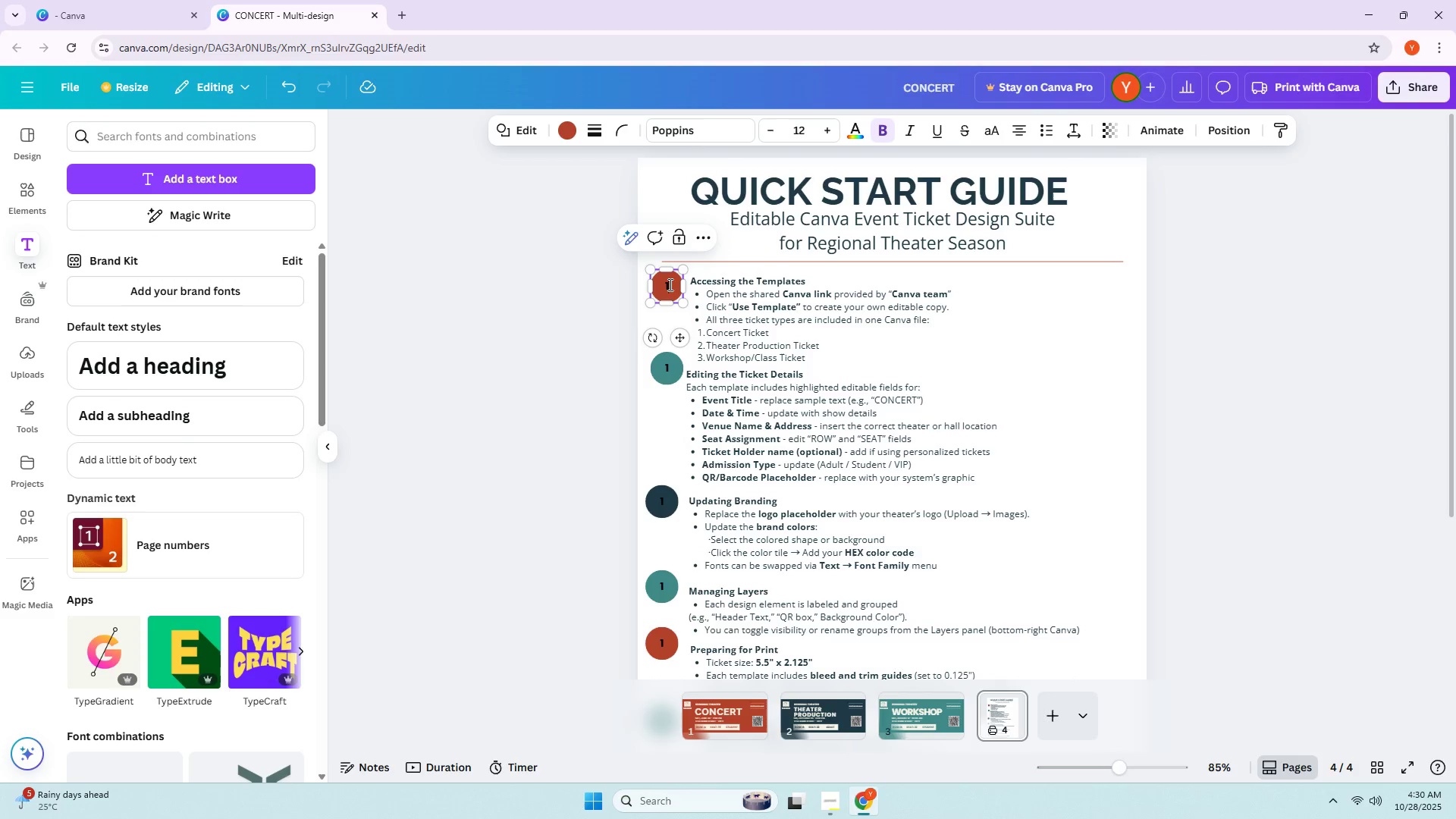 
left_click([669, 284])
 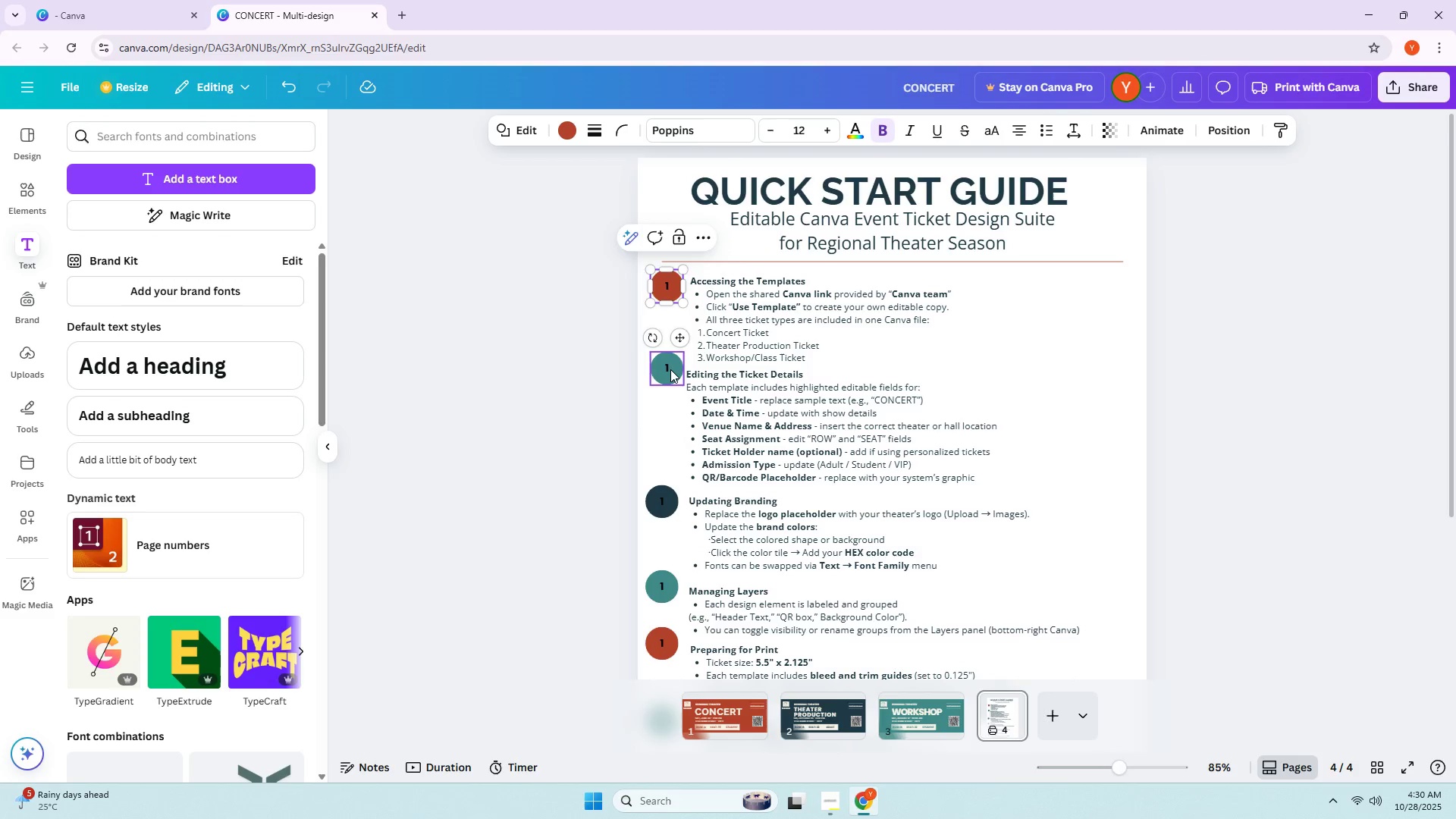 
double_click([670, 369])
 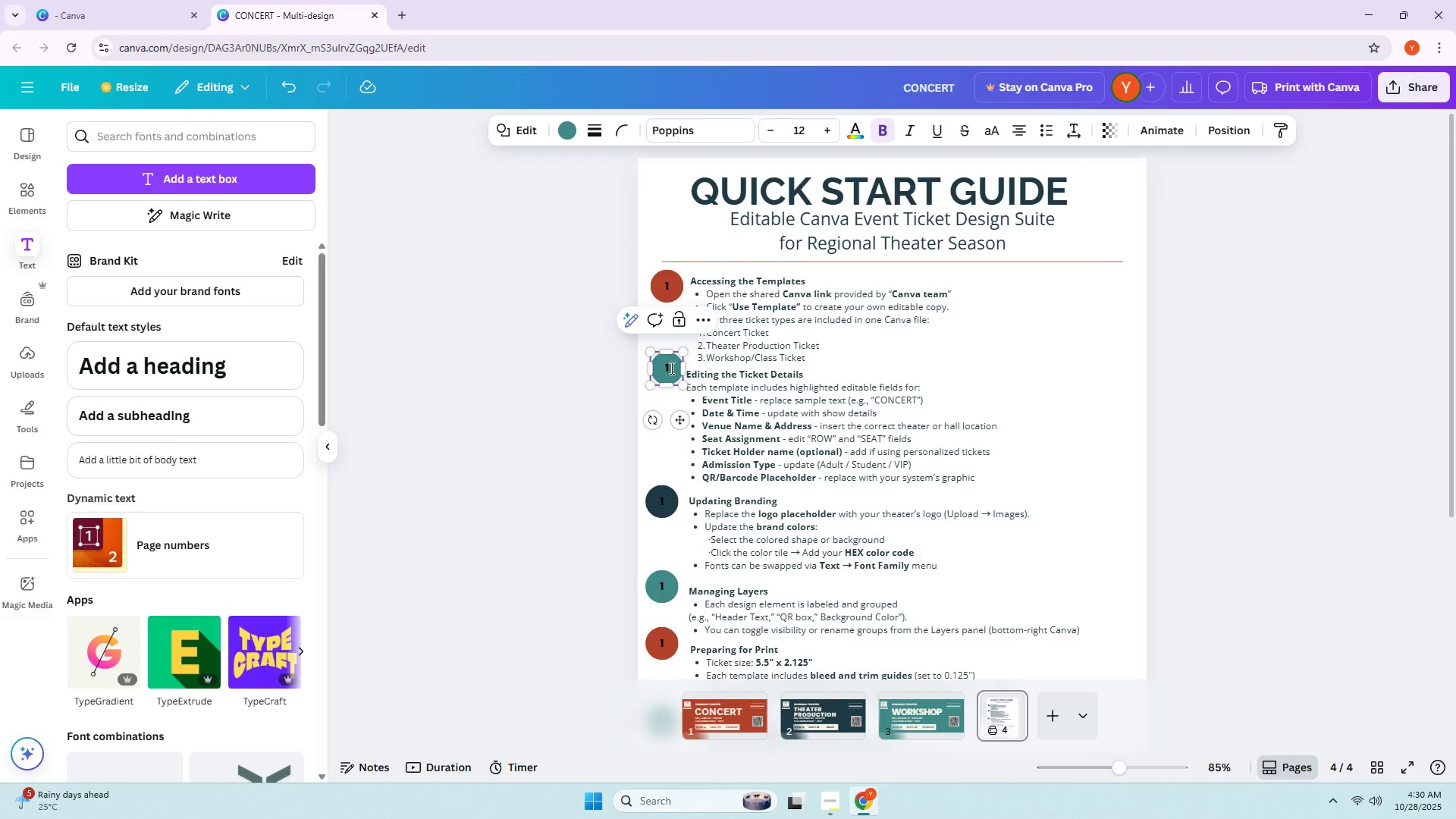 
key(Control+A)
 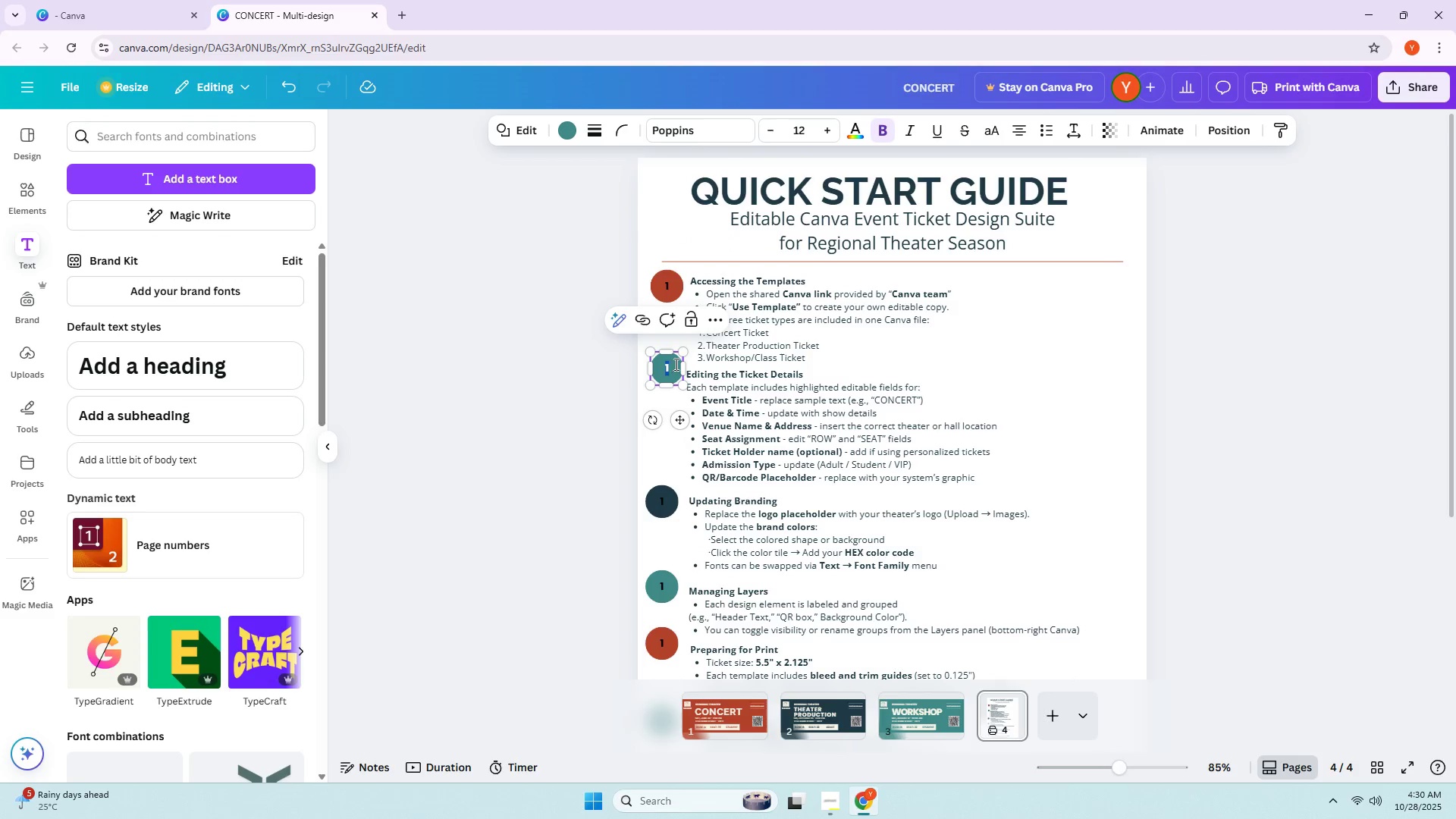 
key(2)
 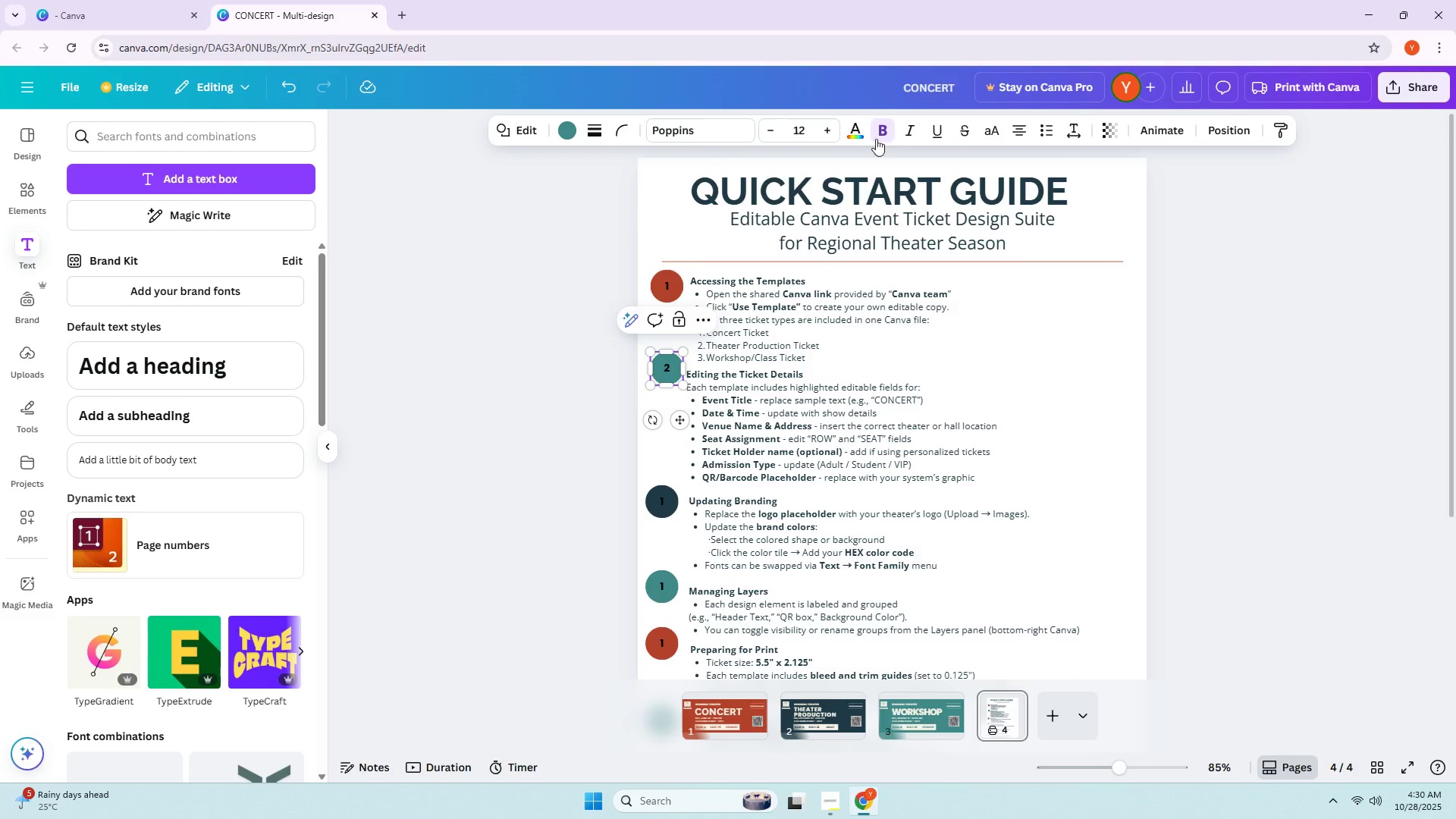 
left_click([859, 134])
 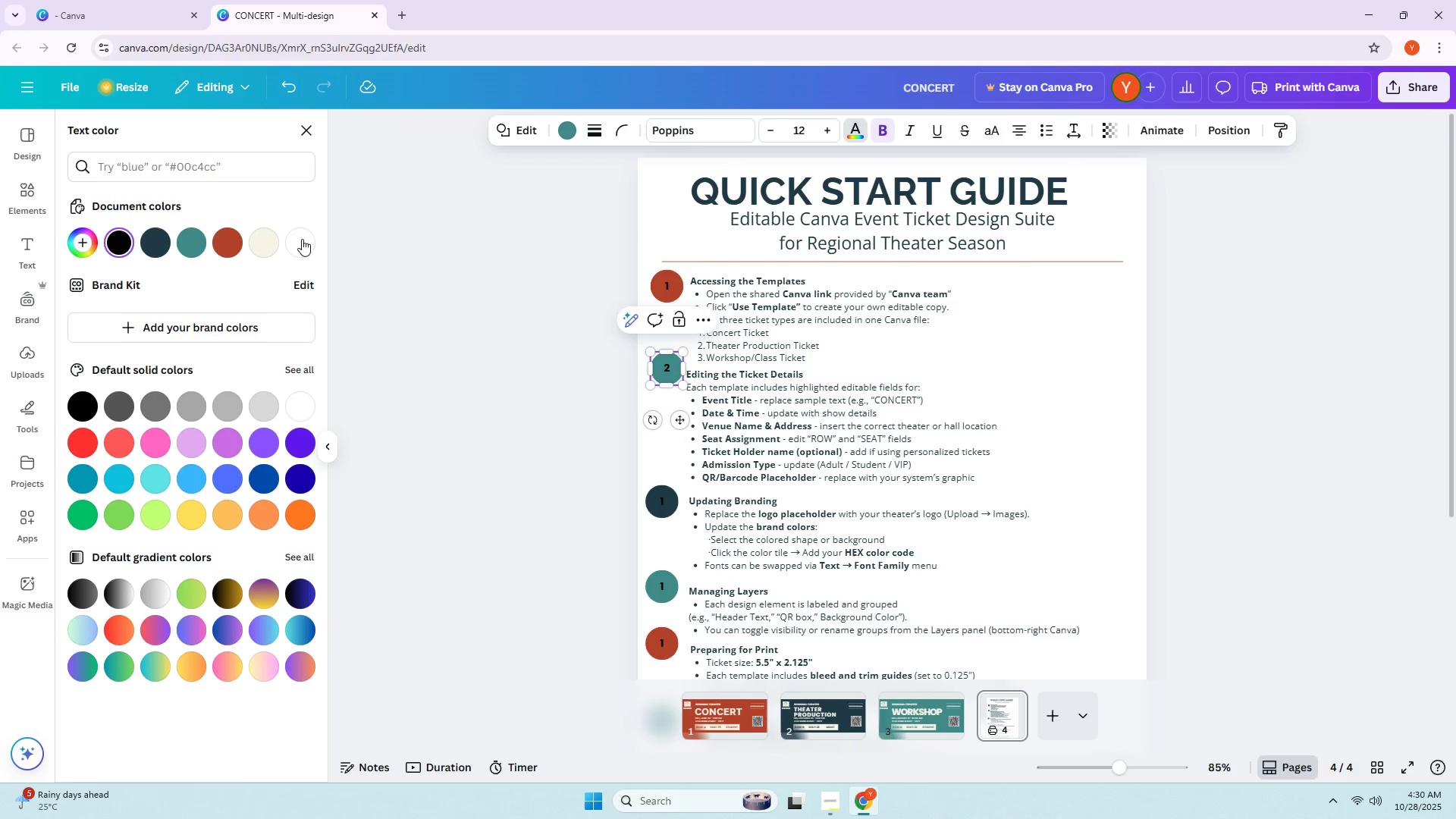 
left_click([300, 240])
 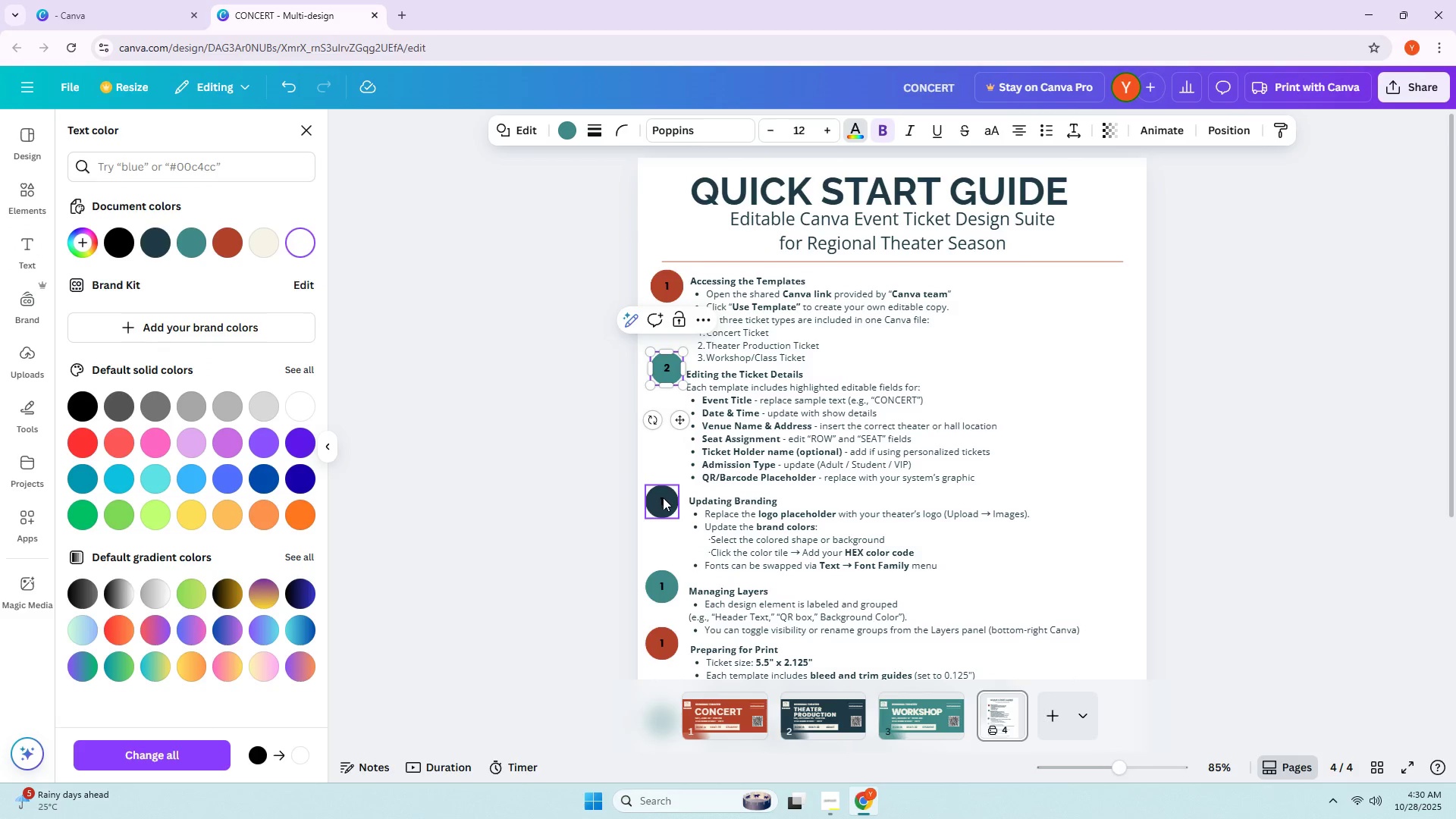 
double_click([661, 501])
 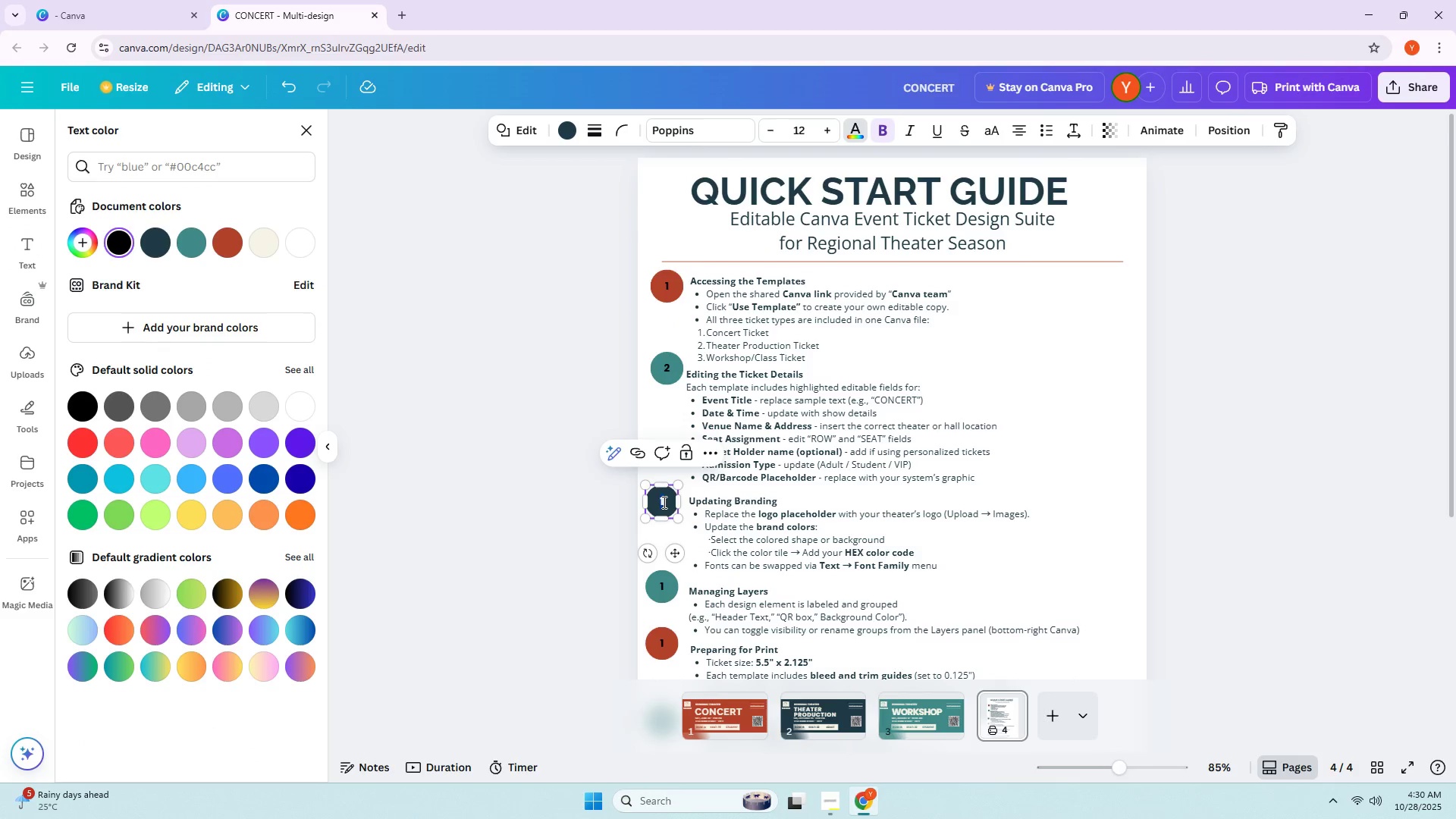 
key(Shift+ShiftLeft)
 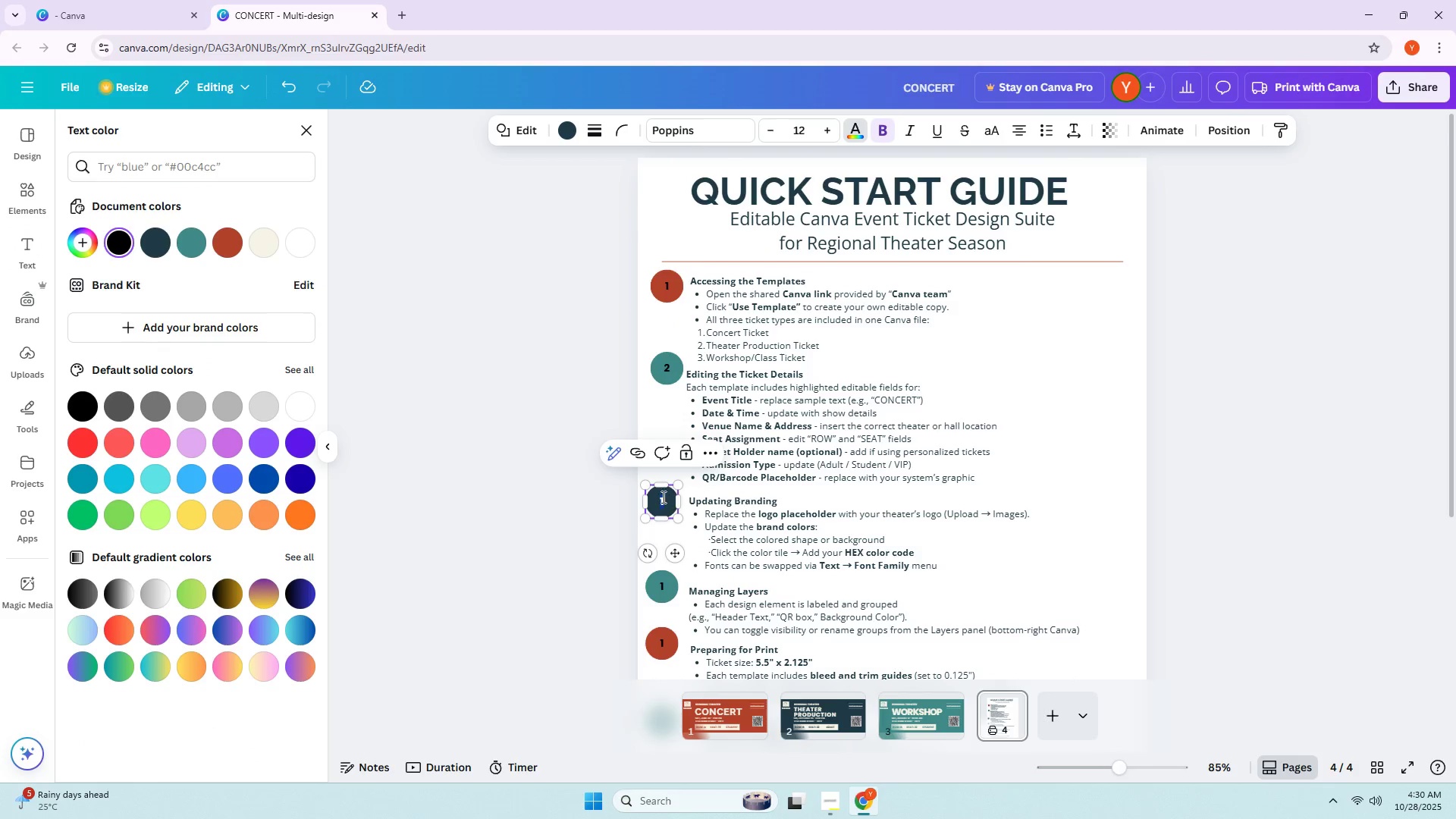 
key(Shift+3)
 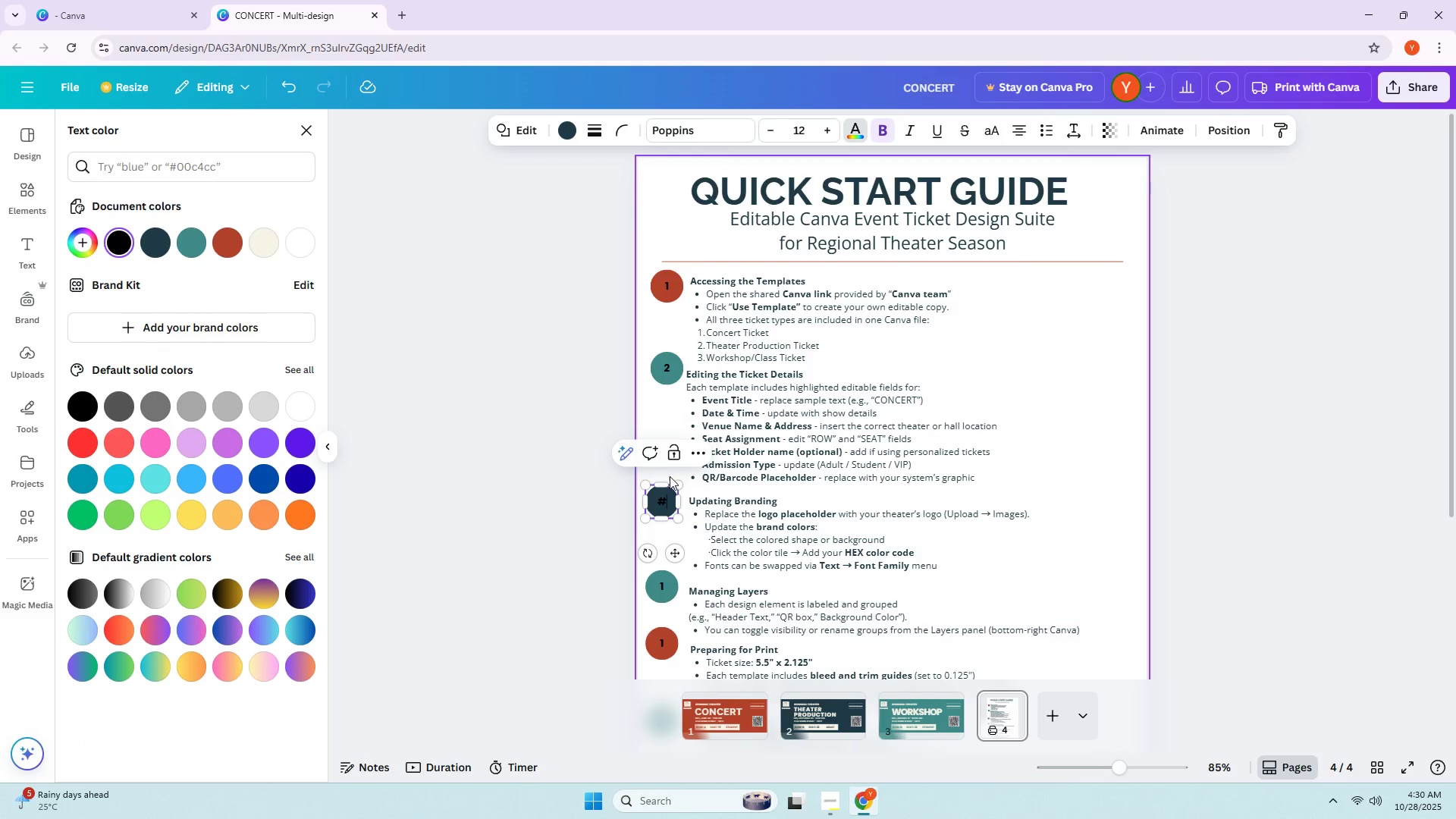 
key(Backspace)
 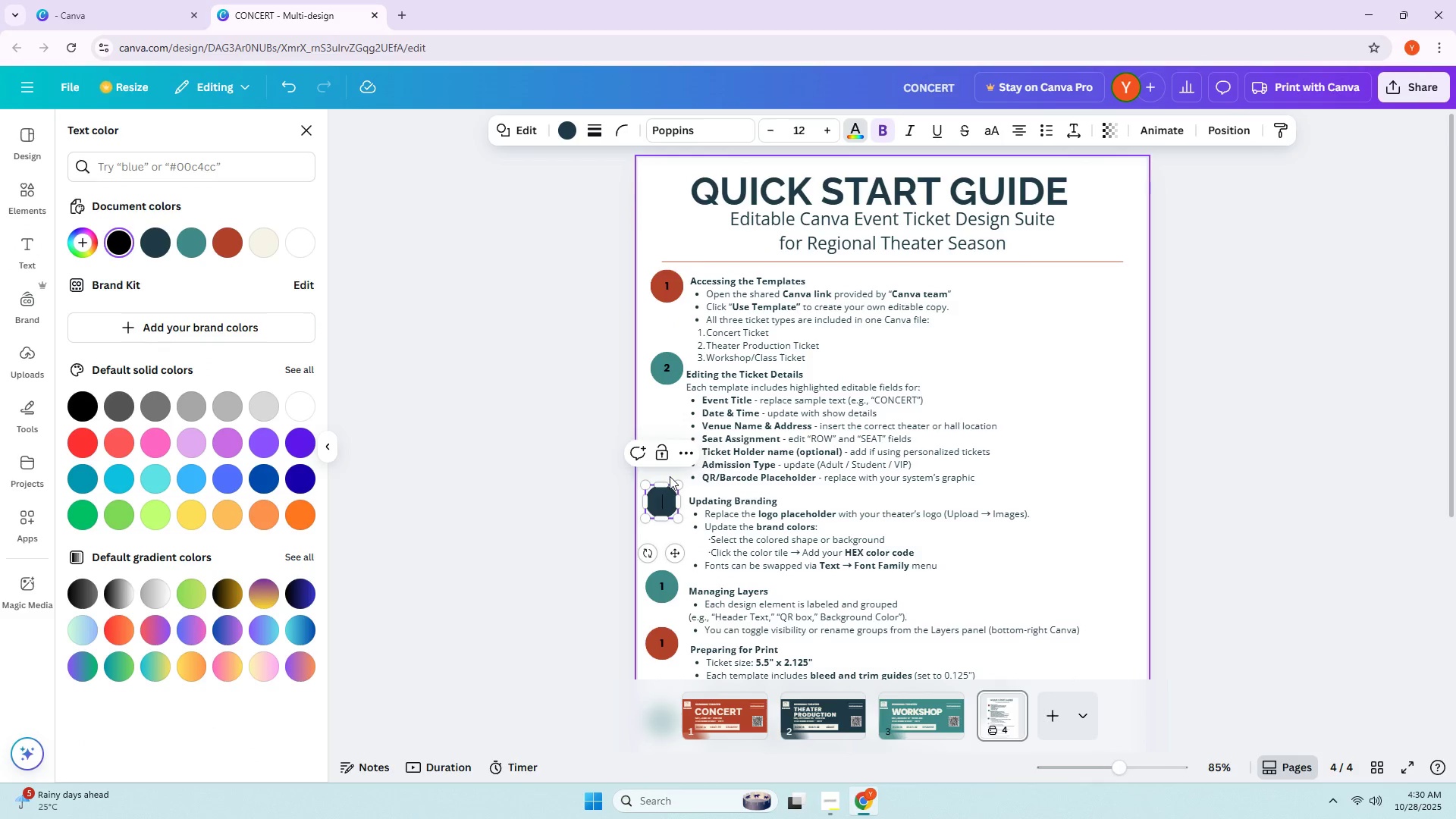 
key(3)
 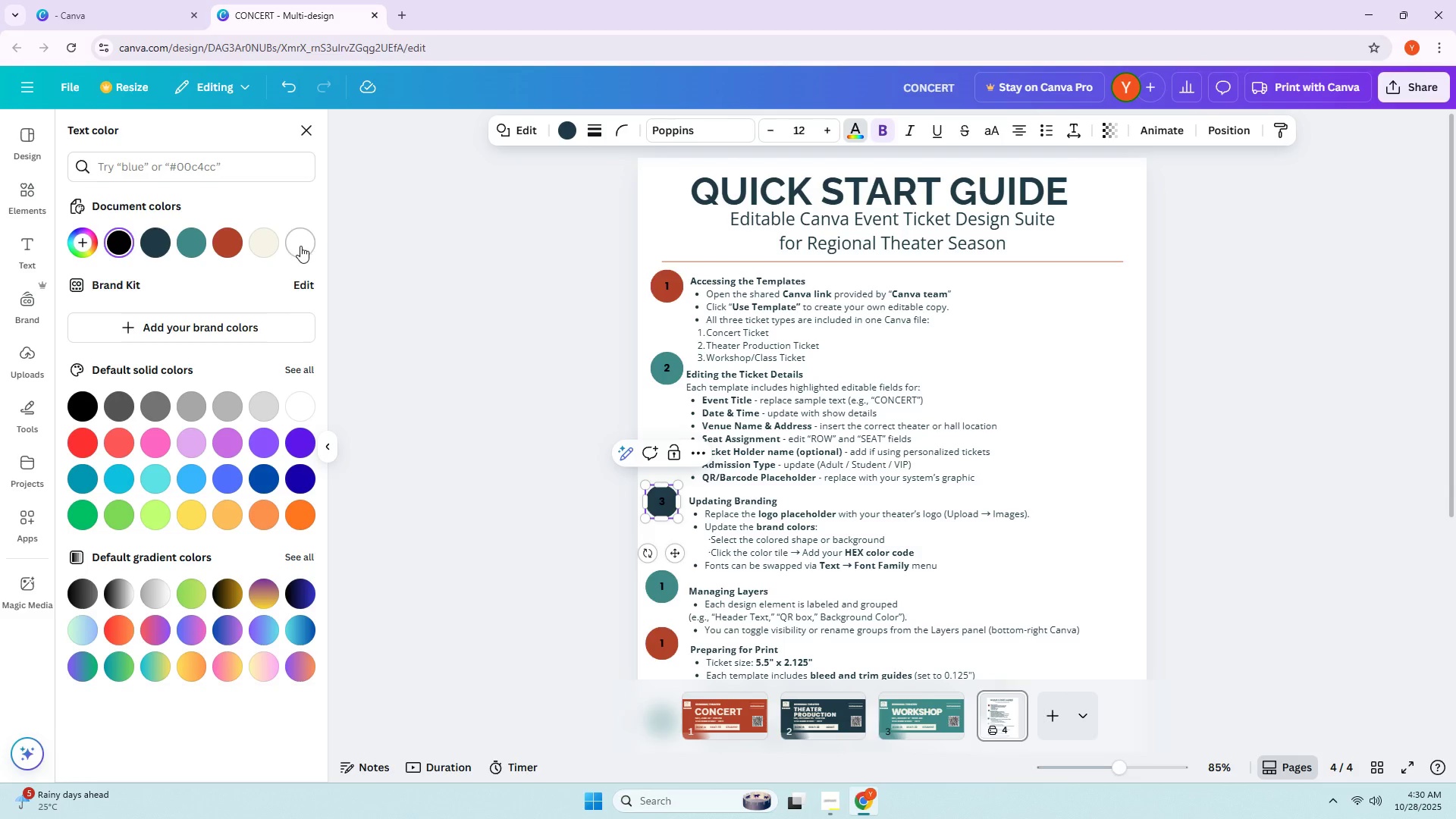 
scroll: coordinate [586, 453], scroll_direction: down, amount: 1.0
 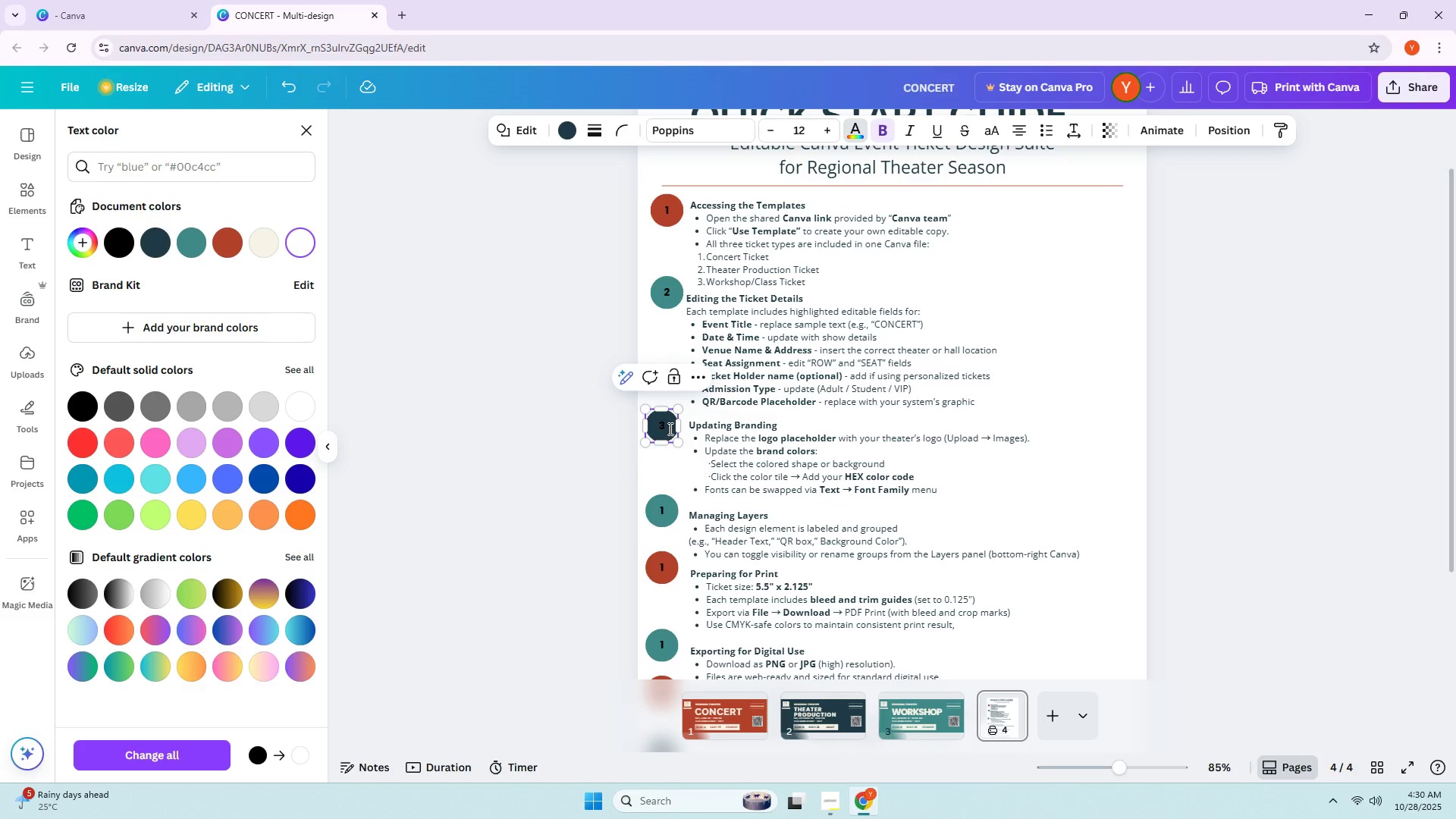 
double_click([666, 428])
 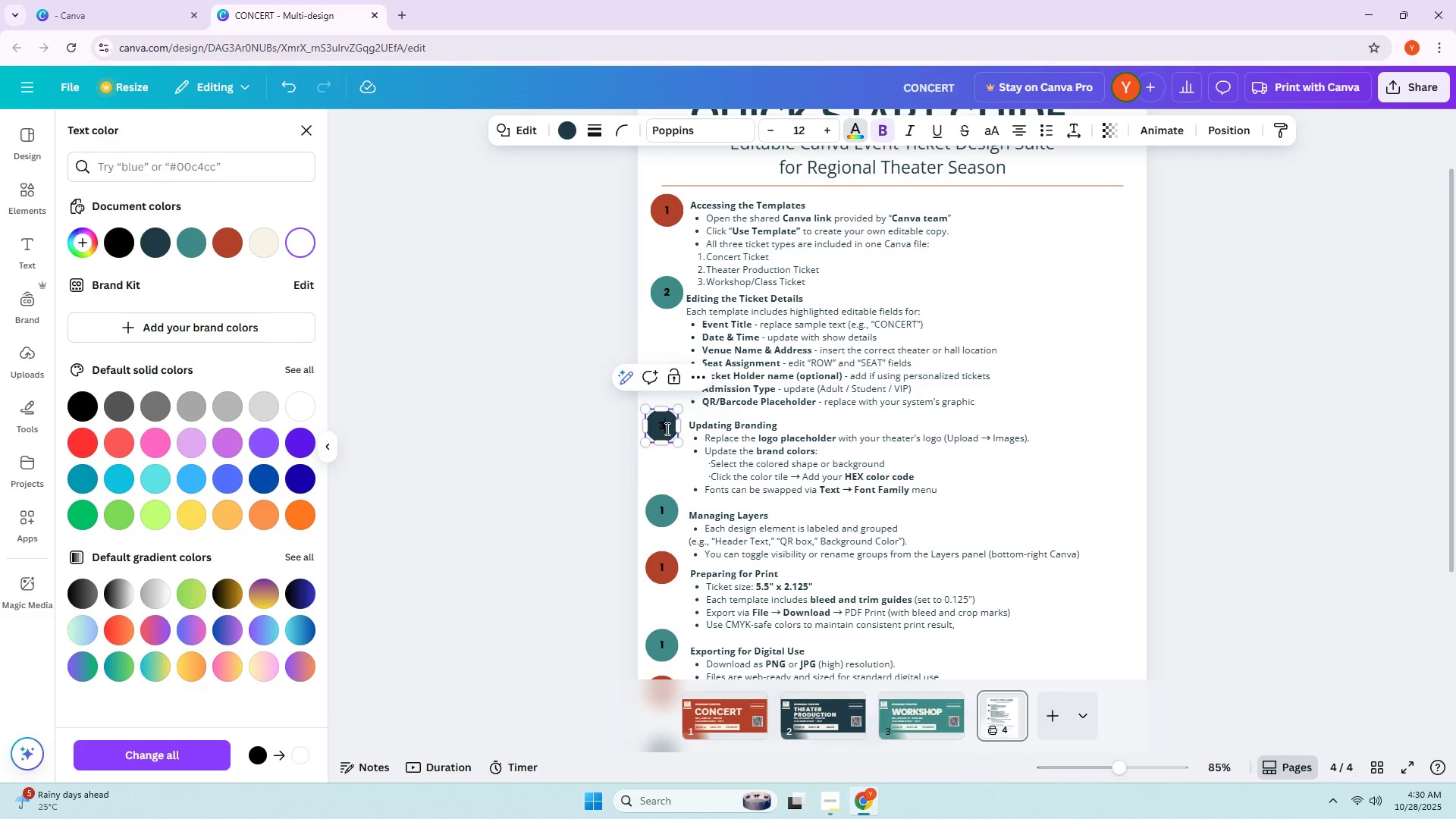 
triple_click([666, 428])
 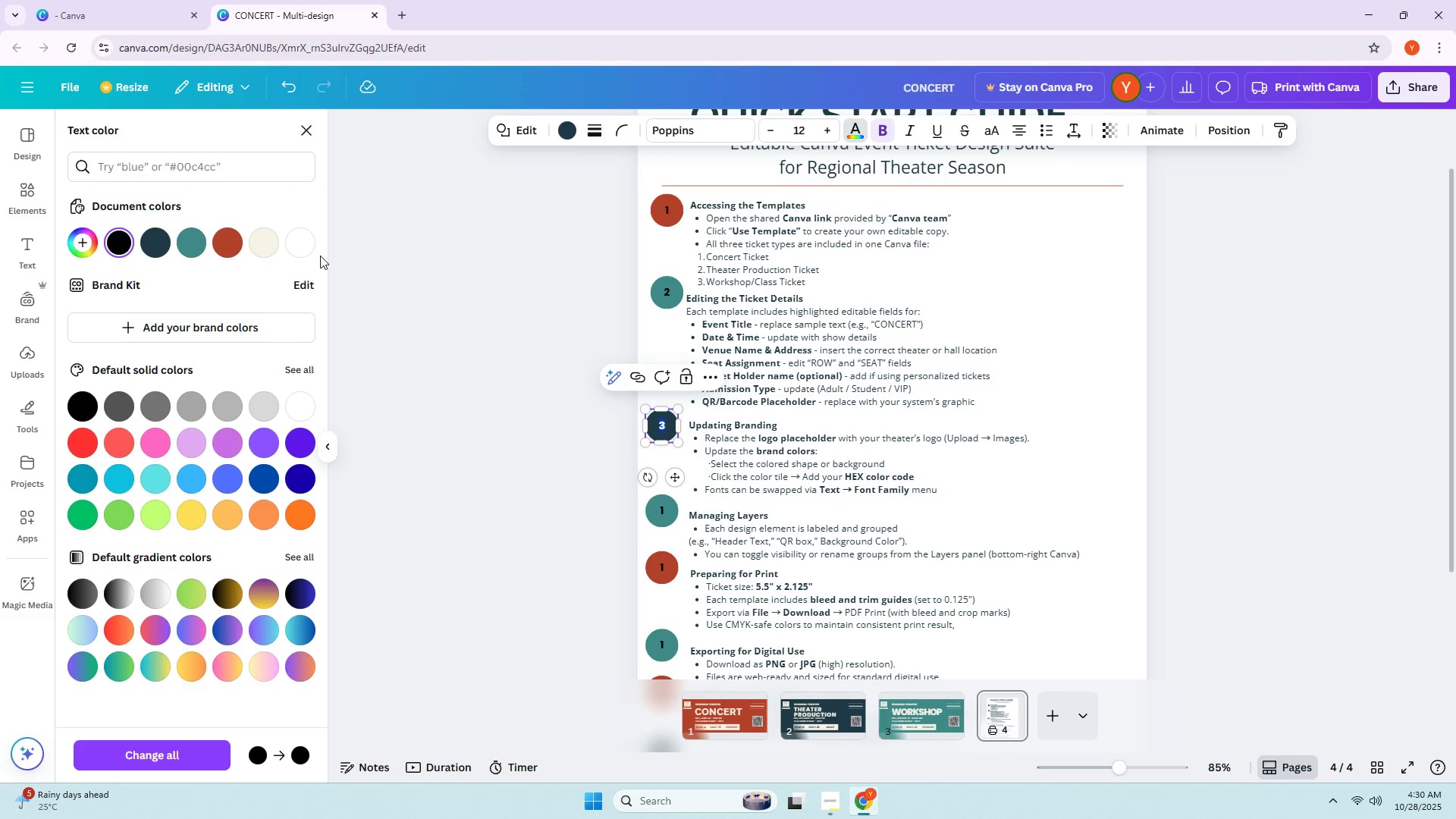 
left_click([303, 245])
 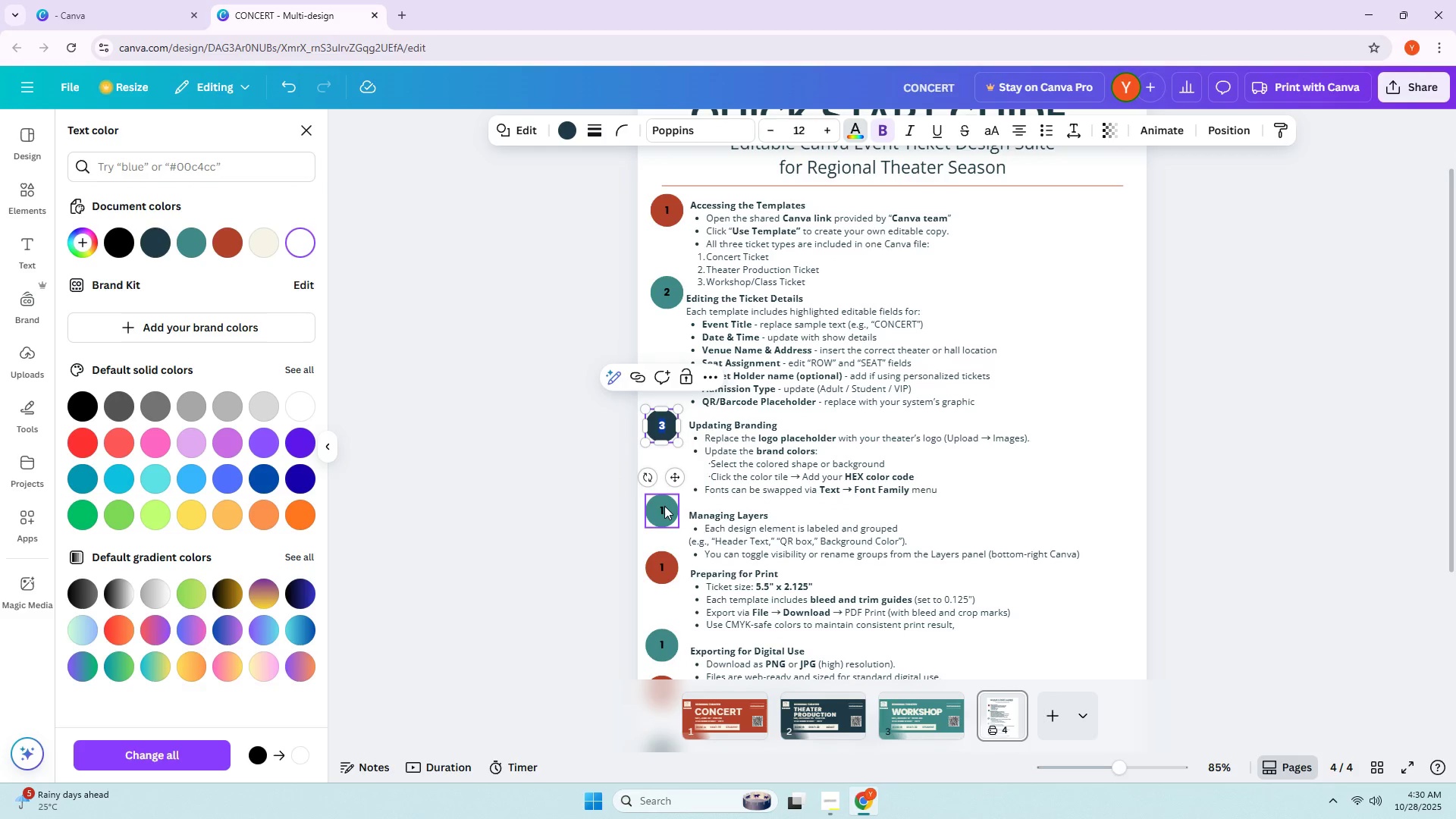 
double_click([664, 507])
 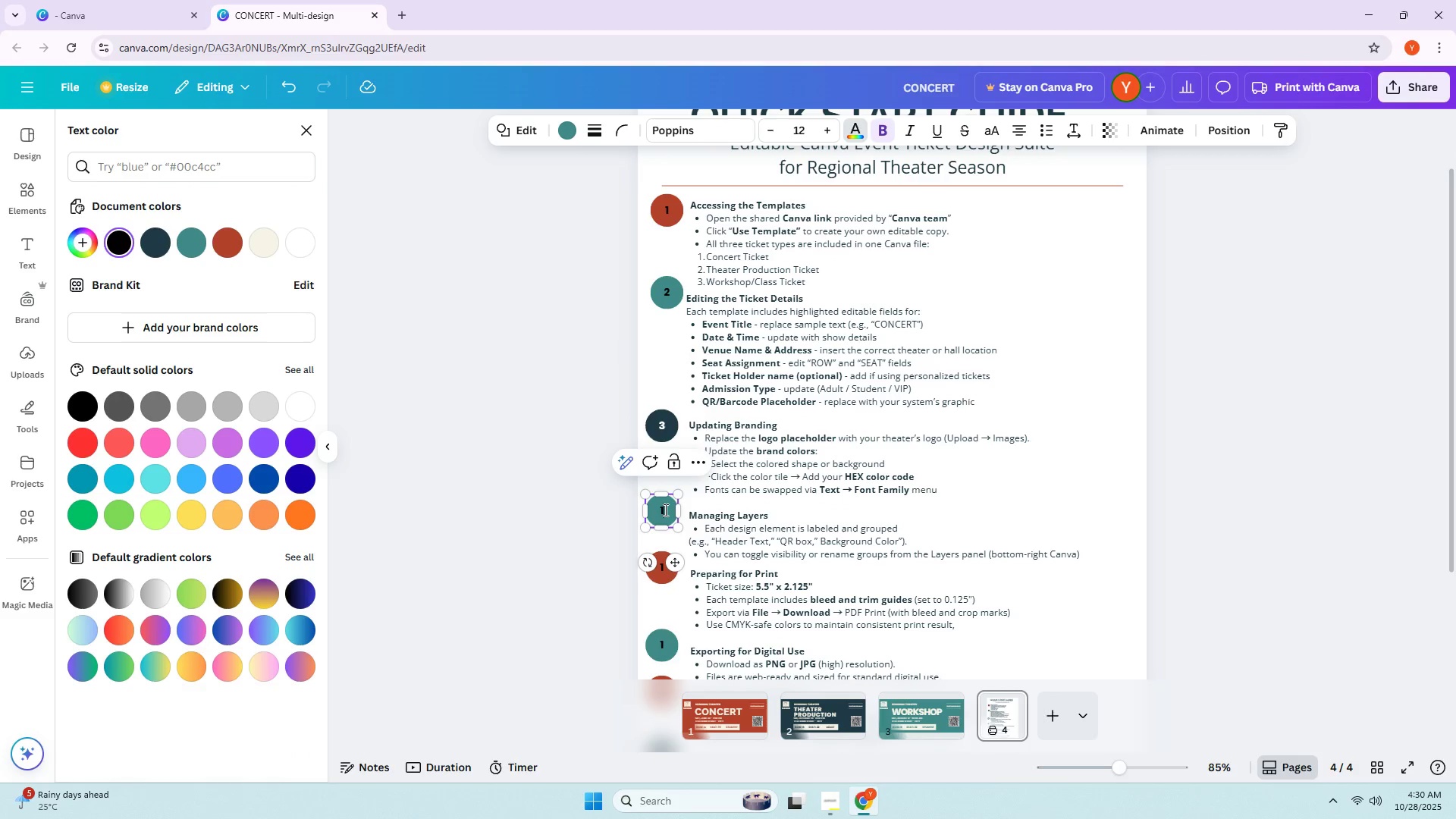 
triple_click([664, 510])
 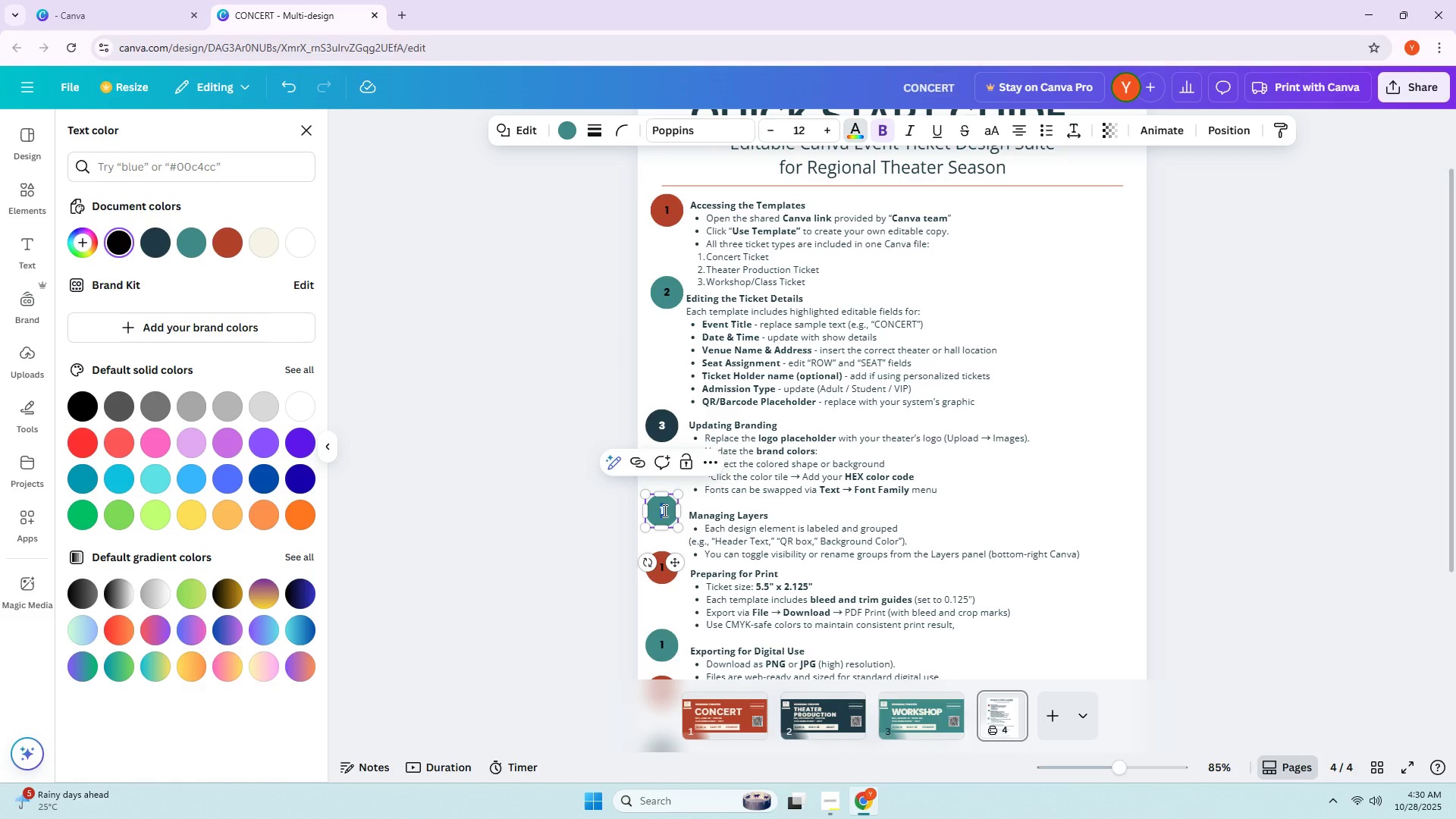 
key(4)
 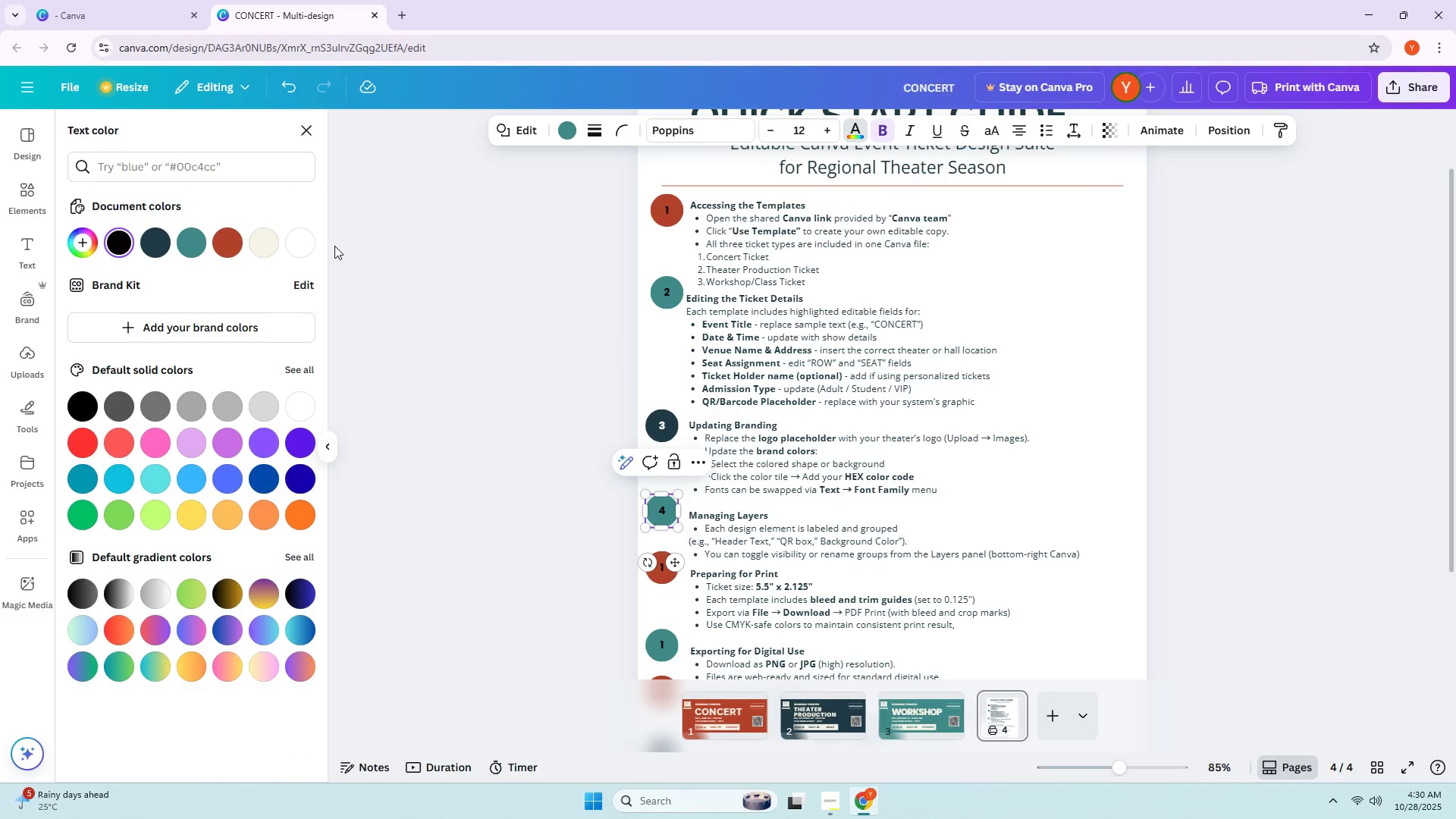 
key(Control+ControlLeft)
 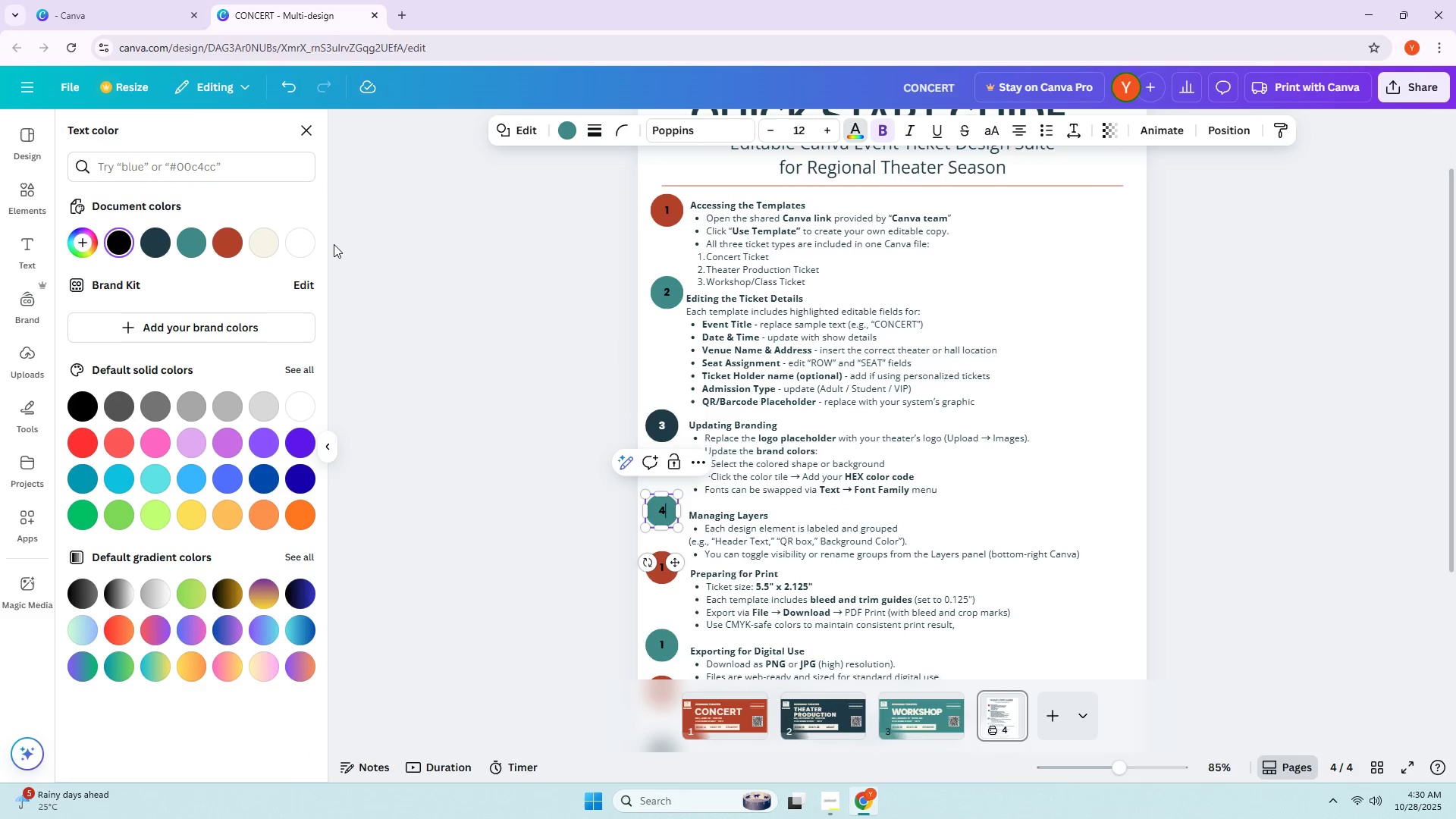 
key(Control+A)
 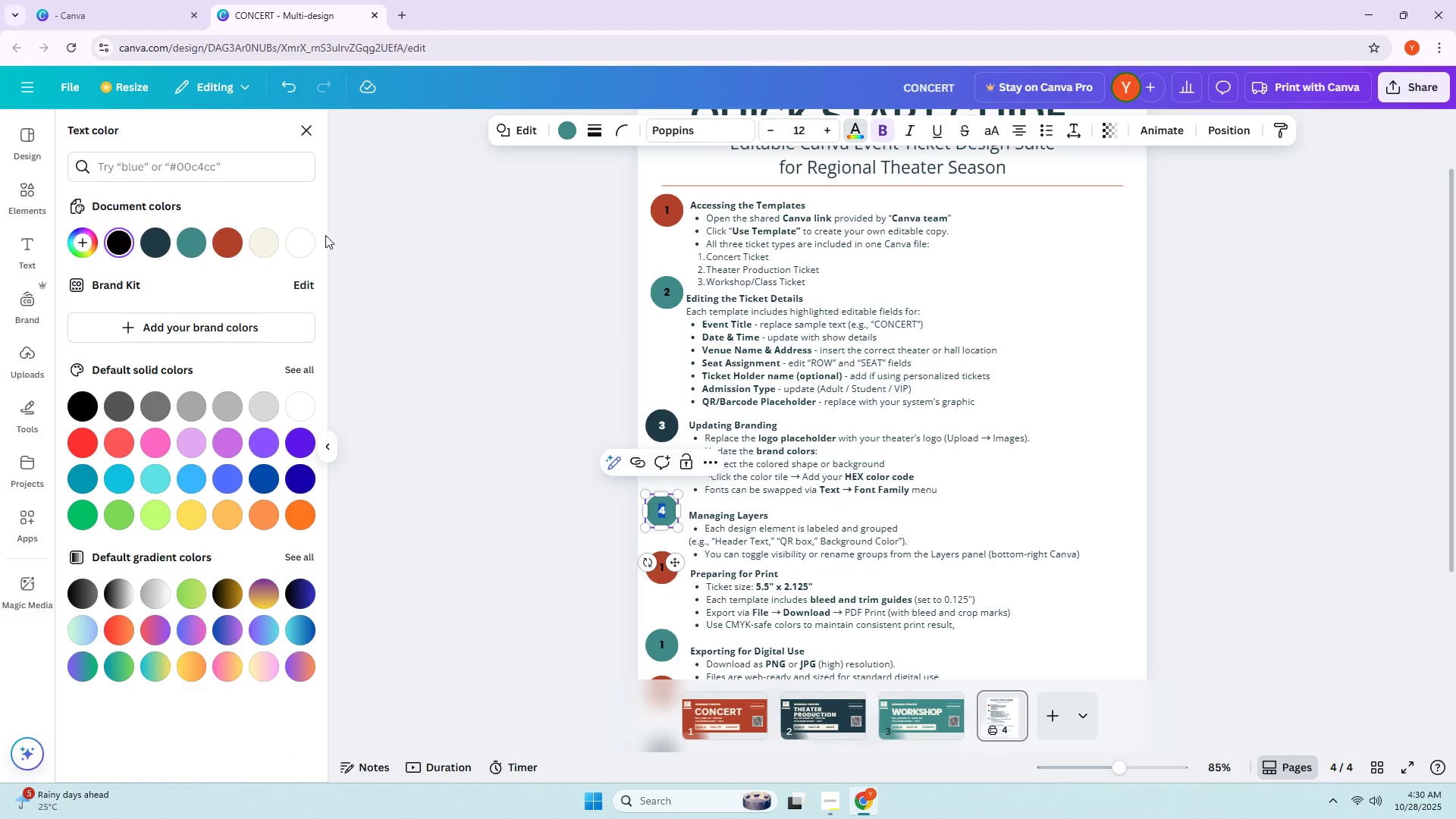 
left_click([306, 239])
 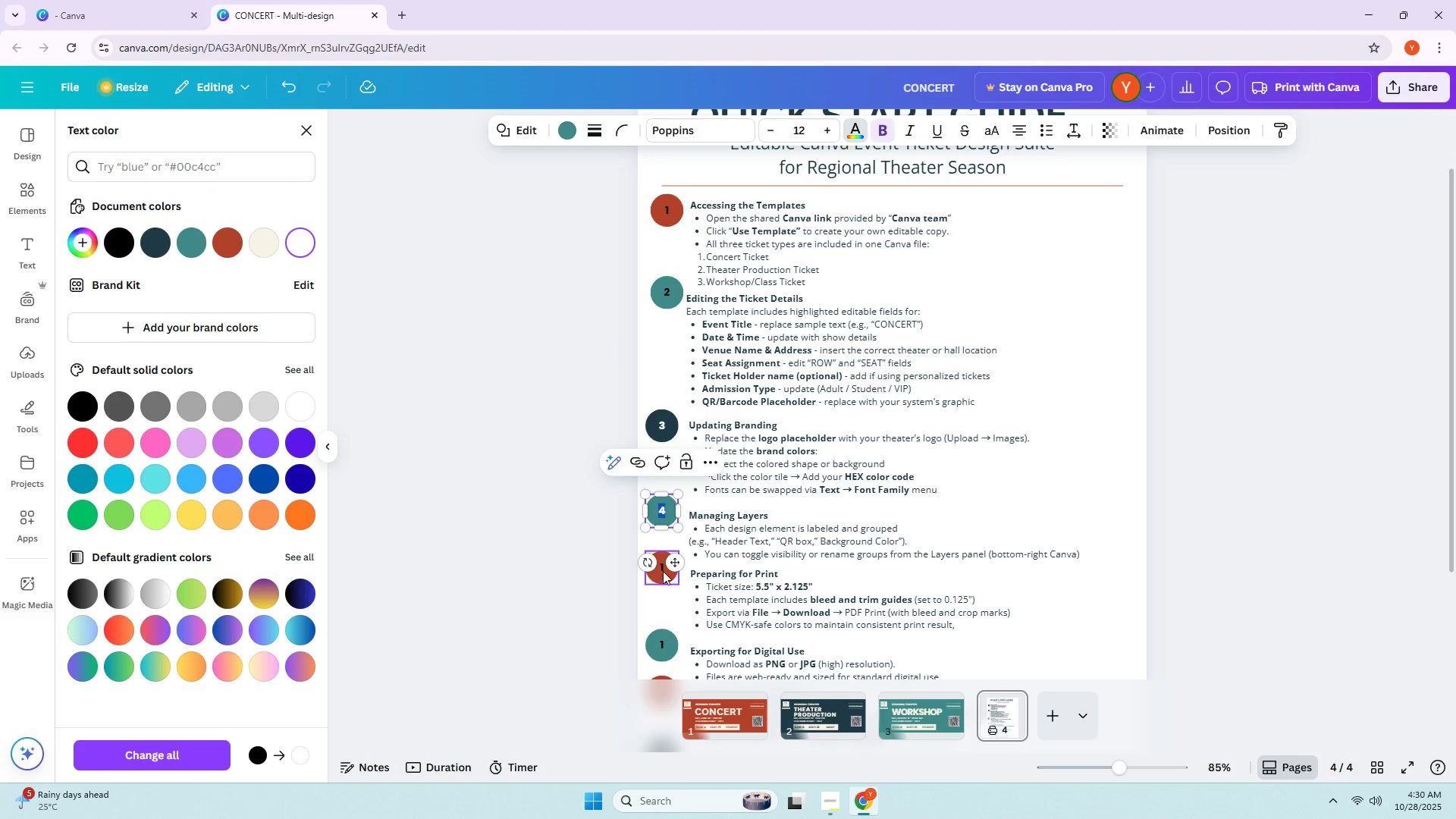 
double_click([663, 571])
 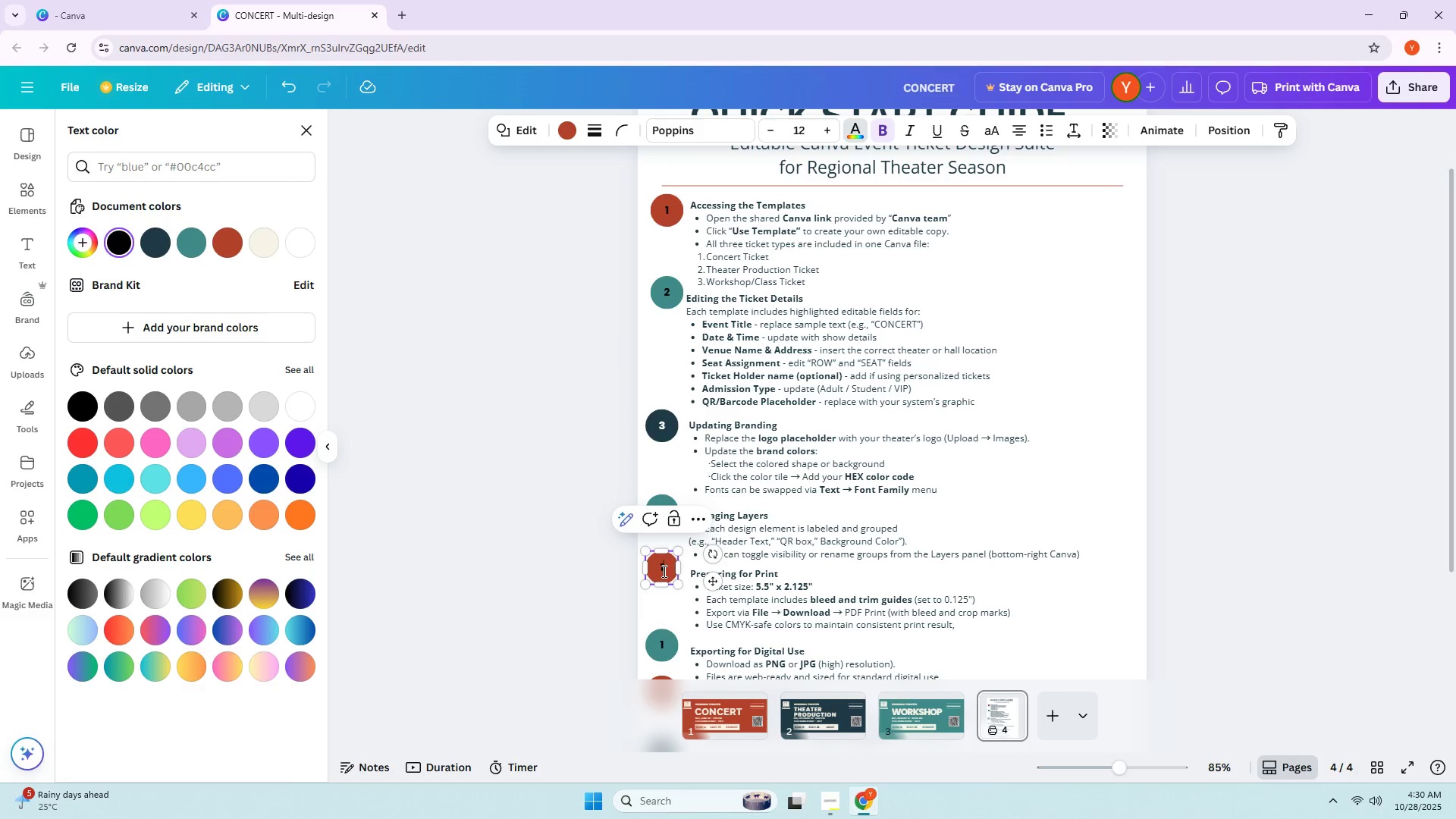 
triple_click([663, 571])
 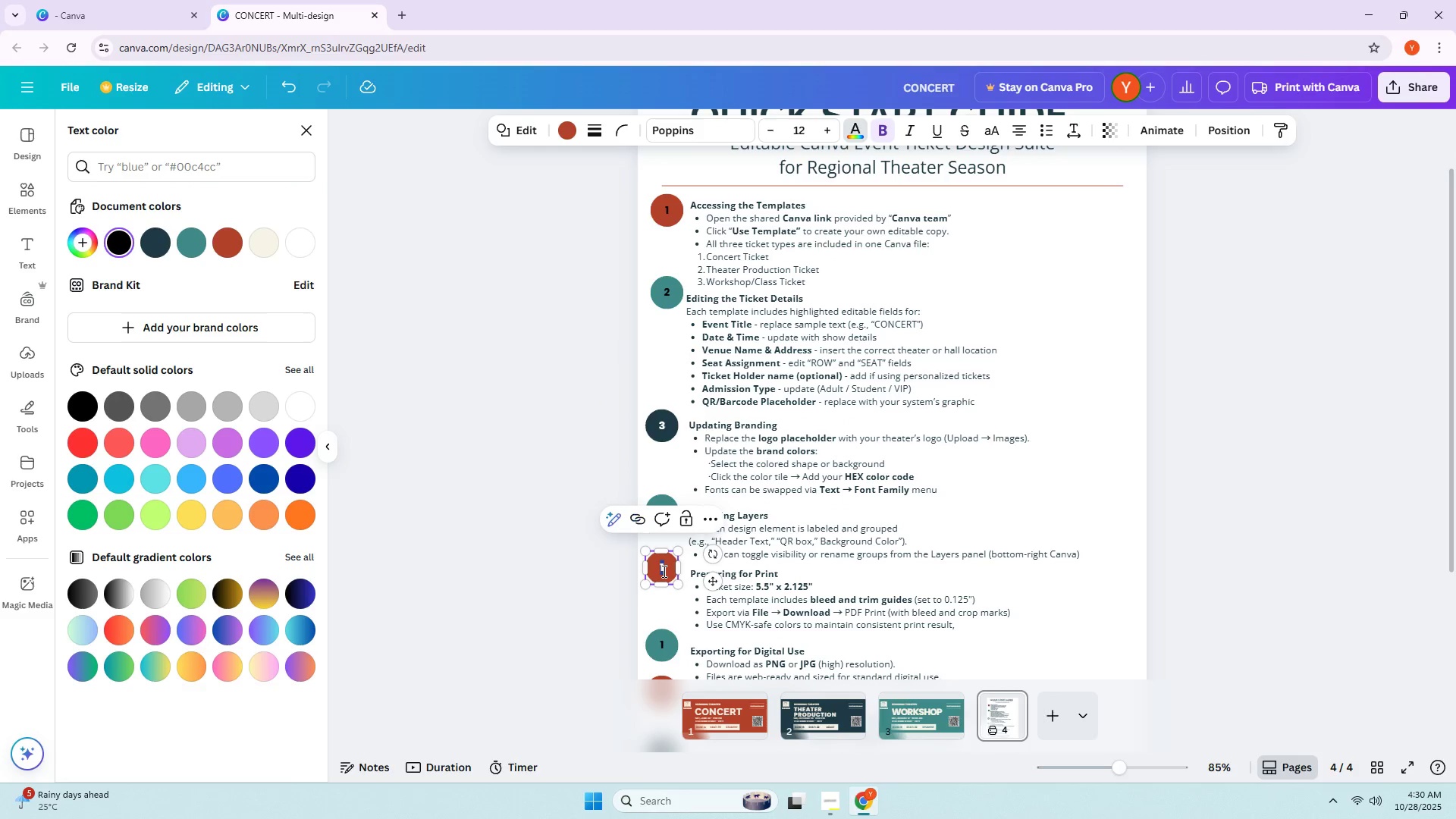 
triple_click([663, 571])
 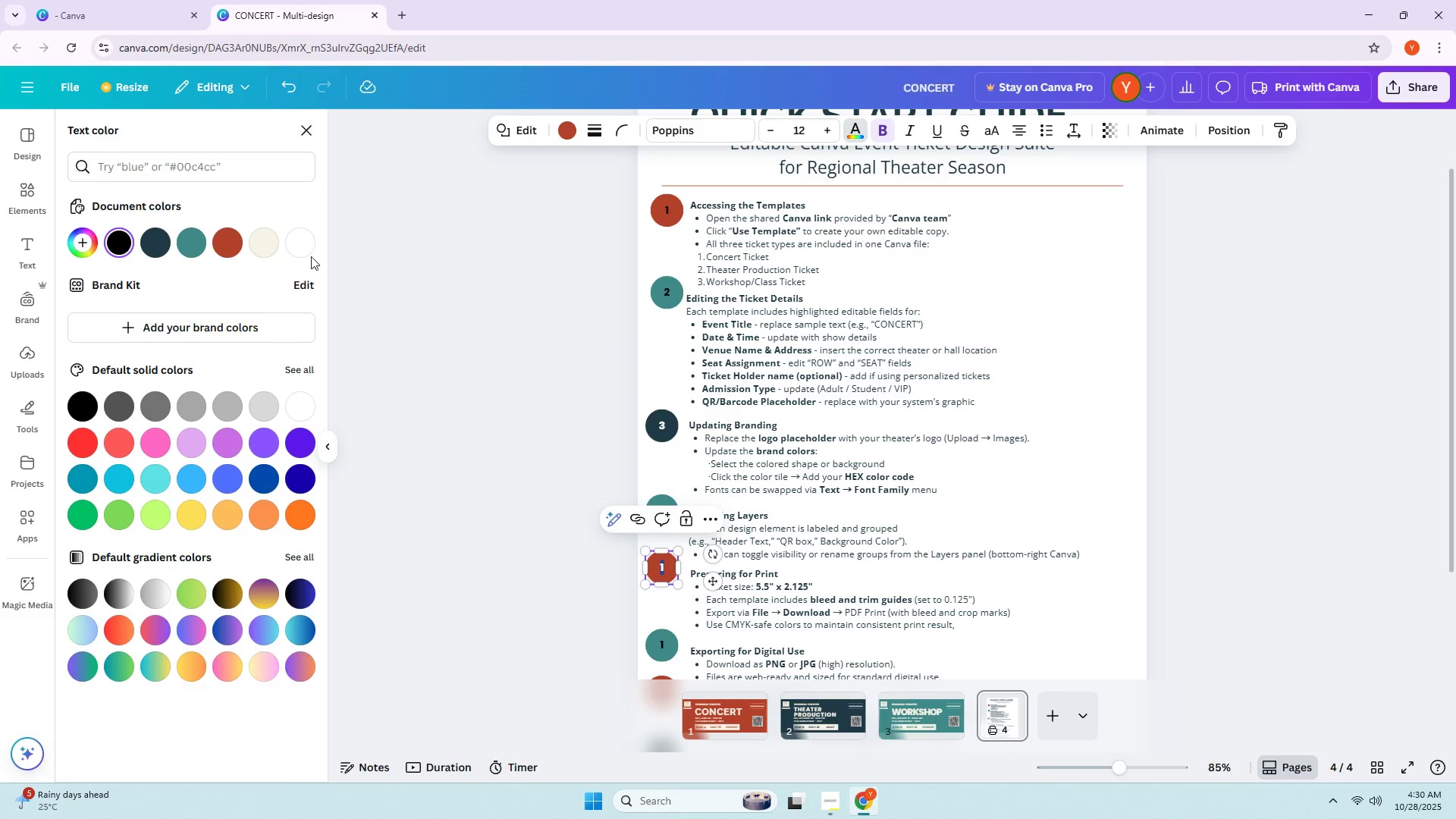 
left_click([301, 244])
 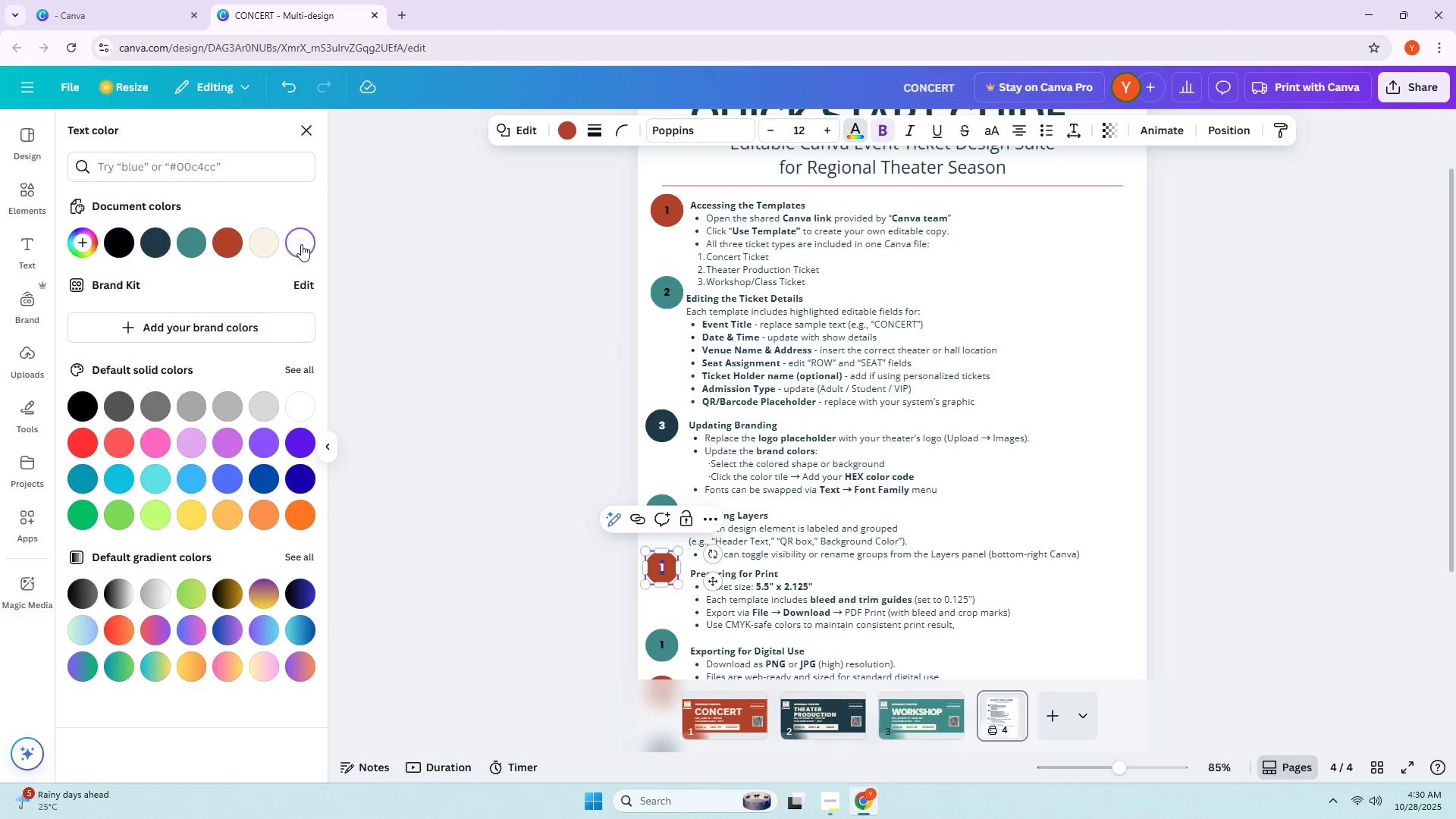 
key(5)
 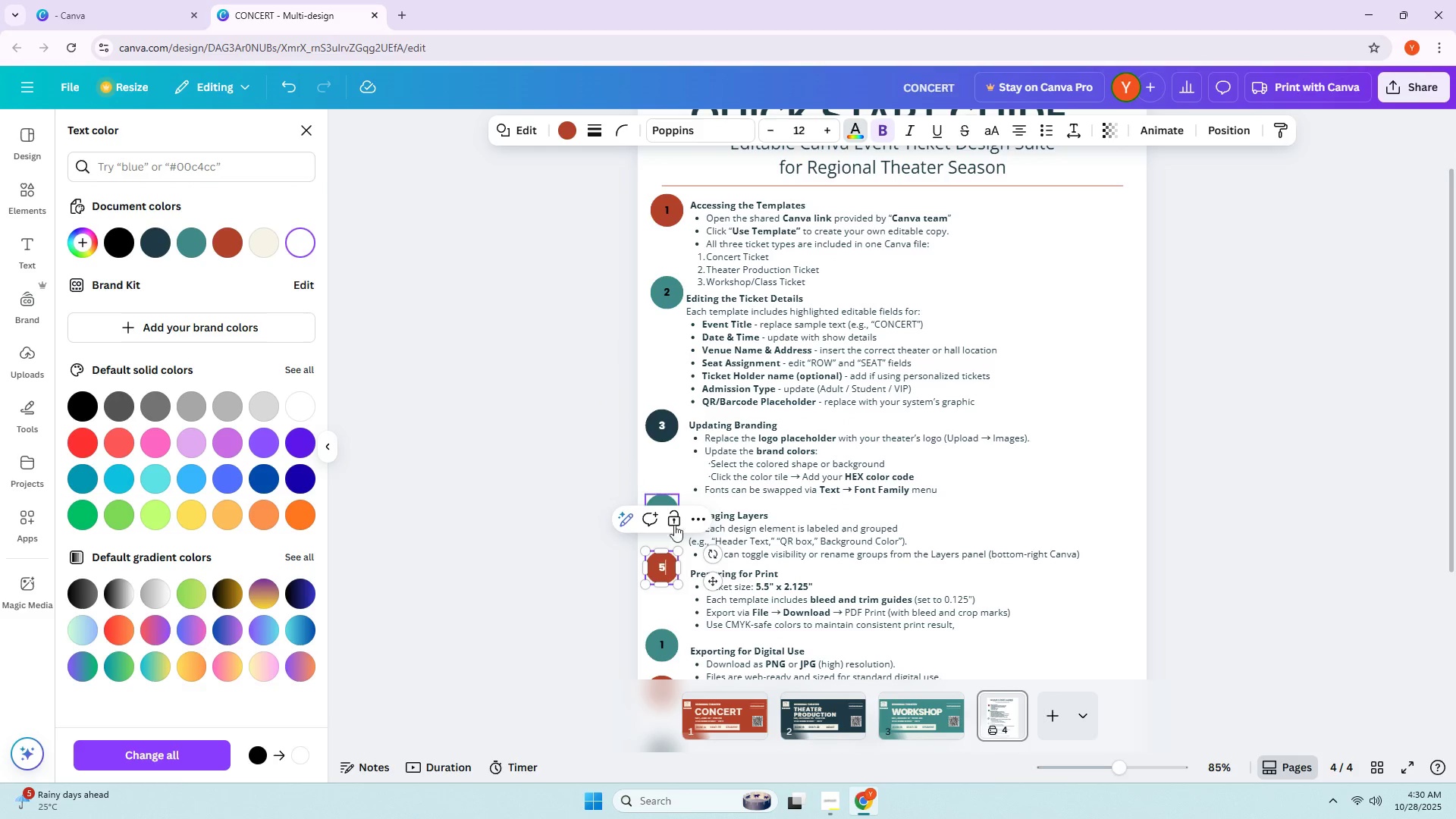 
scroll: coordinate [673, 572], scroll_direction: down, amount: 1.0
 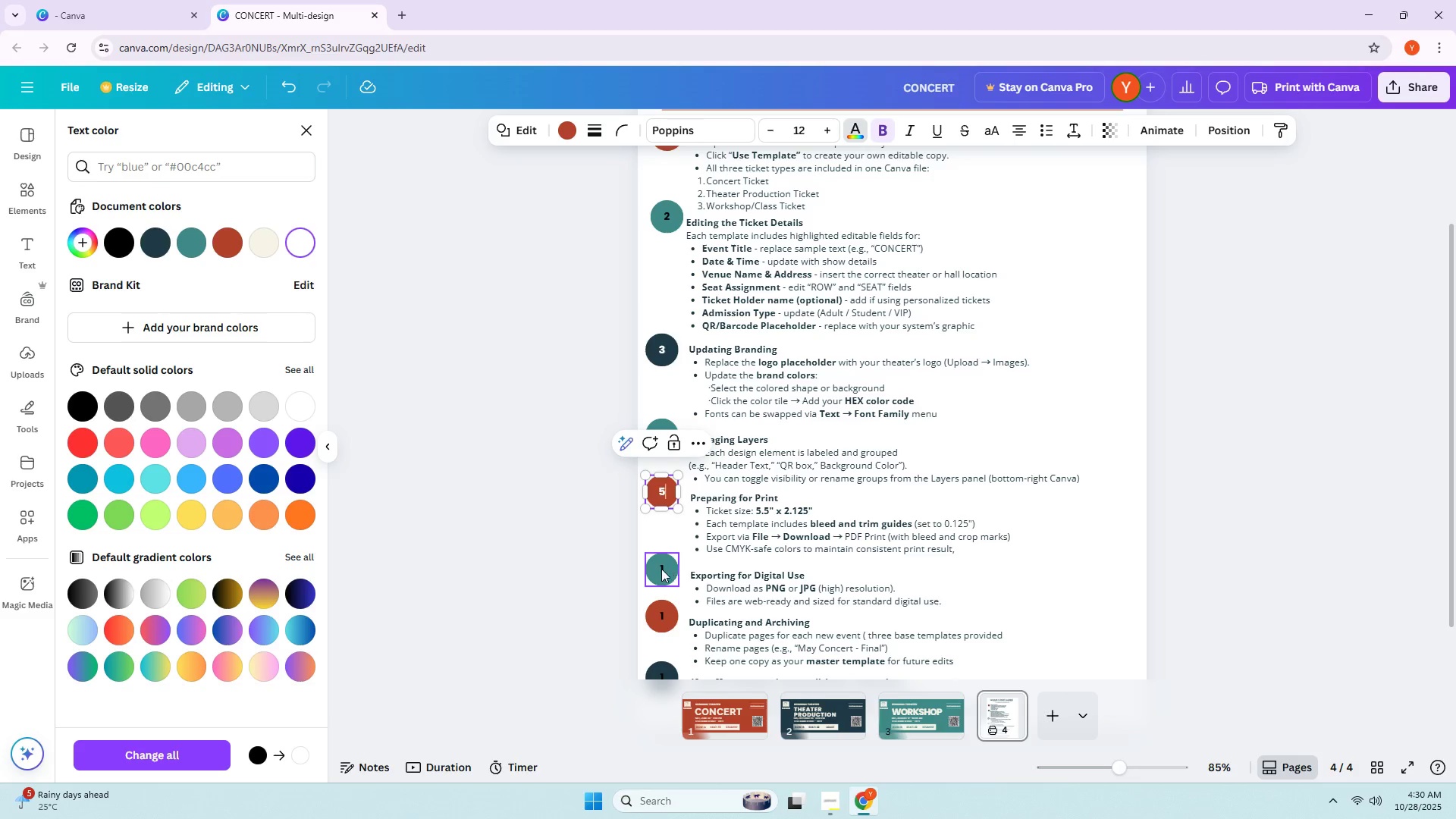 
double_click([661, 568])
 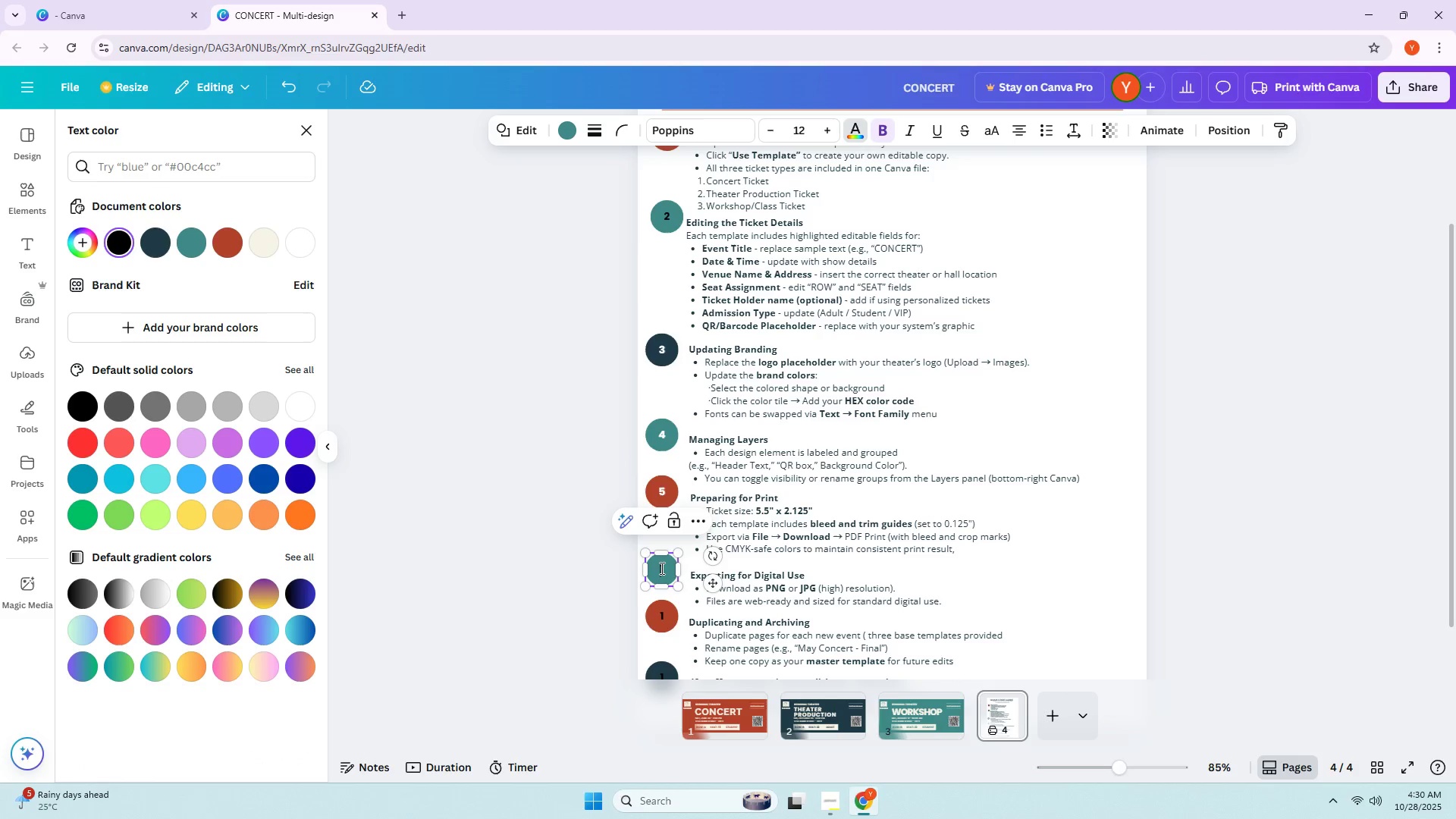 
triple_click([661, 568])
 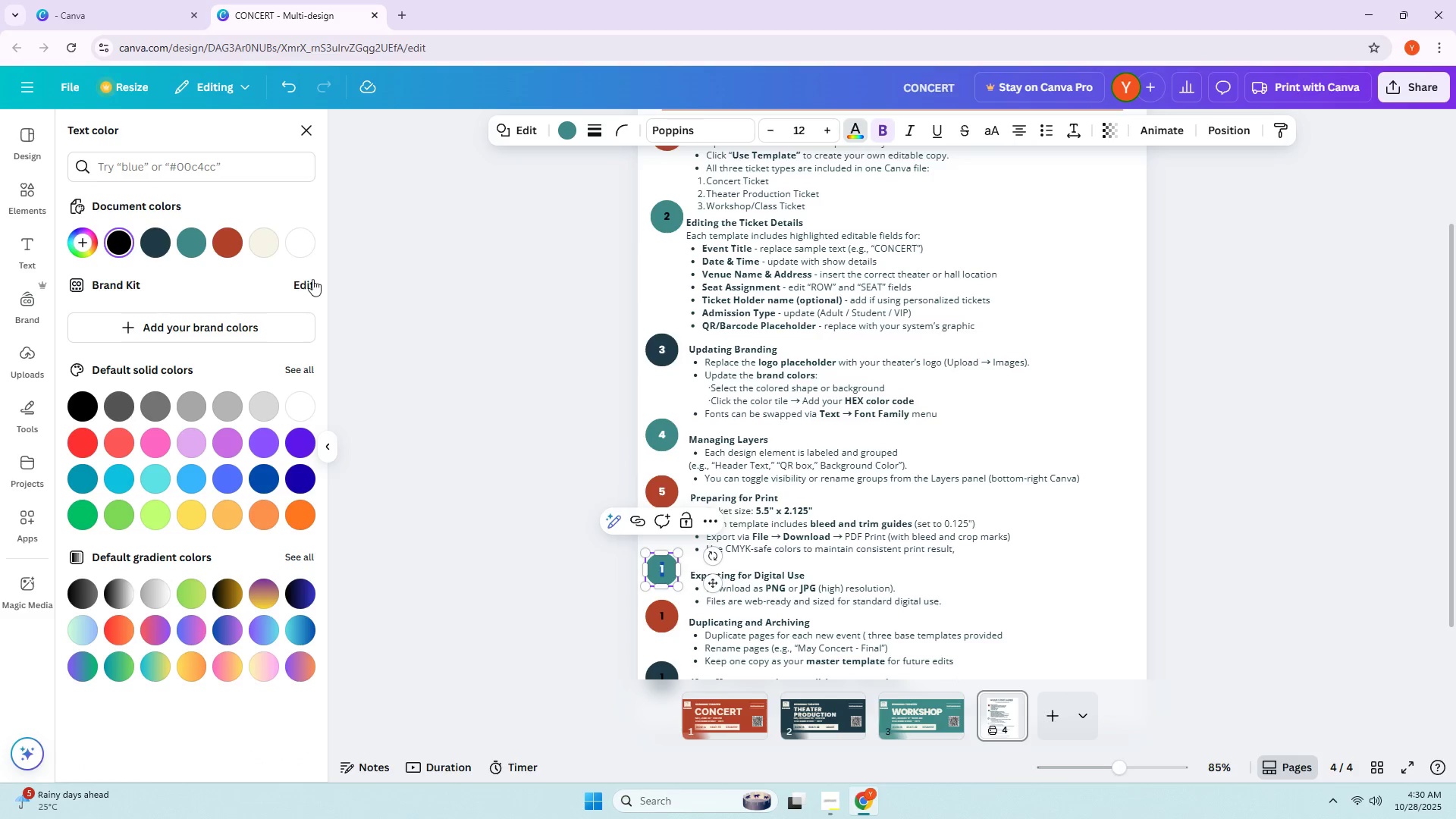 
left_click([297, 237])
 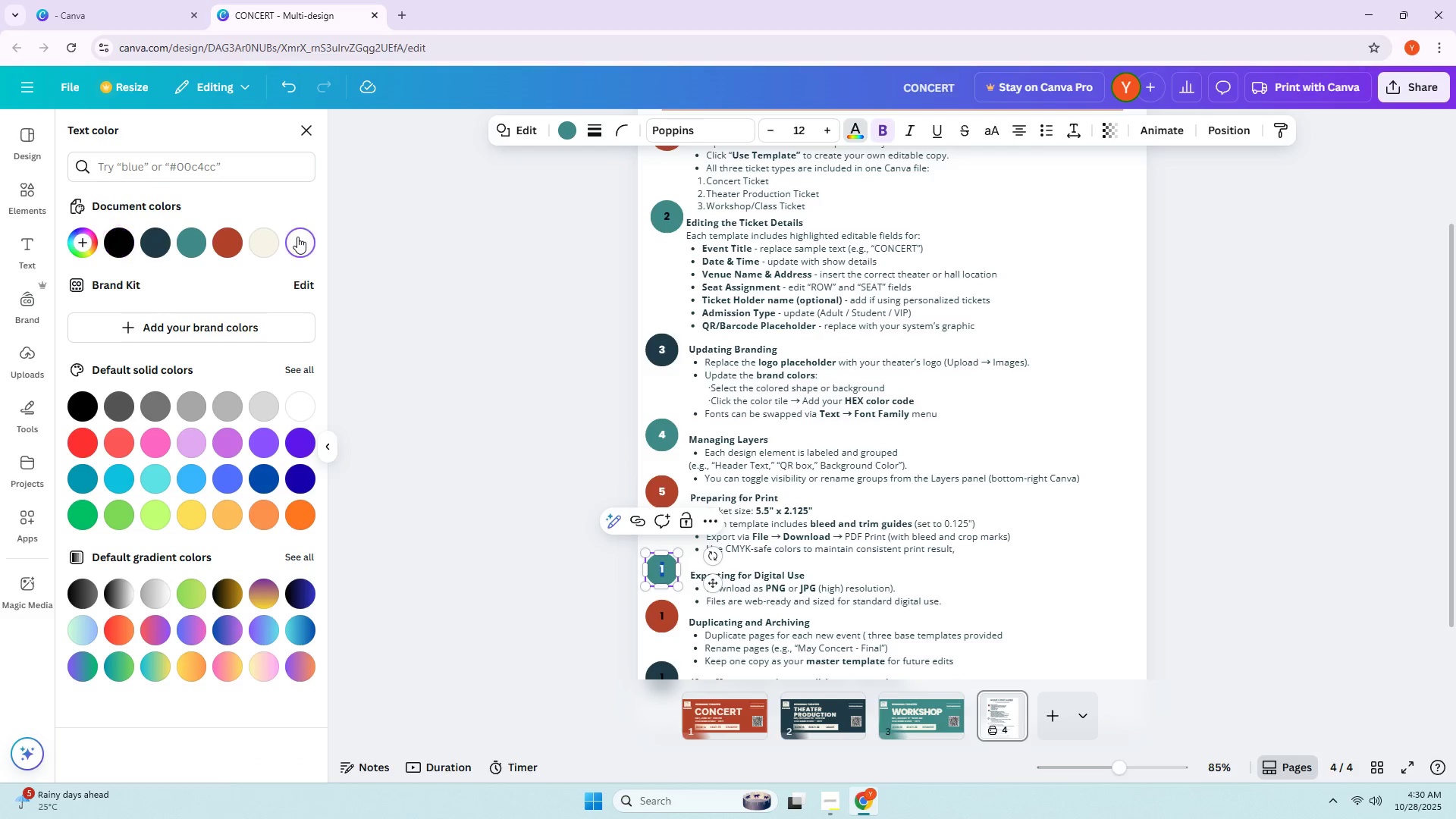 
key(6)
 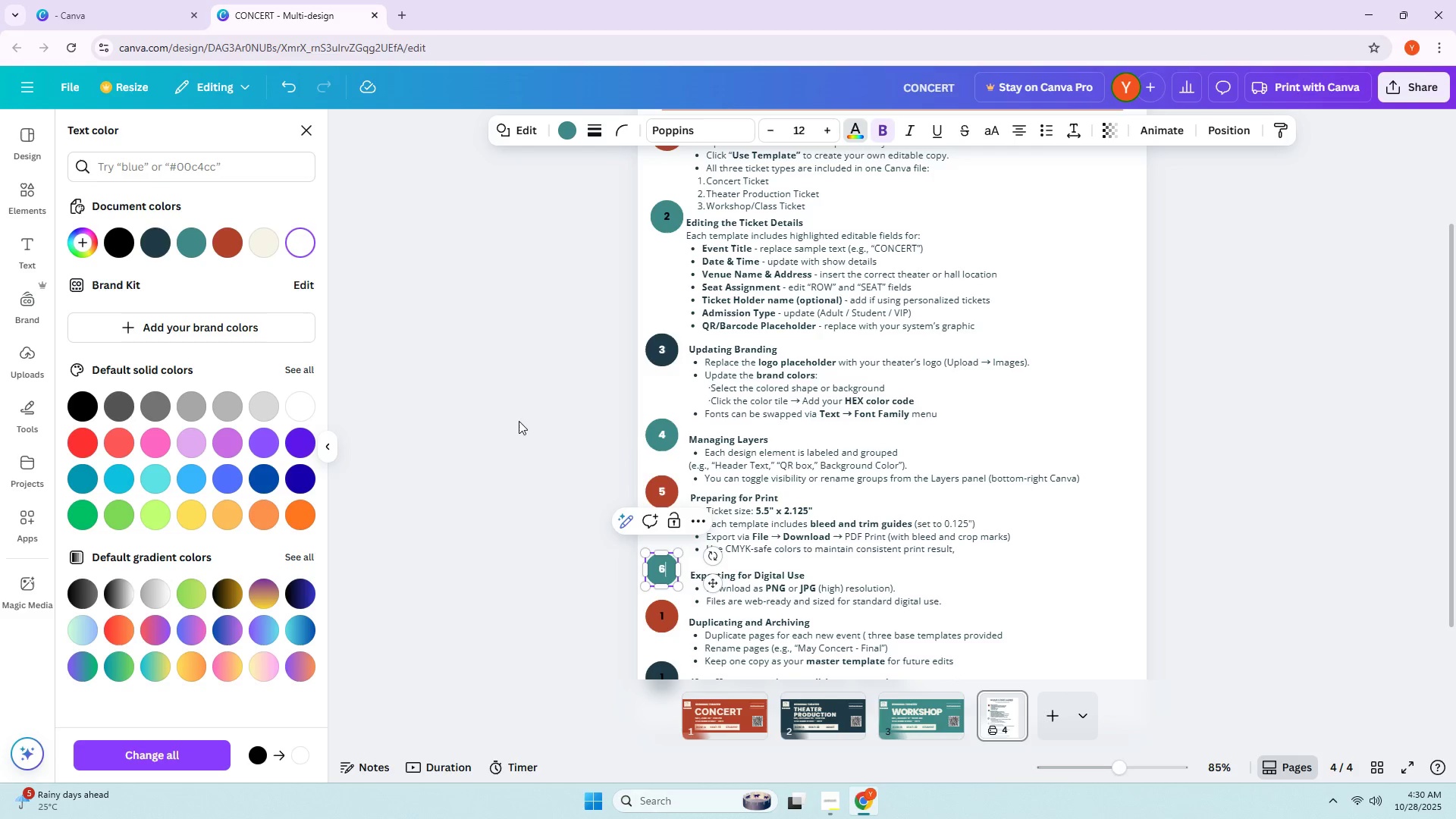 
scroll: coordinate [635, 471], scroll_direction: down, amount: 1.0
 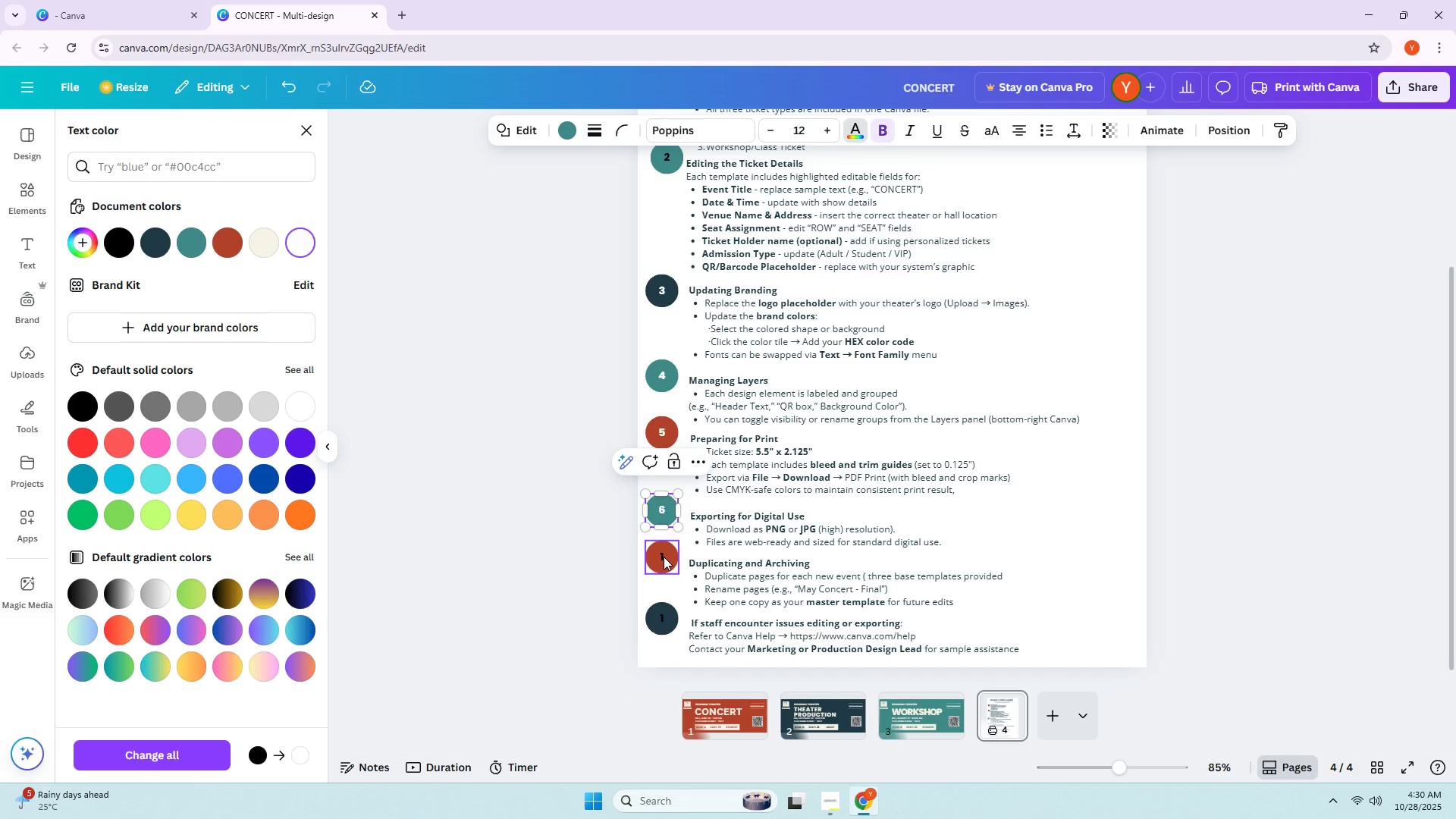 
double_click([664, 557])
 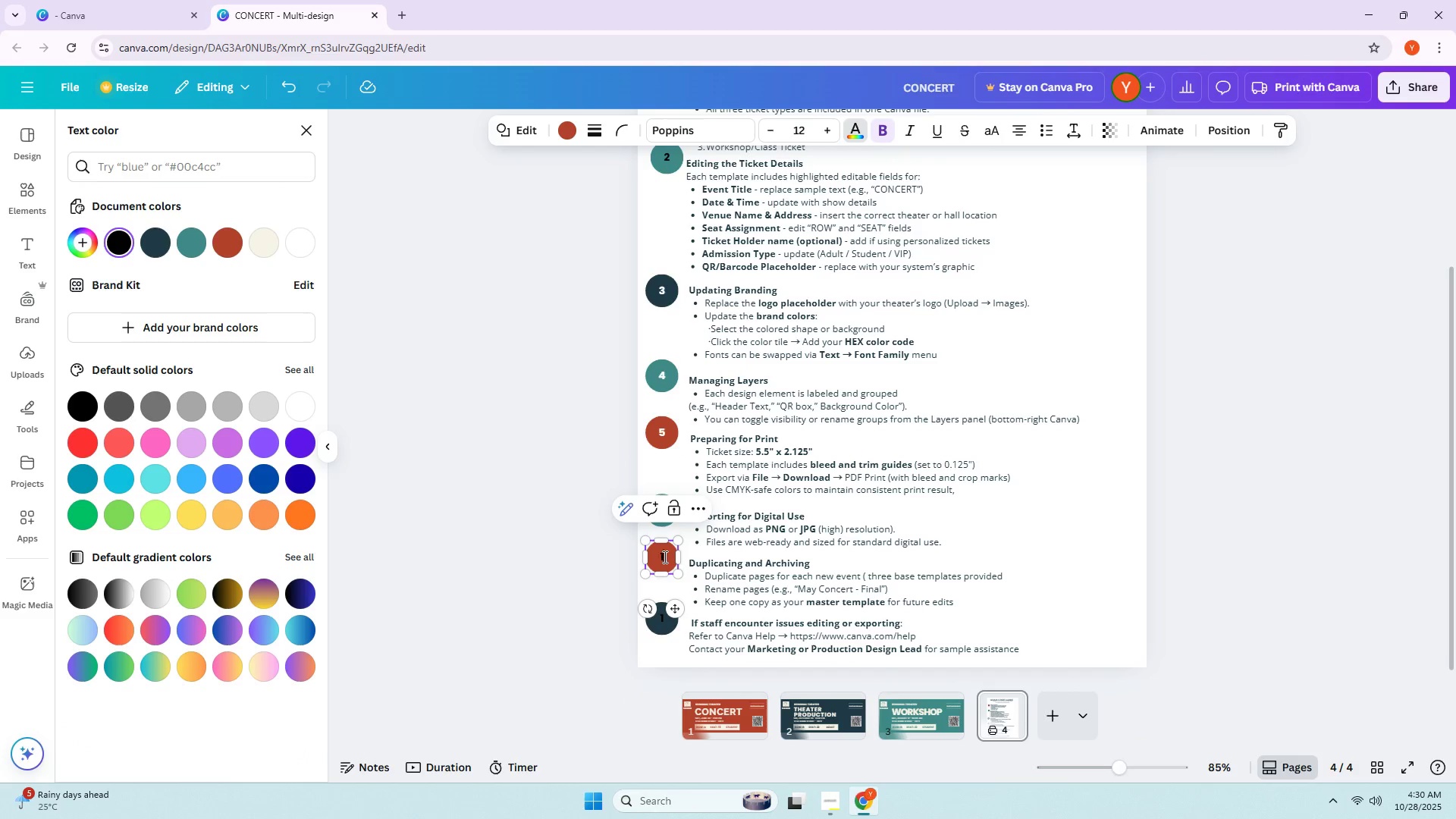 
triple_click([664, 557])
 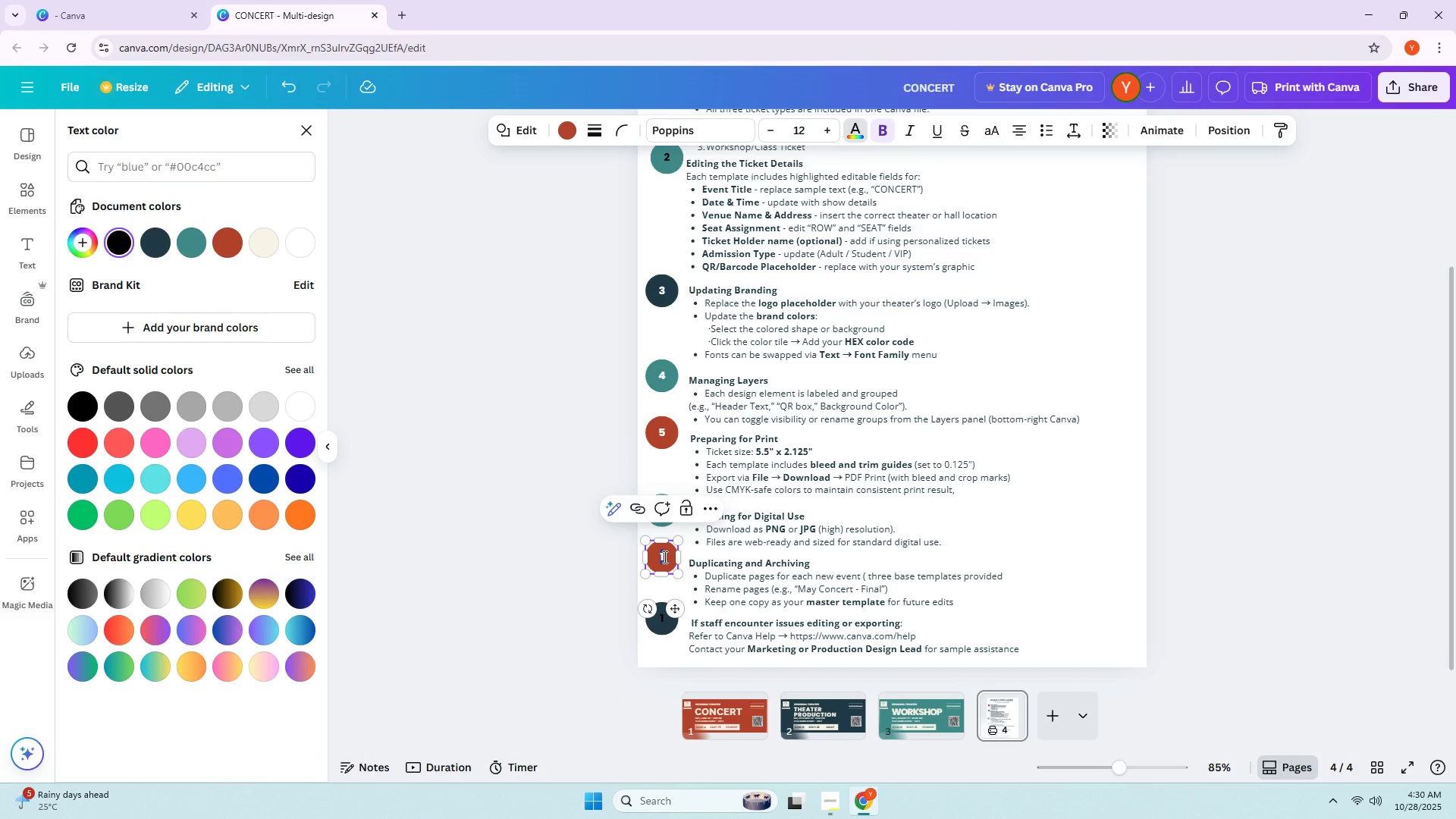 
key(7)
 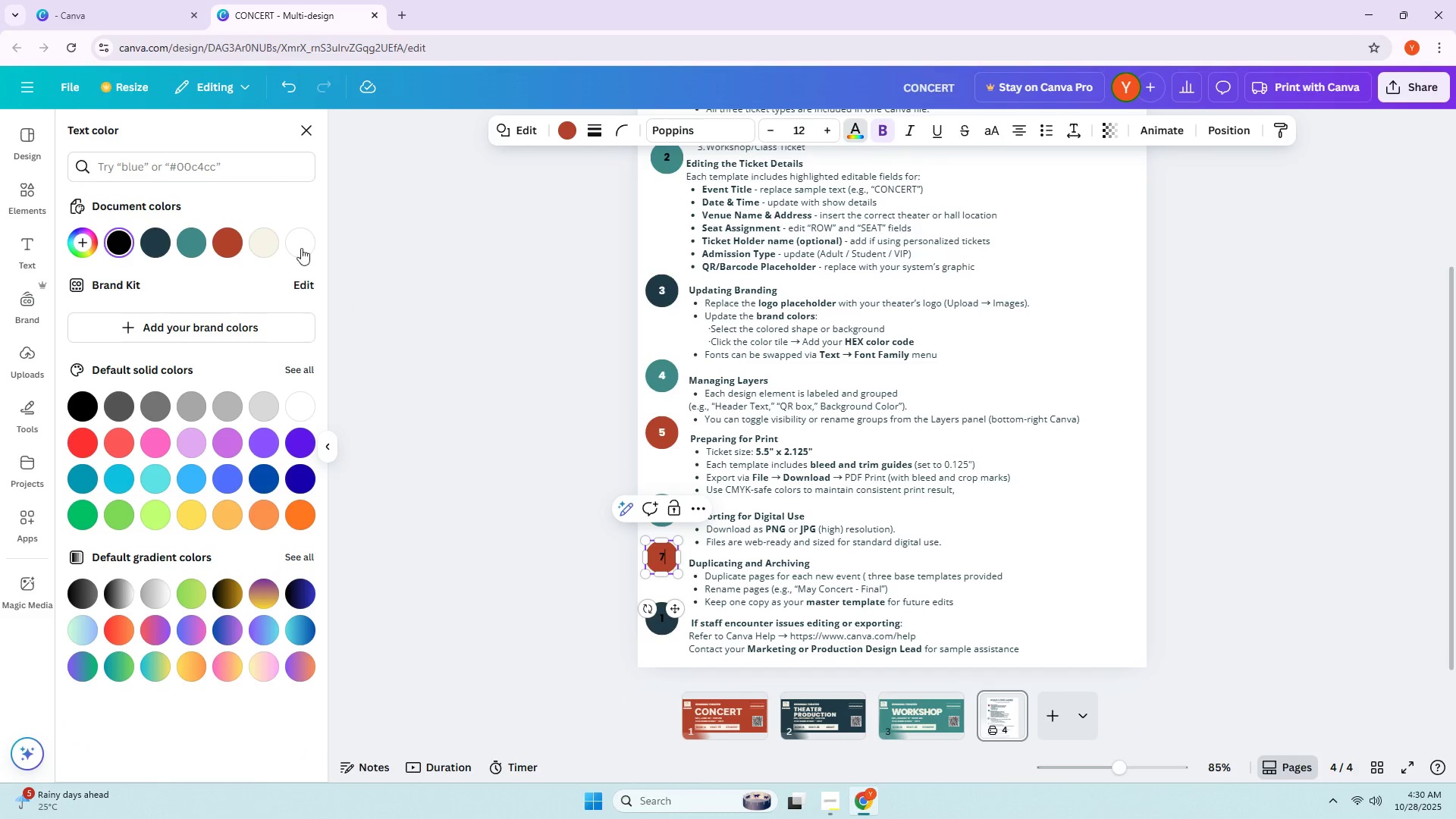 
left_click([300, 246])
 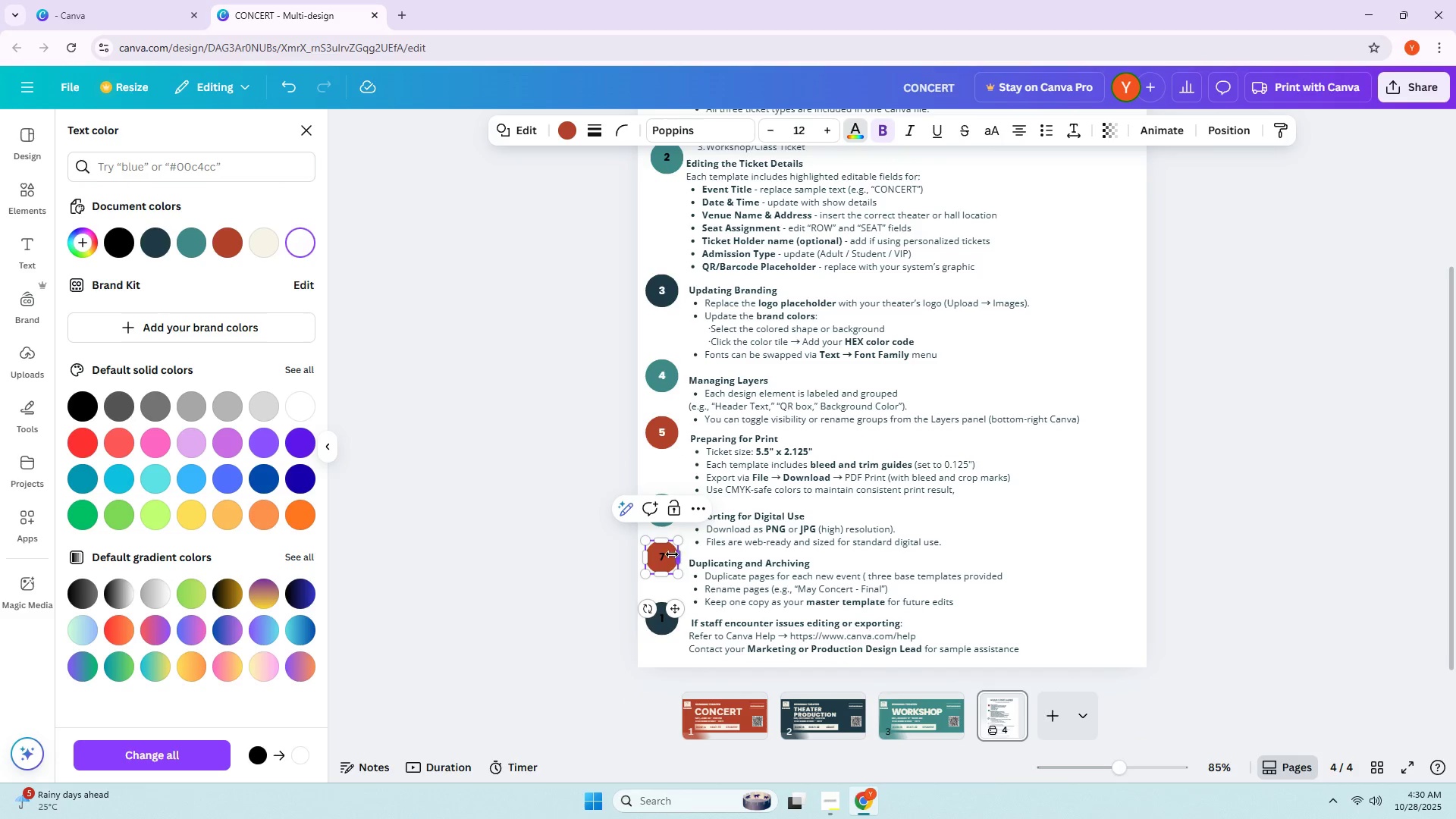 
left_click_drag(start_coordinate=[667, 554], to_coordinate=[649, 557])
 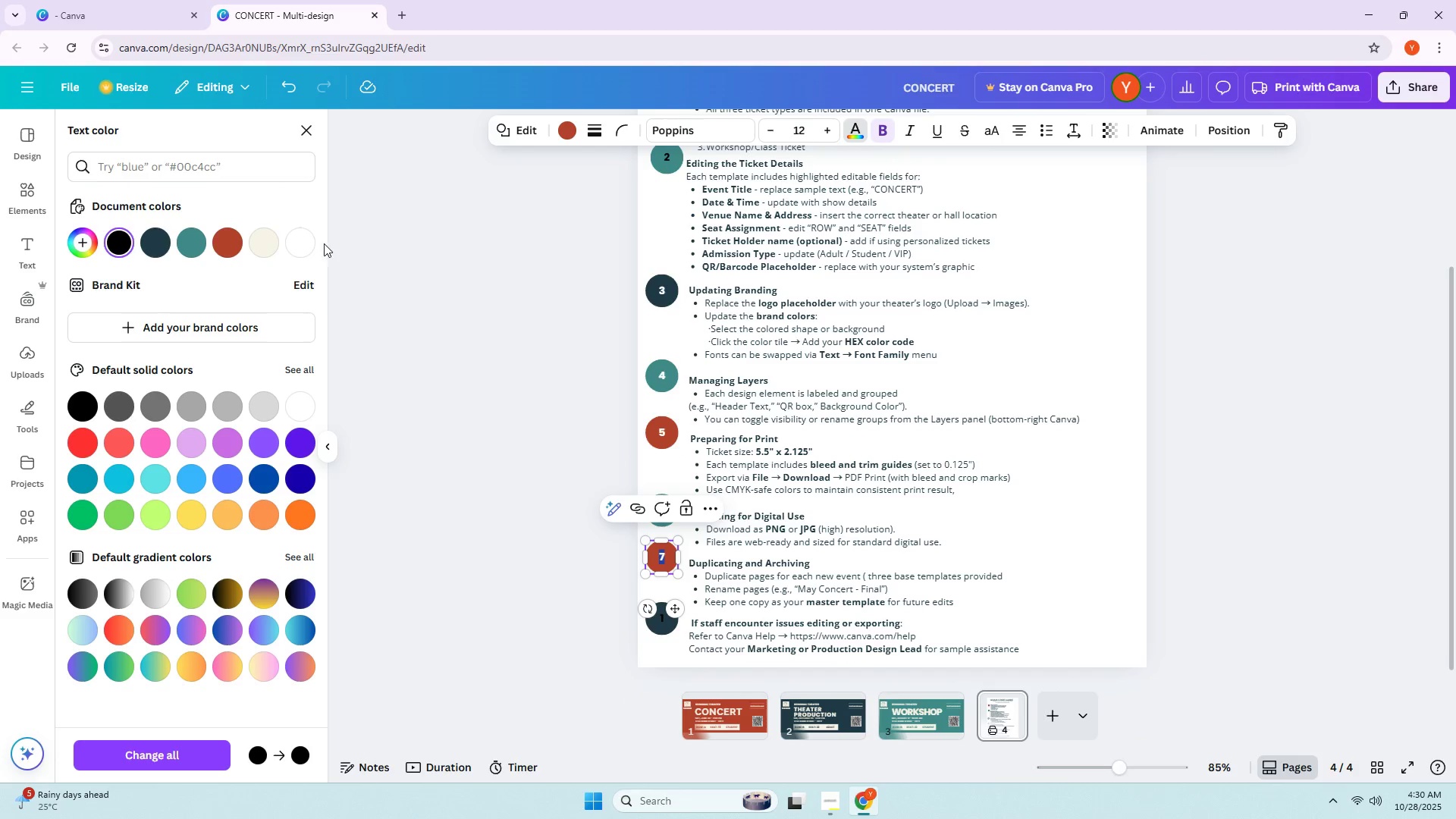 
left_click([313, 243])
 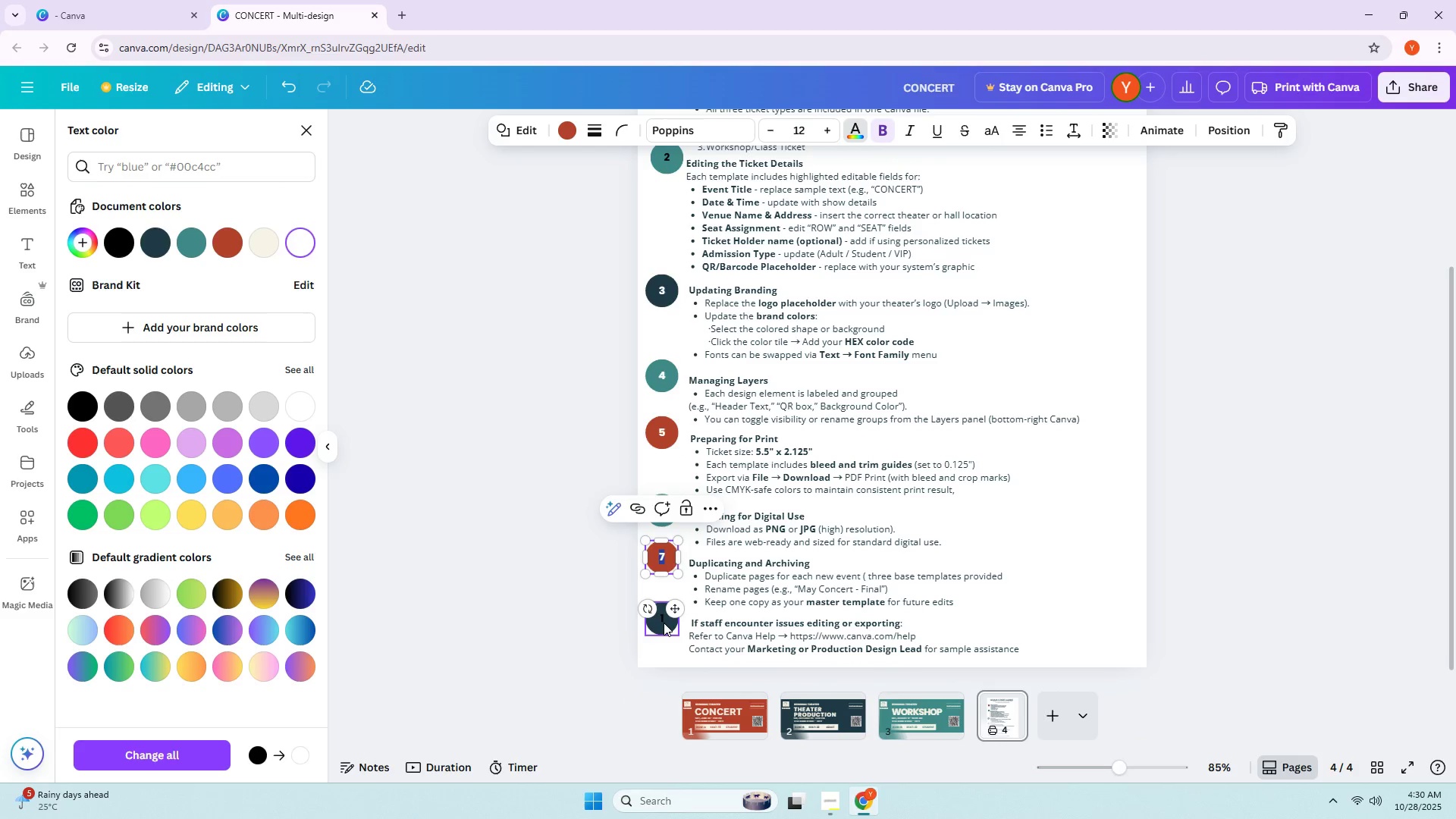 
double_click([663, 620])
 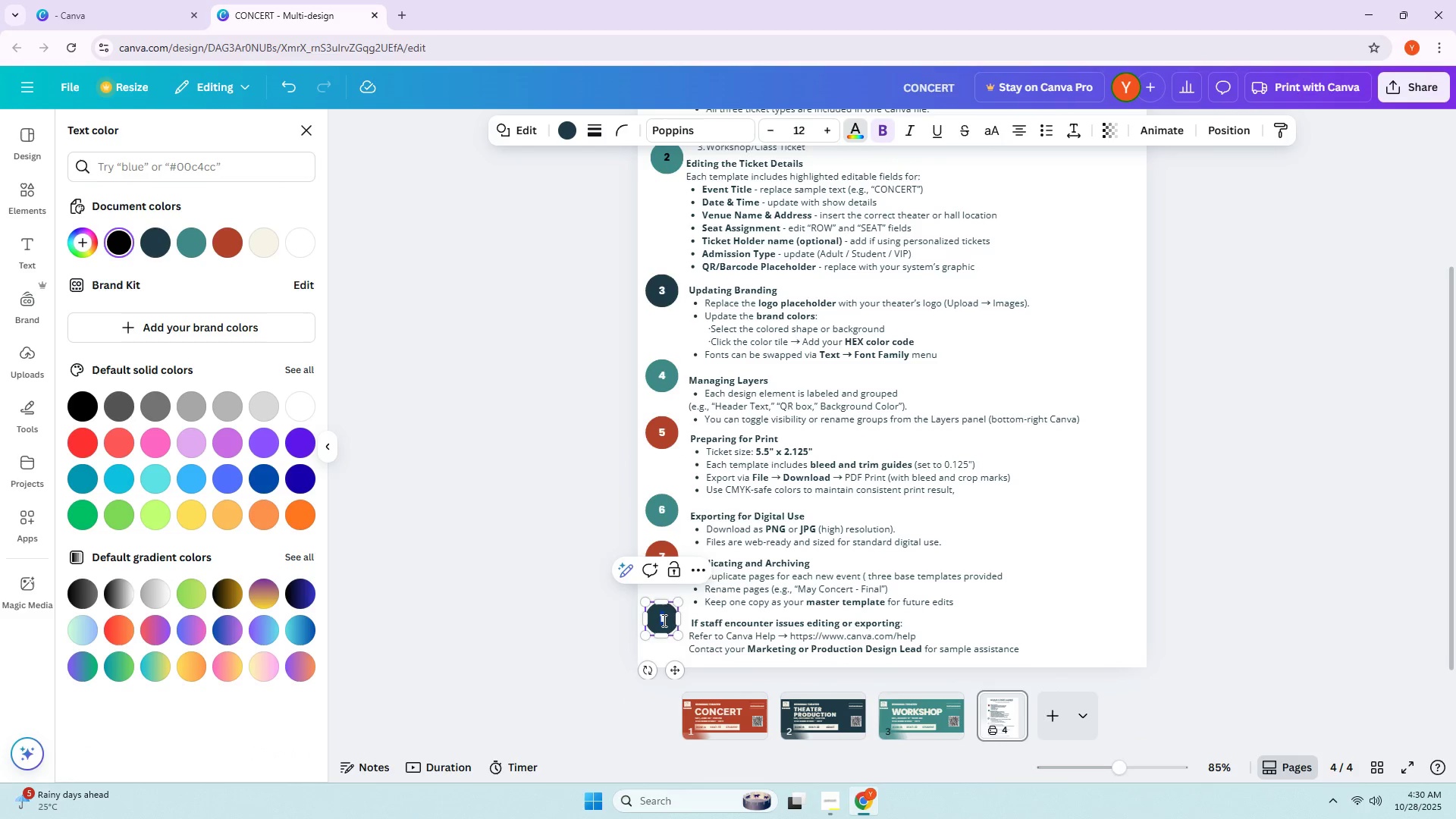 
triple_click([663, 620])
 